 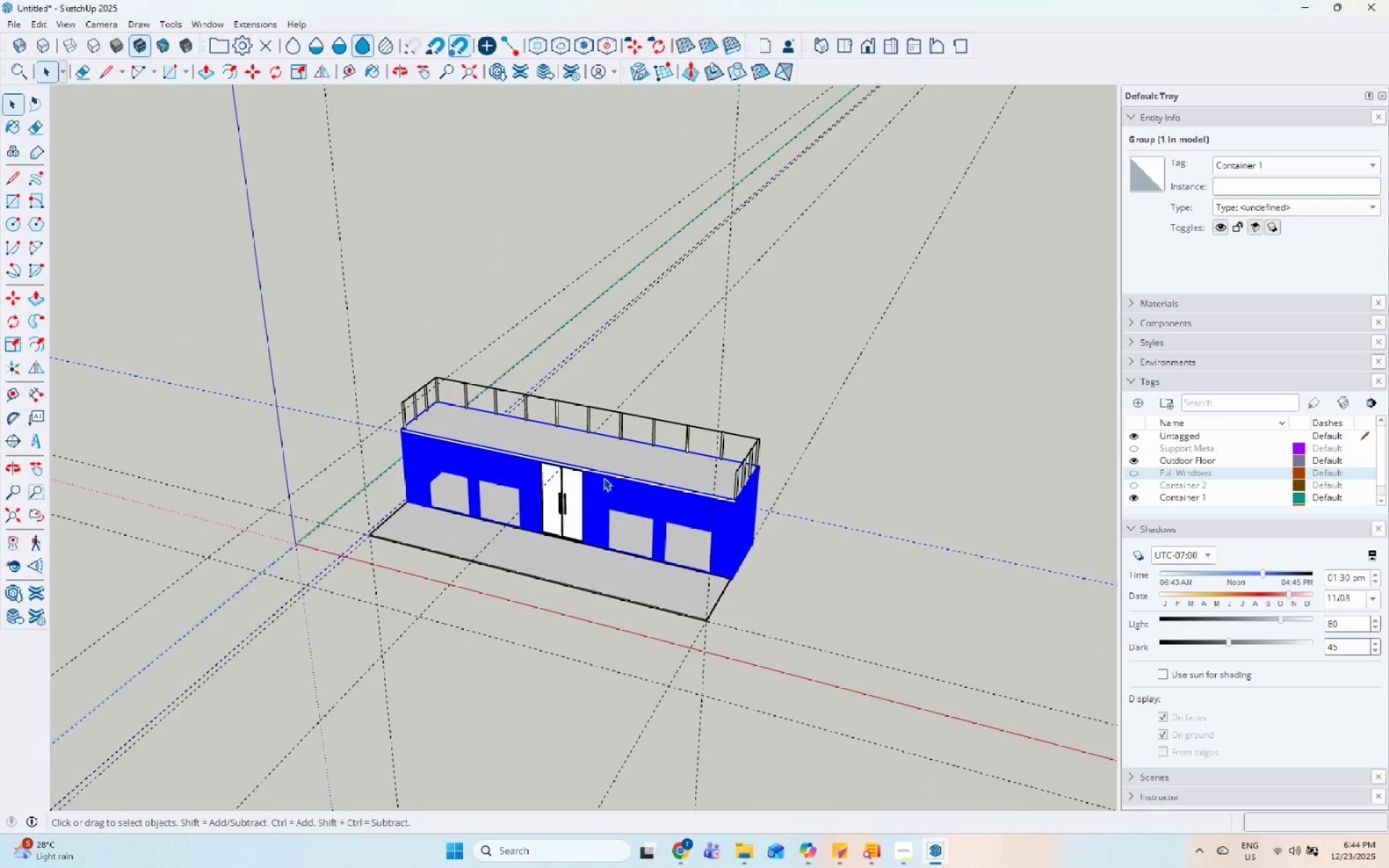 
key(Escape)
 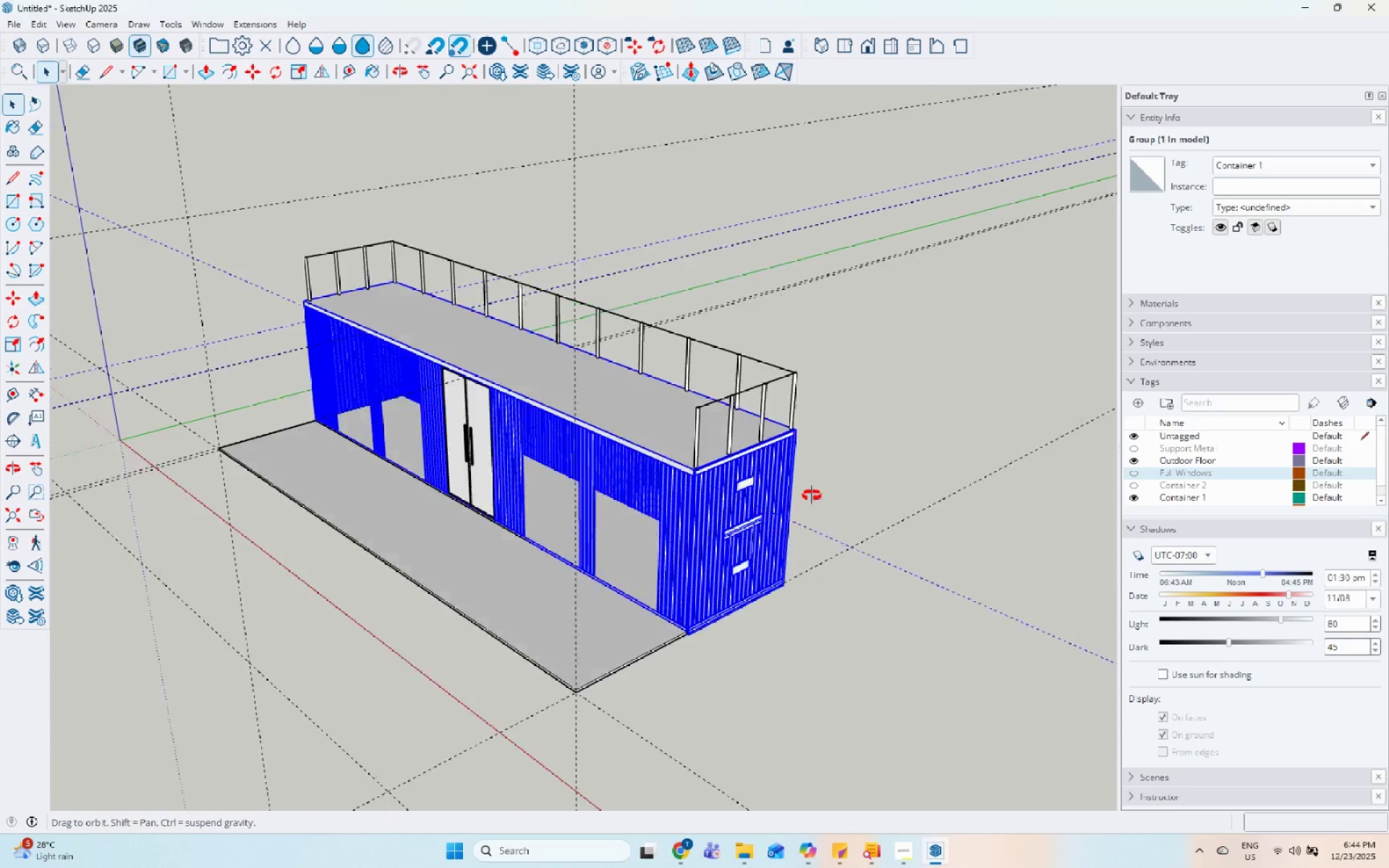 
scroll: coordinate [658, 571], scroll_direction: up, amount: 6.0
 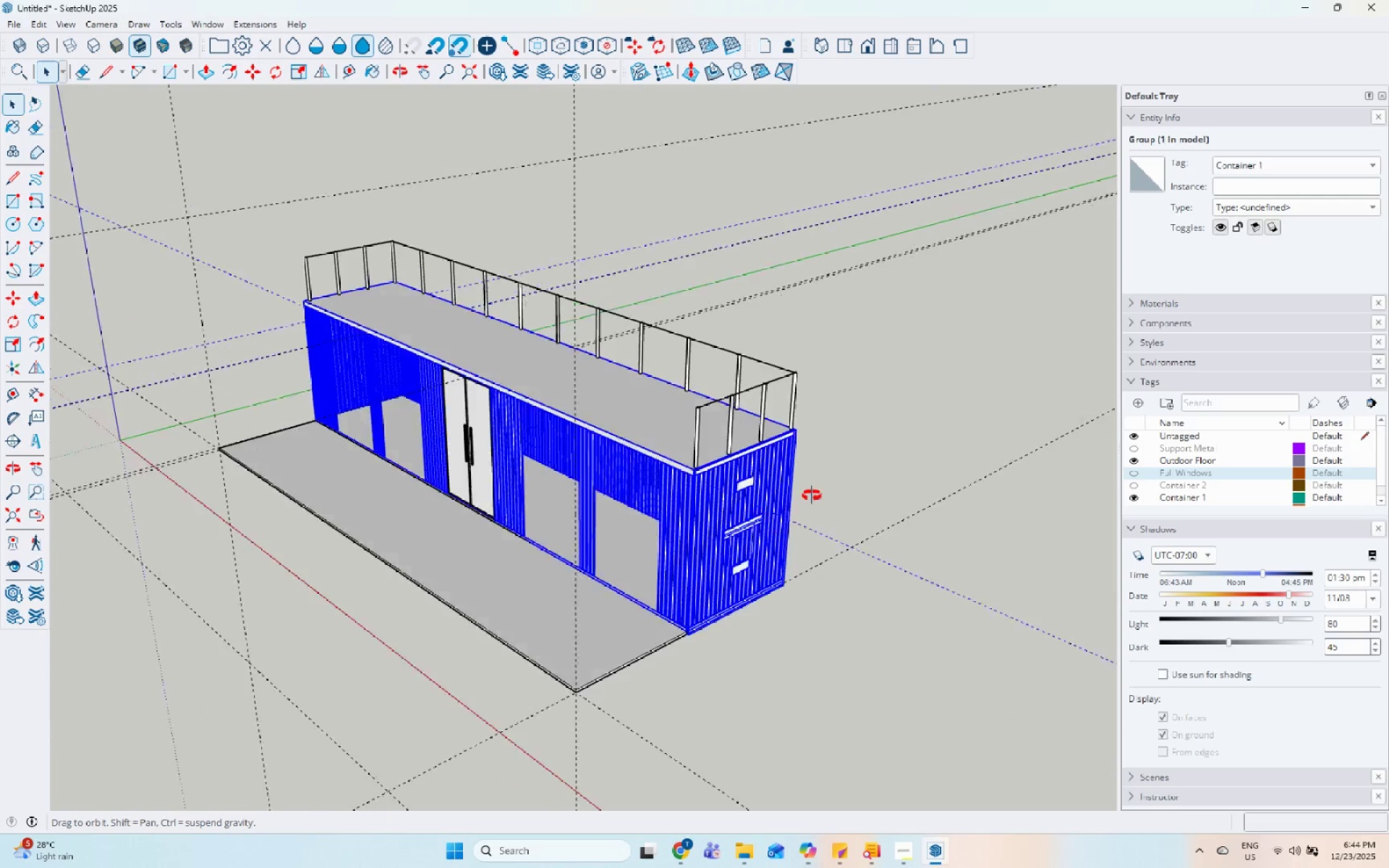 
key(Escape)
 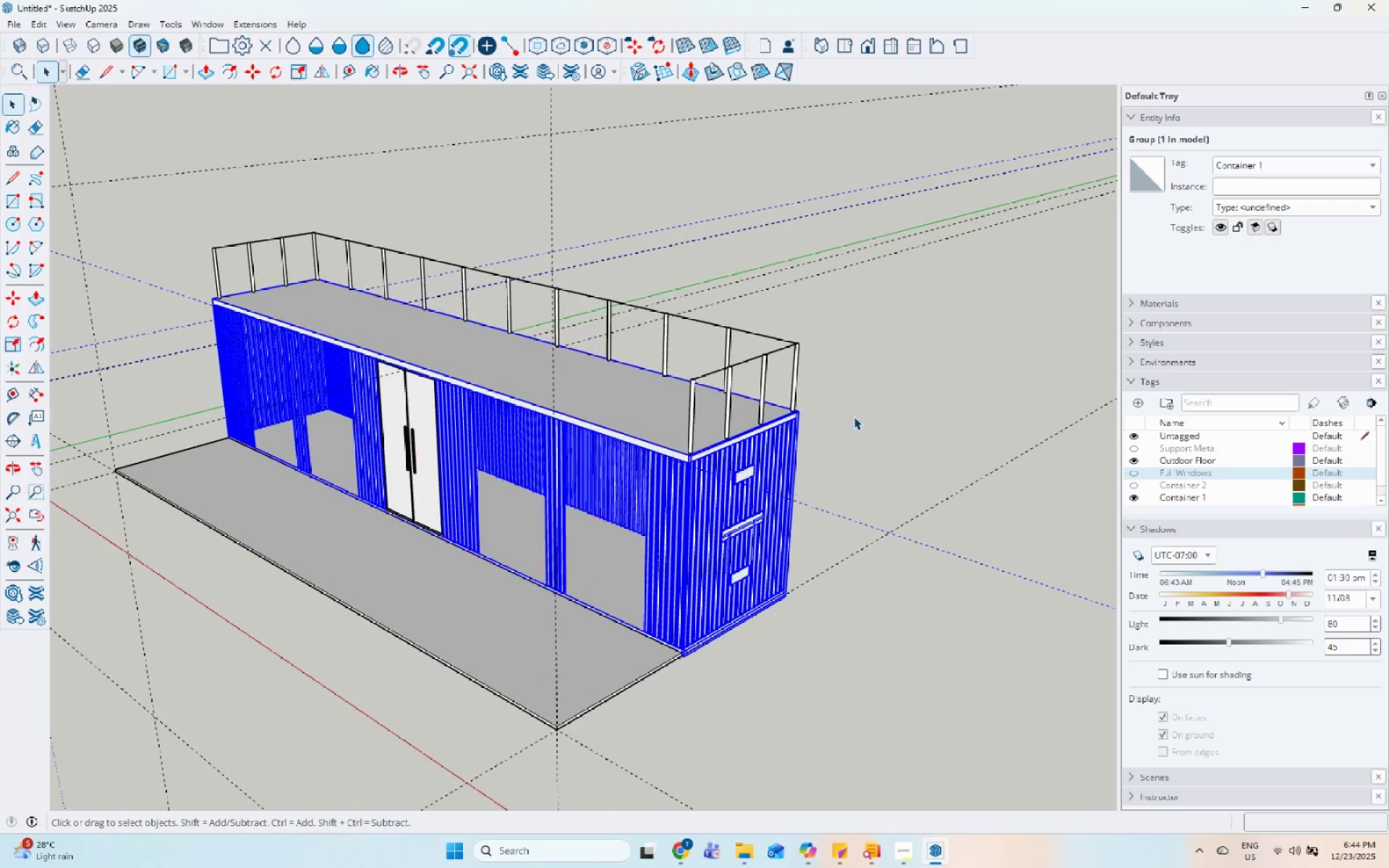 
left_click([854, 417])
 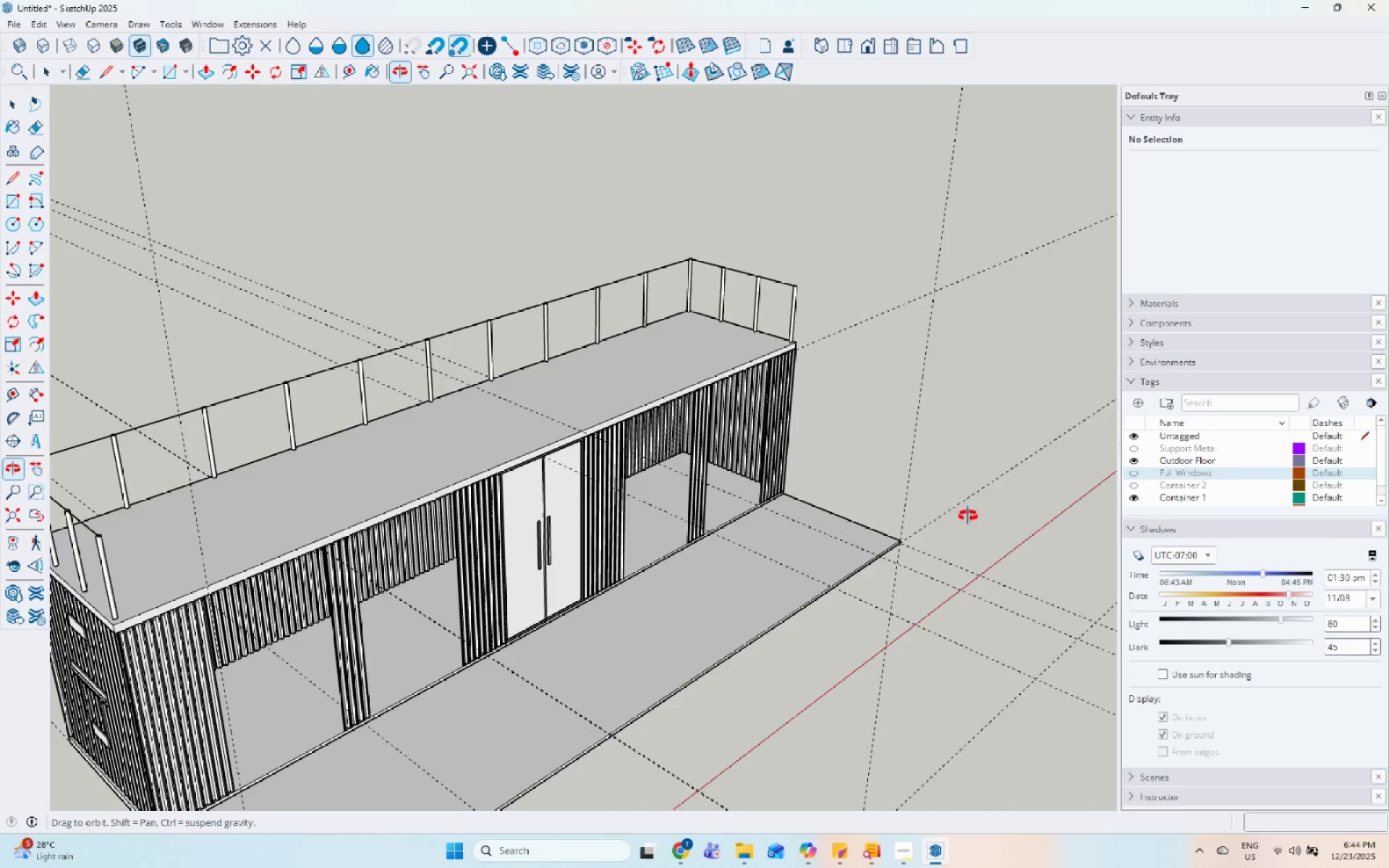 
scroll: coordinate [854, 417], scroll_direction: up, amount: 2.0
 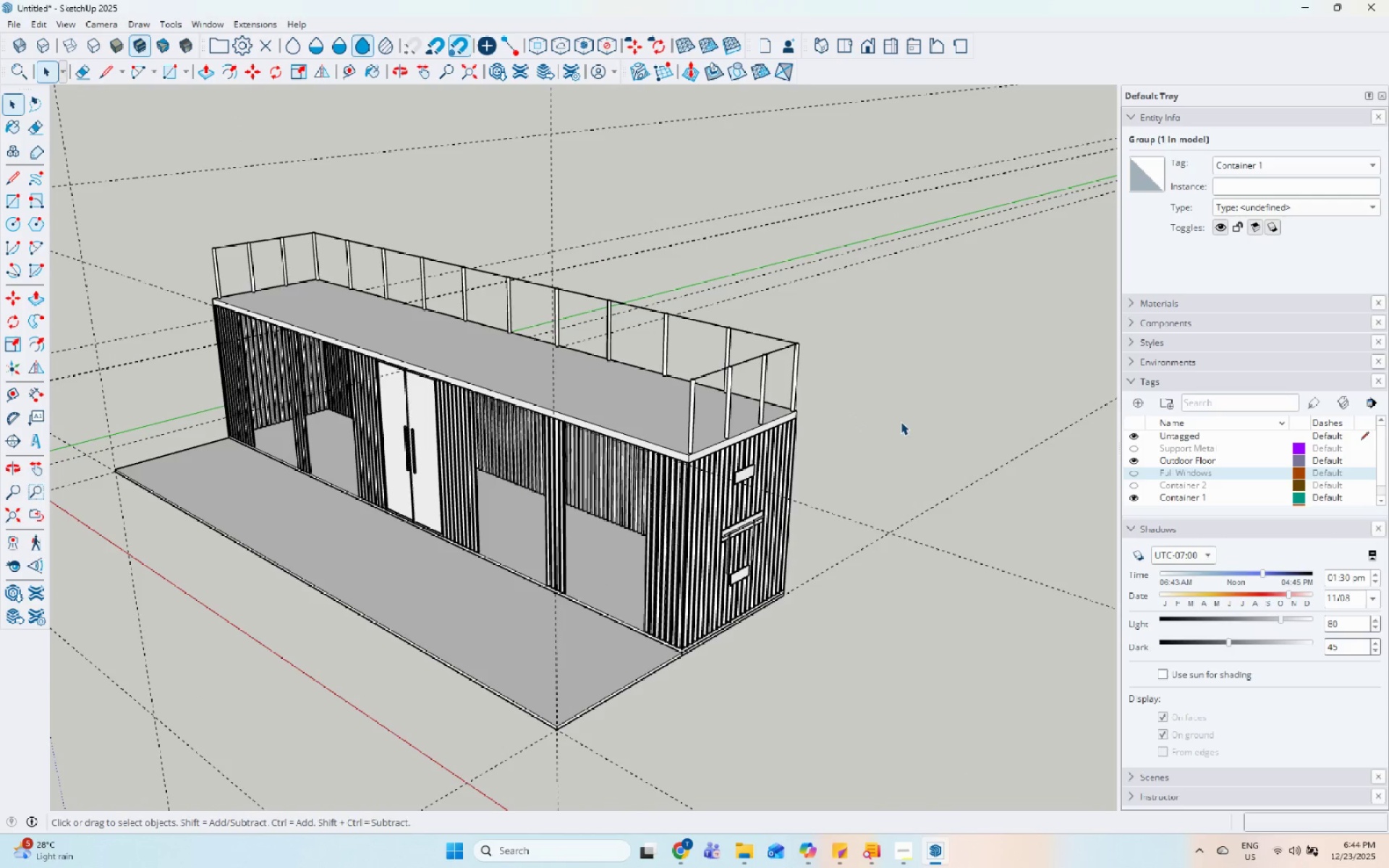 
scroll: coordinate [542, 422], scroll_direction: down, amount: 5.0
 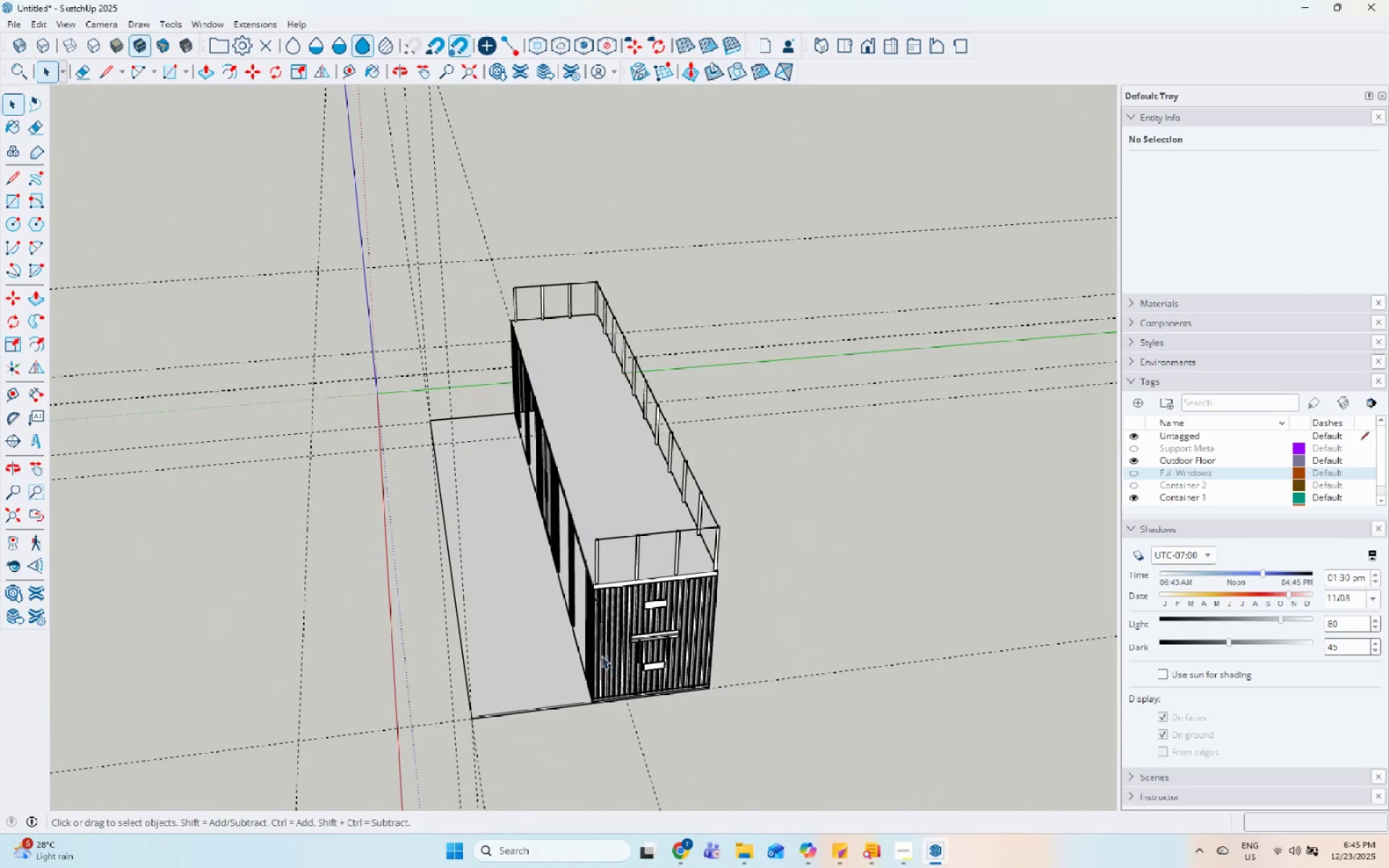 
scroll: coordinate [797, 592], scroll_direction: up, amount: 6.0
 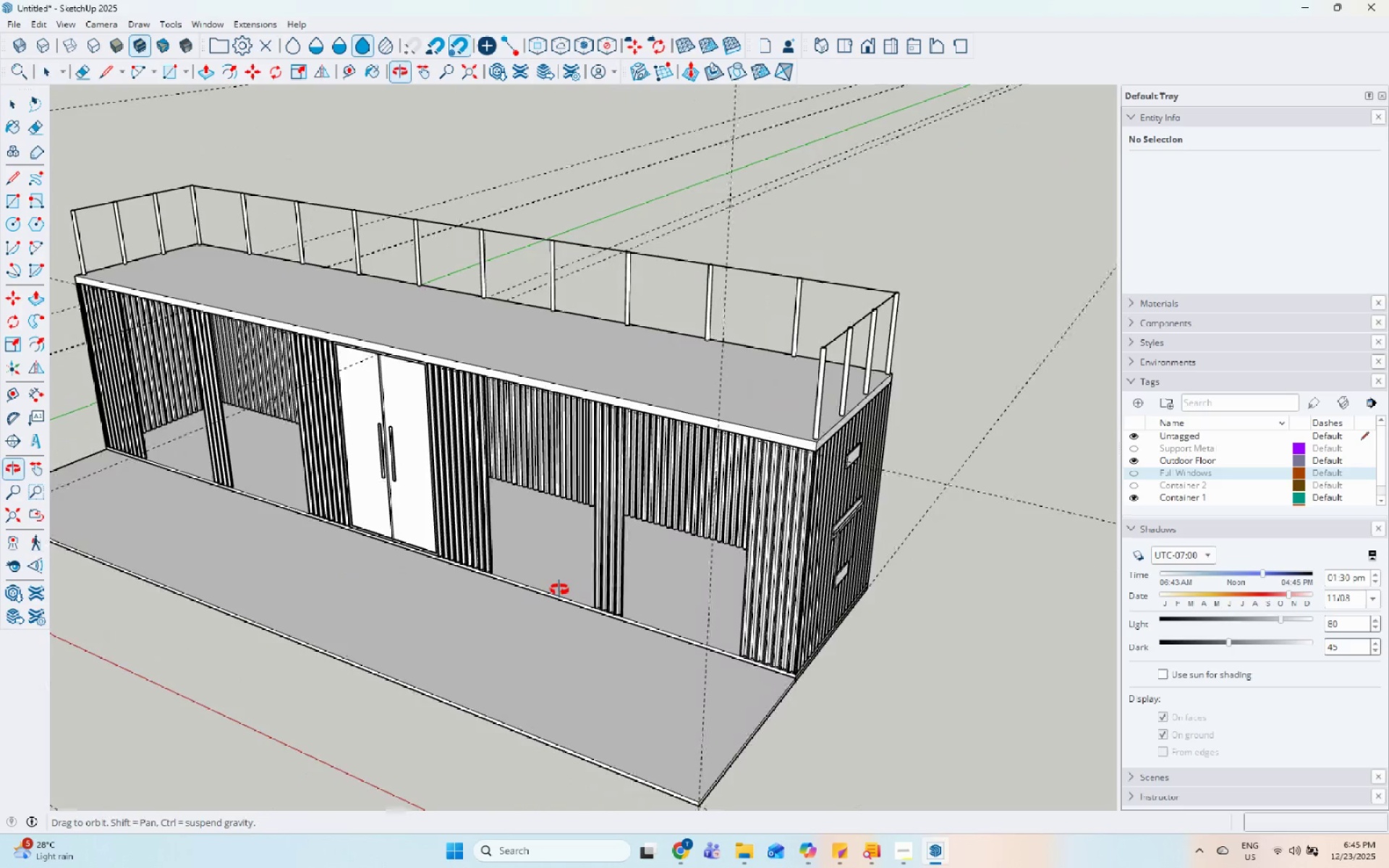 
scroll: coordinate [277, 488], scroll_direction: down, amount: 5.0
 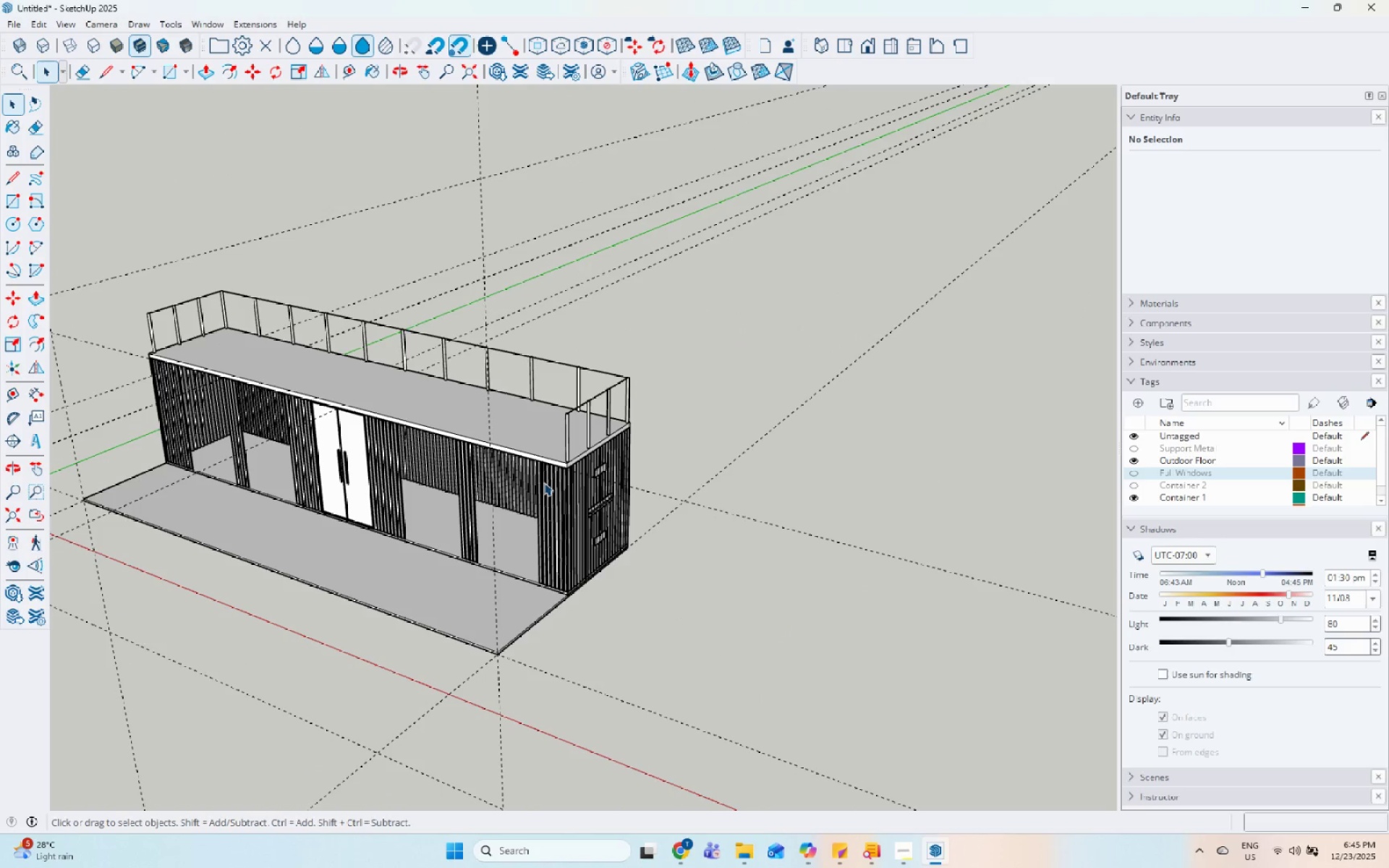 
scroll: coordinate [519, 562], scroll_direction: up, amount: 6.0
 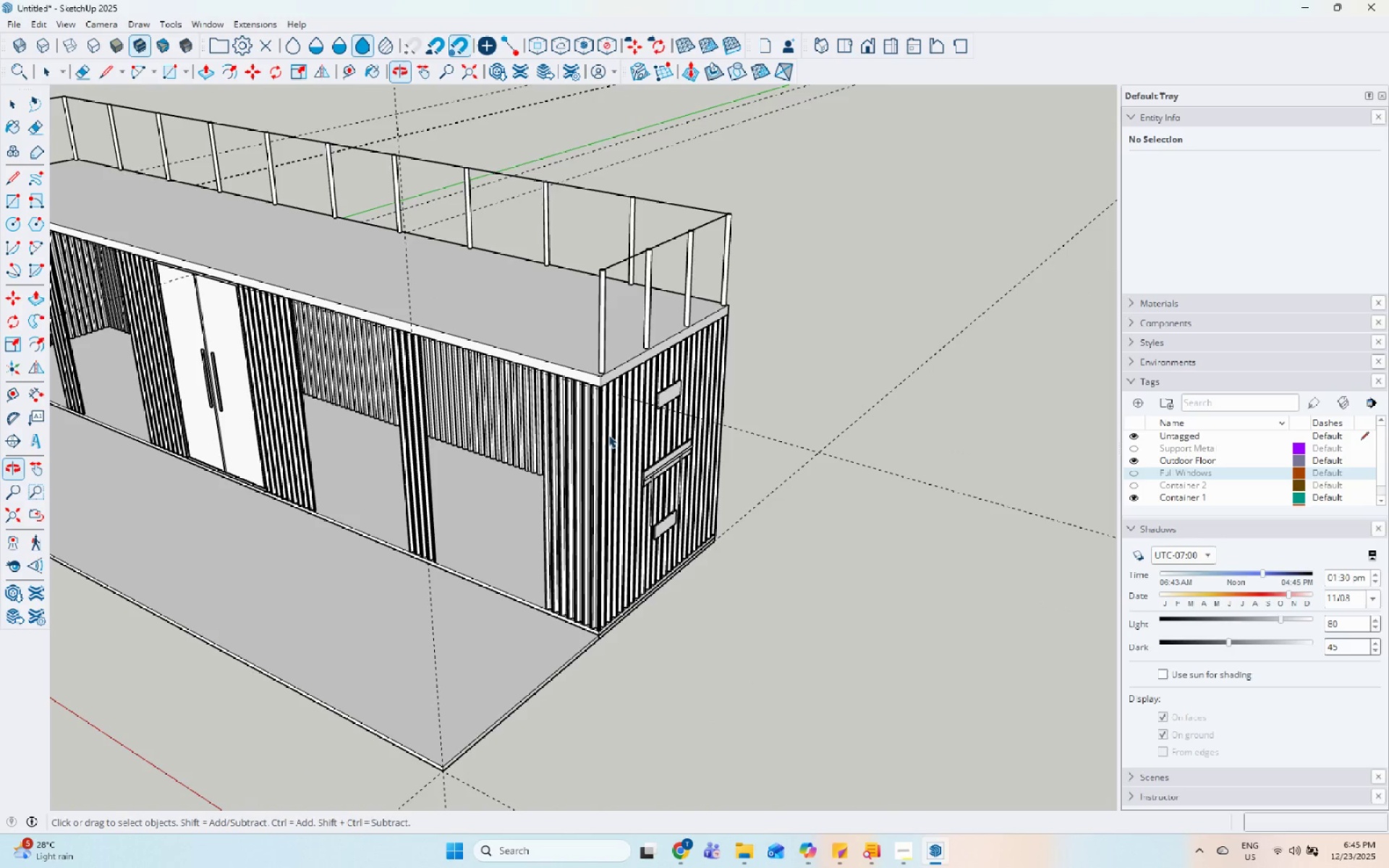 
scroll: coordinate [438, 354], scroll_direction: down, amount: 4.0
 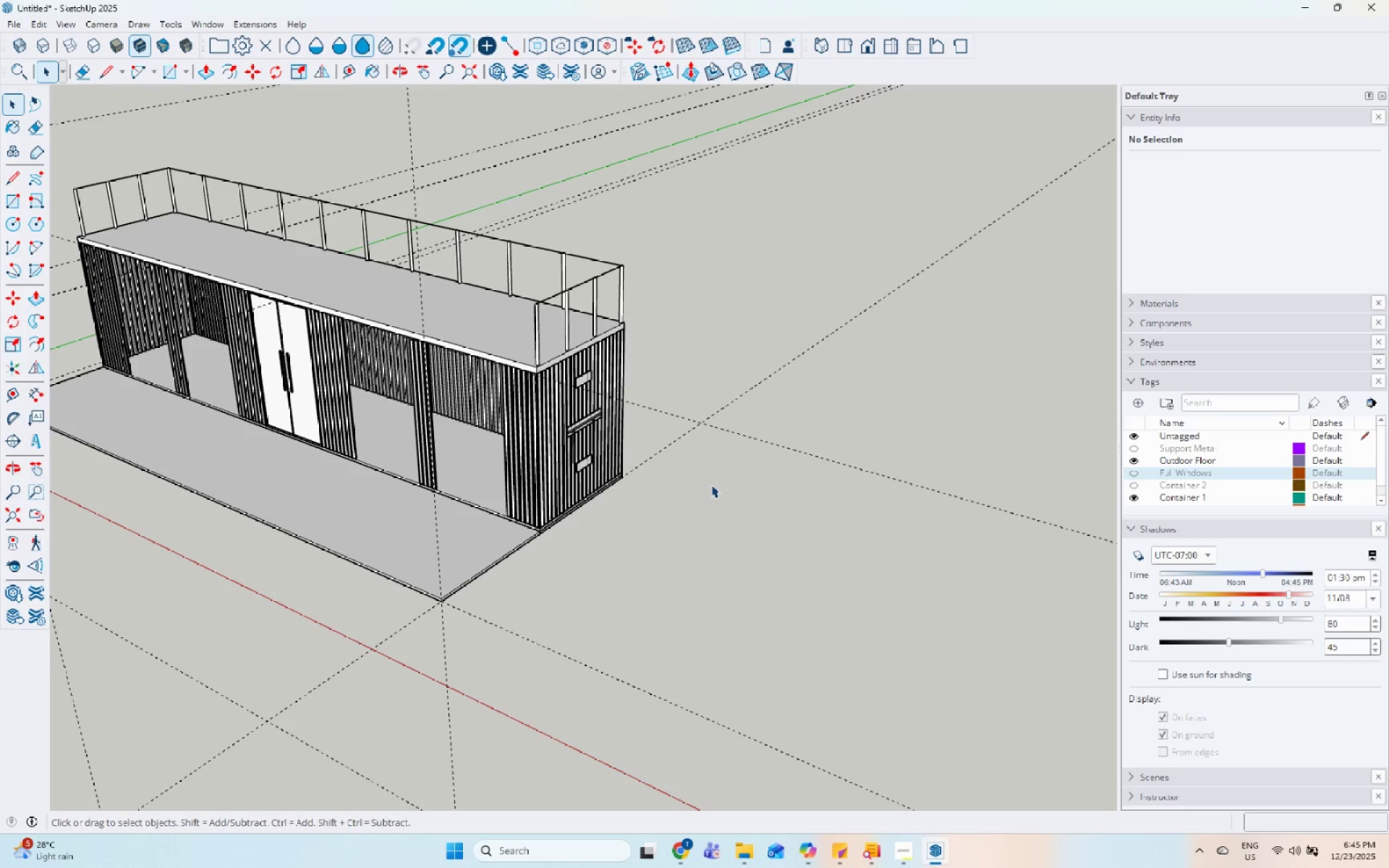 
mouse_move([11, 190])
 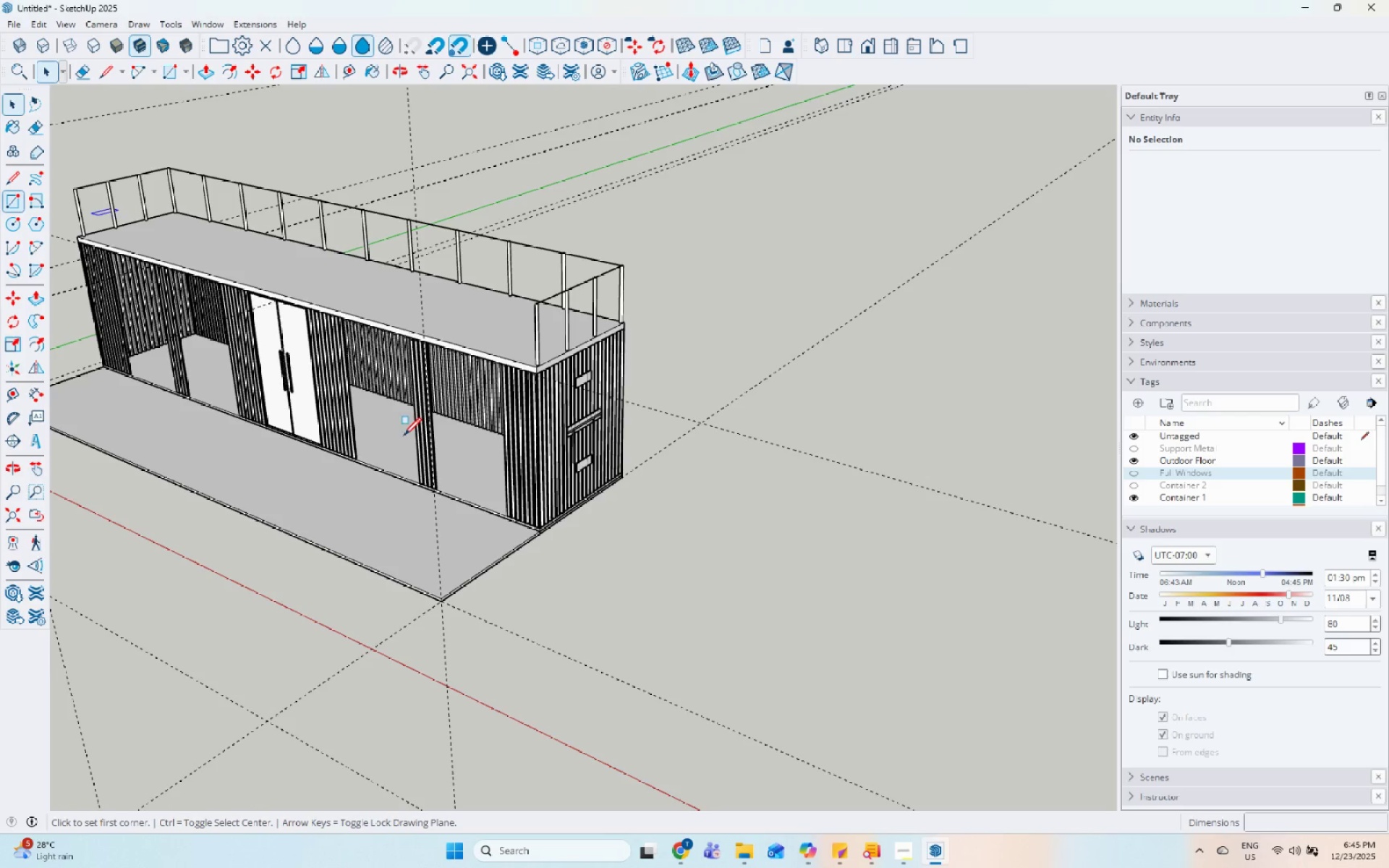 
scroll: coordinate [448, 618], scroll_direction: up, amount: 10.0
 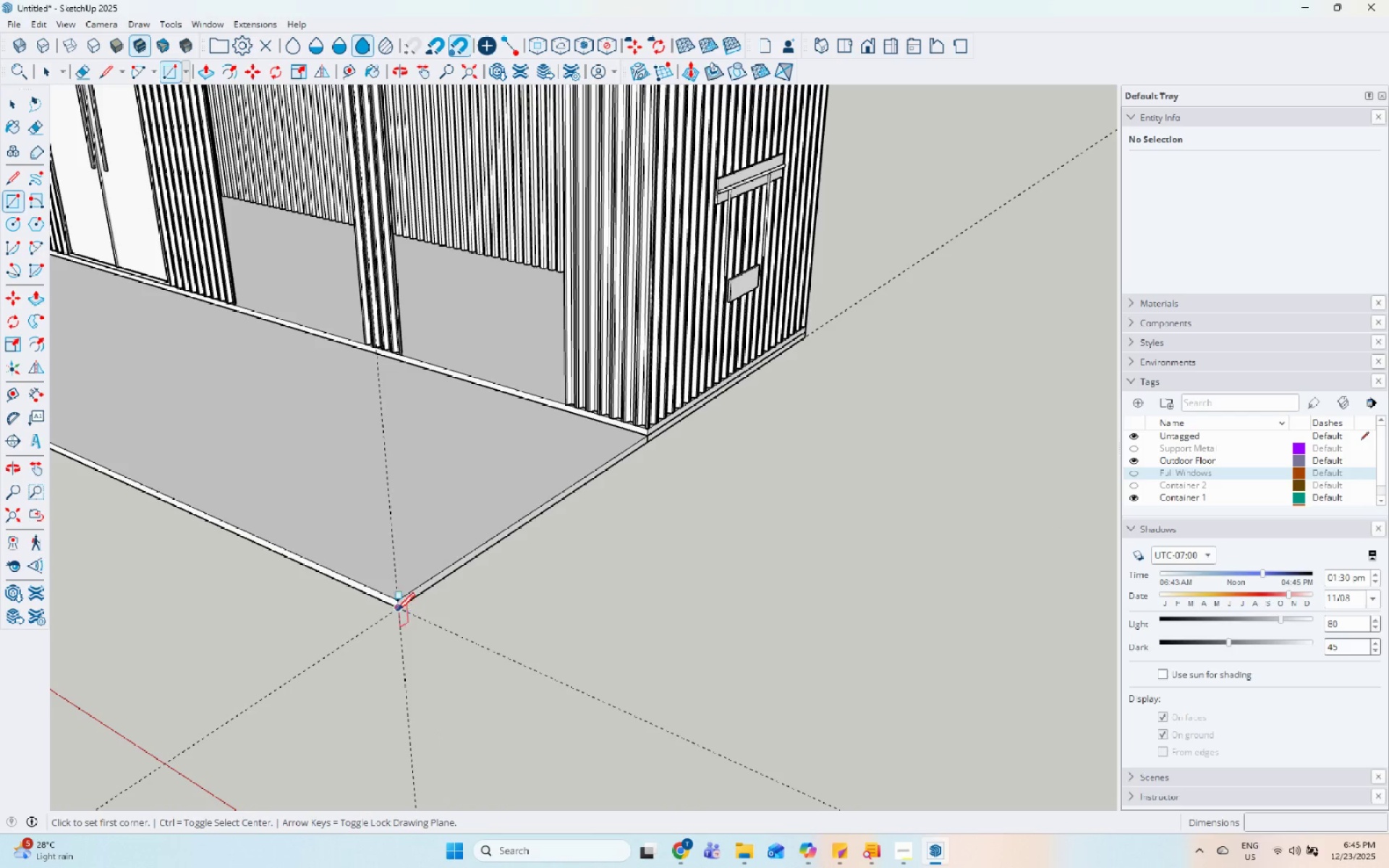 
left_click_drag(start_coordinate=[399, 610], to_coordinate=[410, 608])
 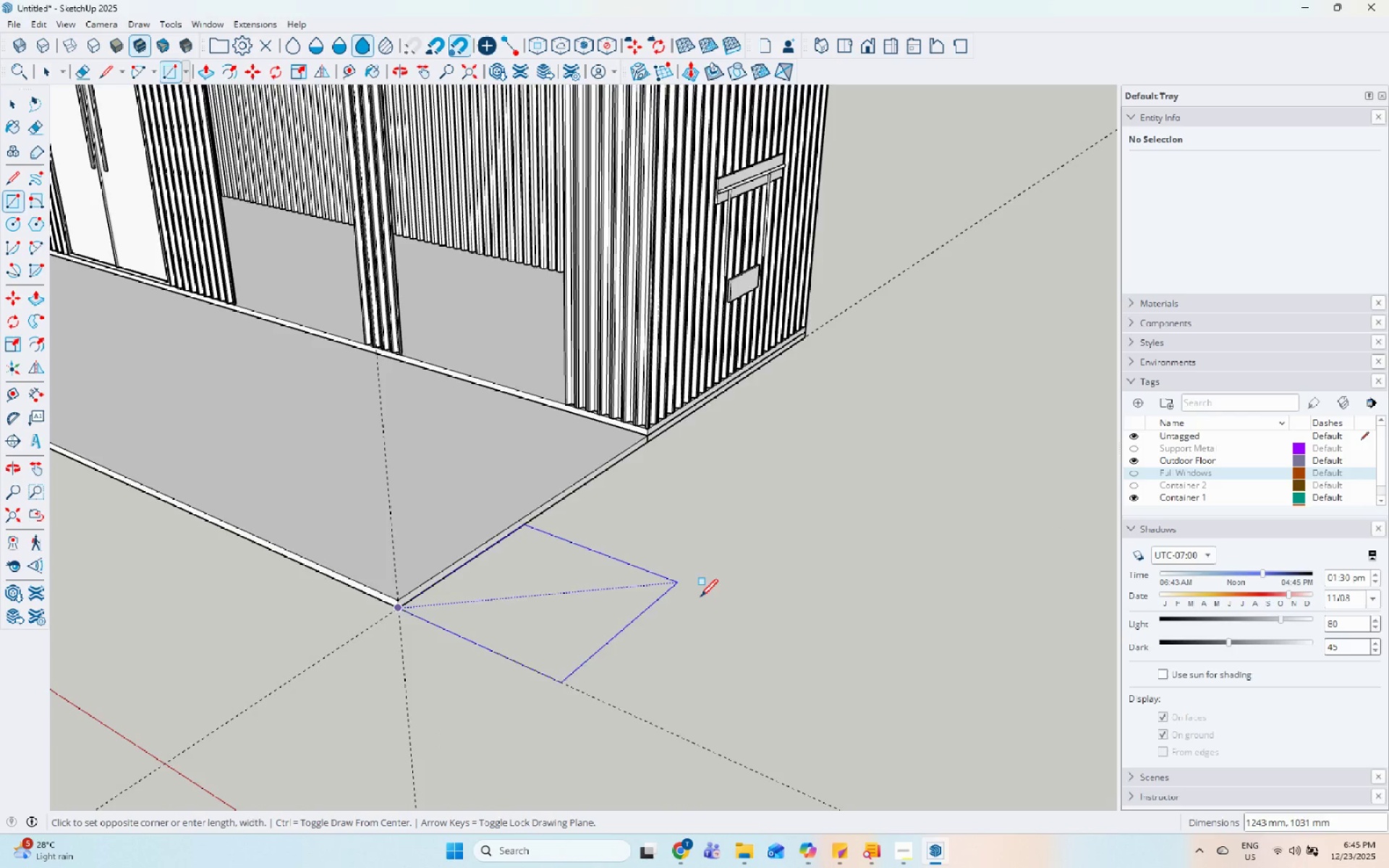 
scroll: coordinate [809, 527], scroll_direction: down, amount: 3.0
 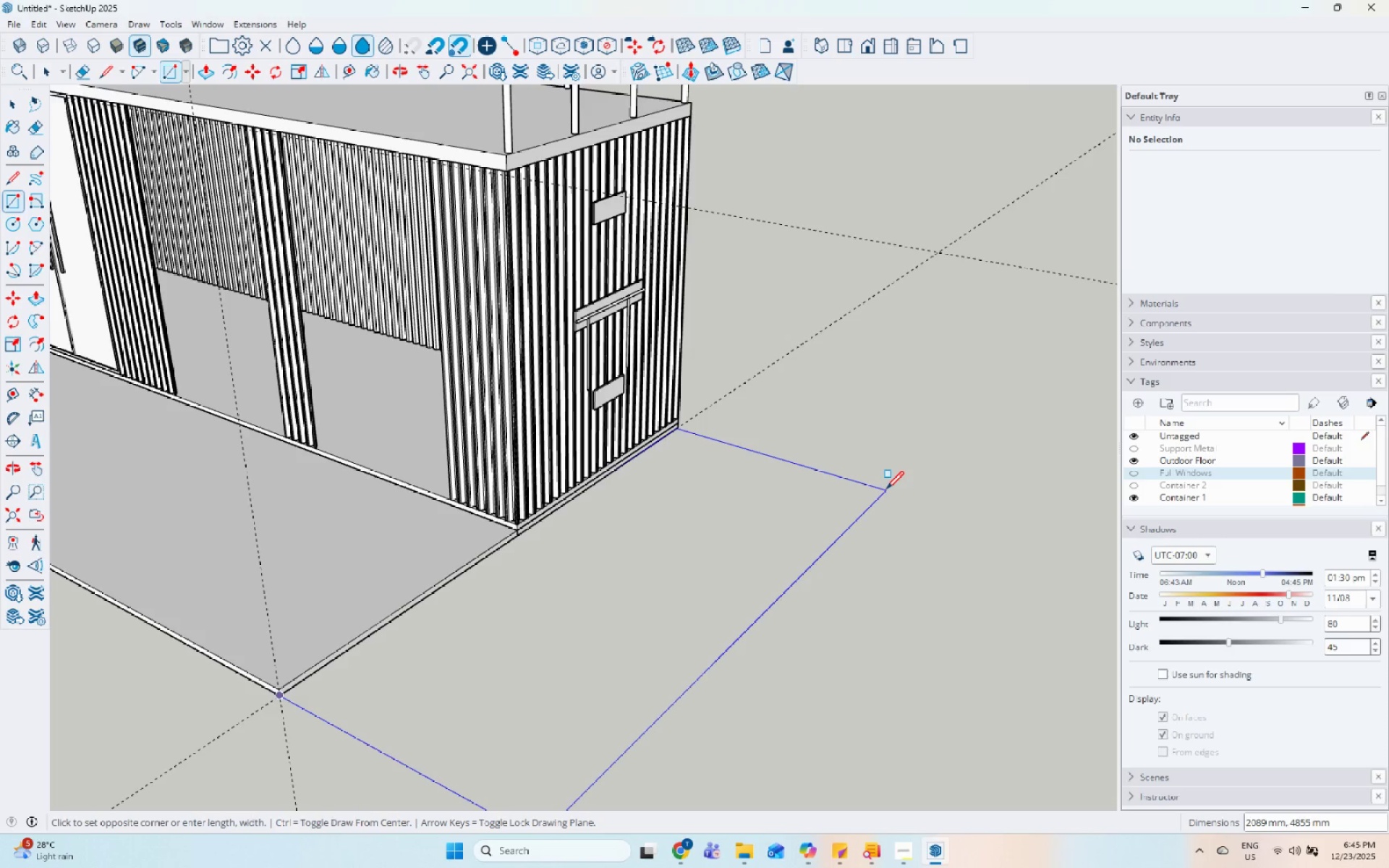 
wait(6.09)
 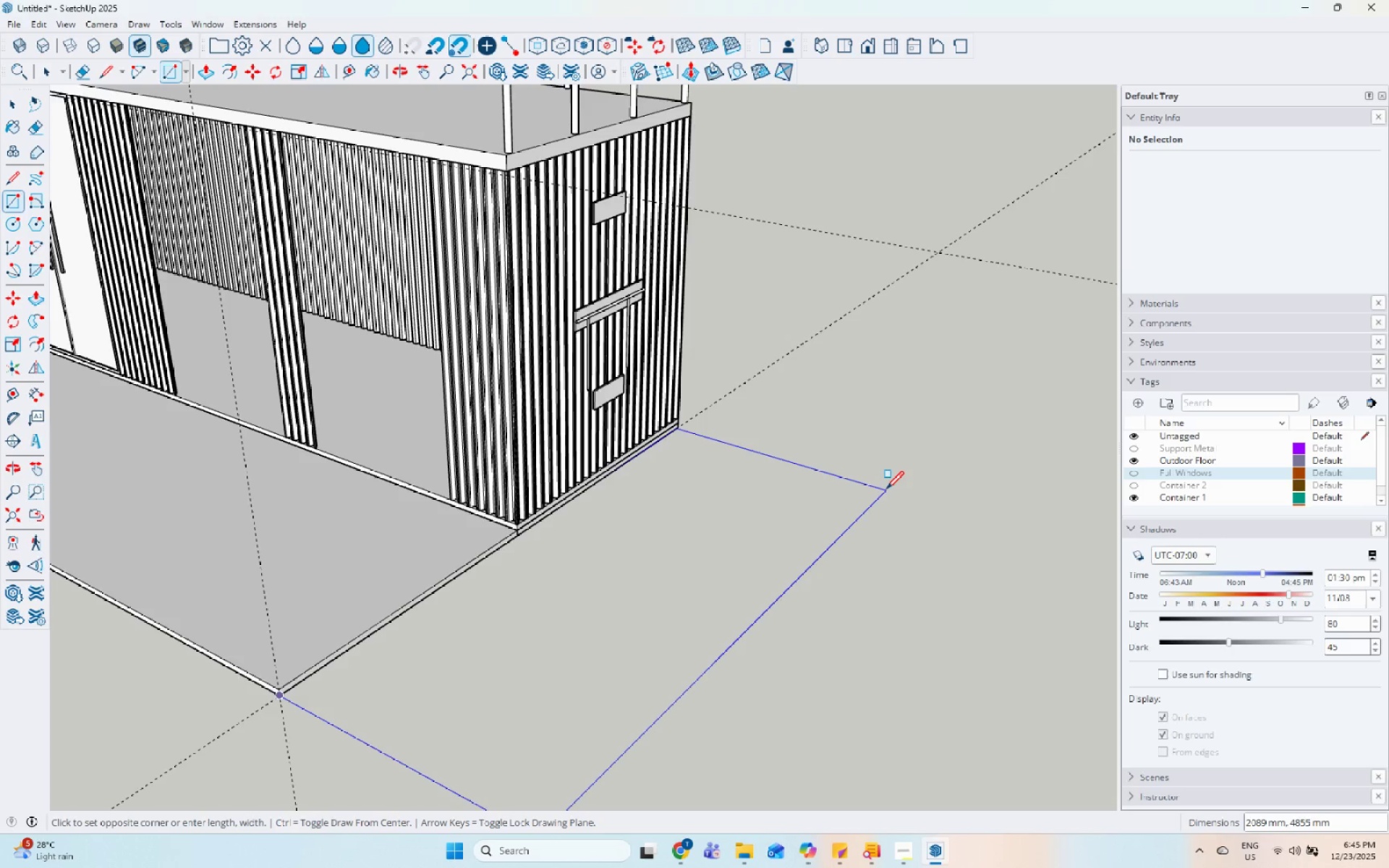 
key(Numpad2)
 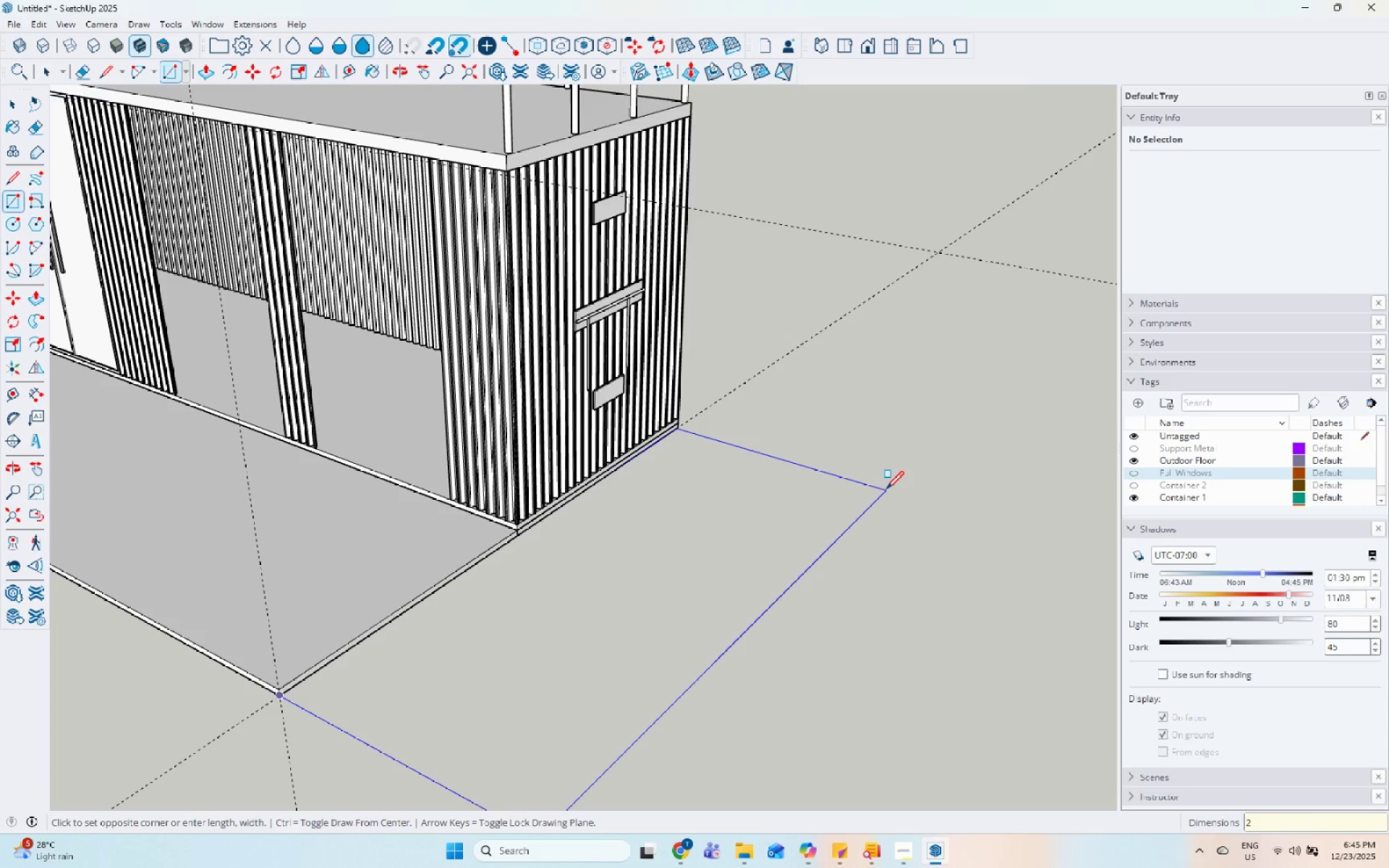 
key(NumpadDecimal)
 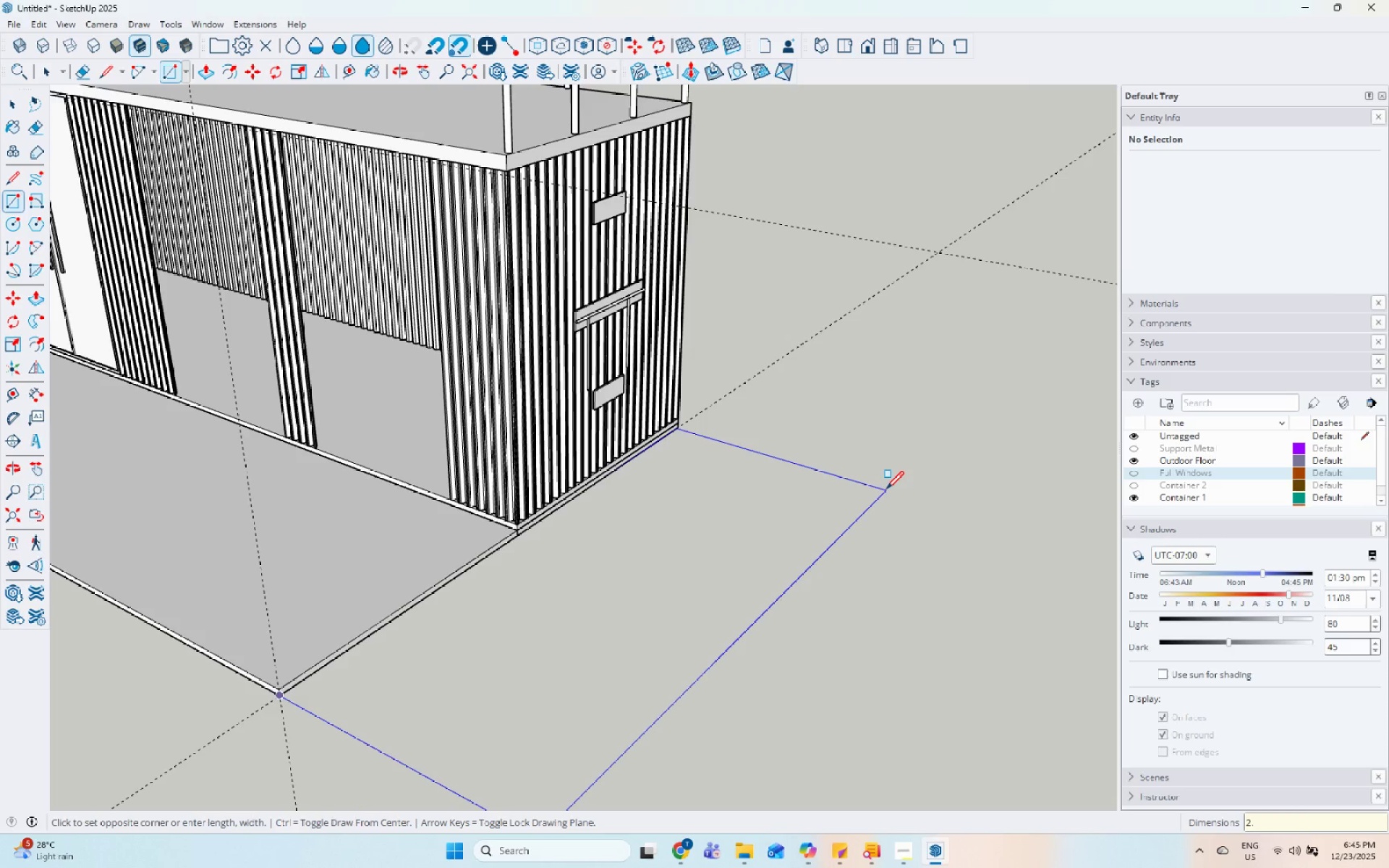 
key(Backspace)
 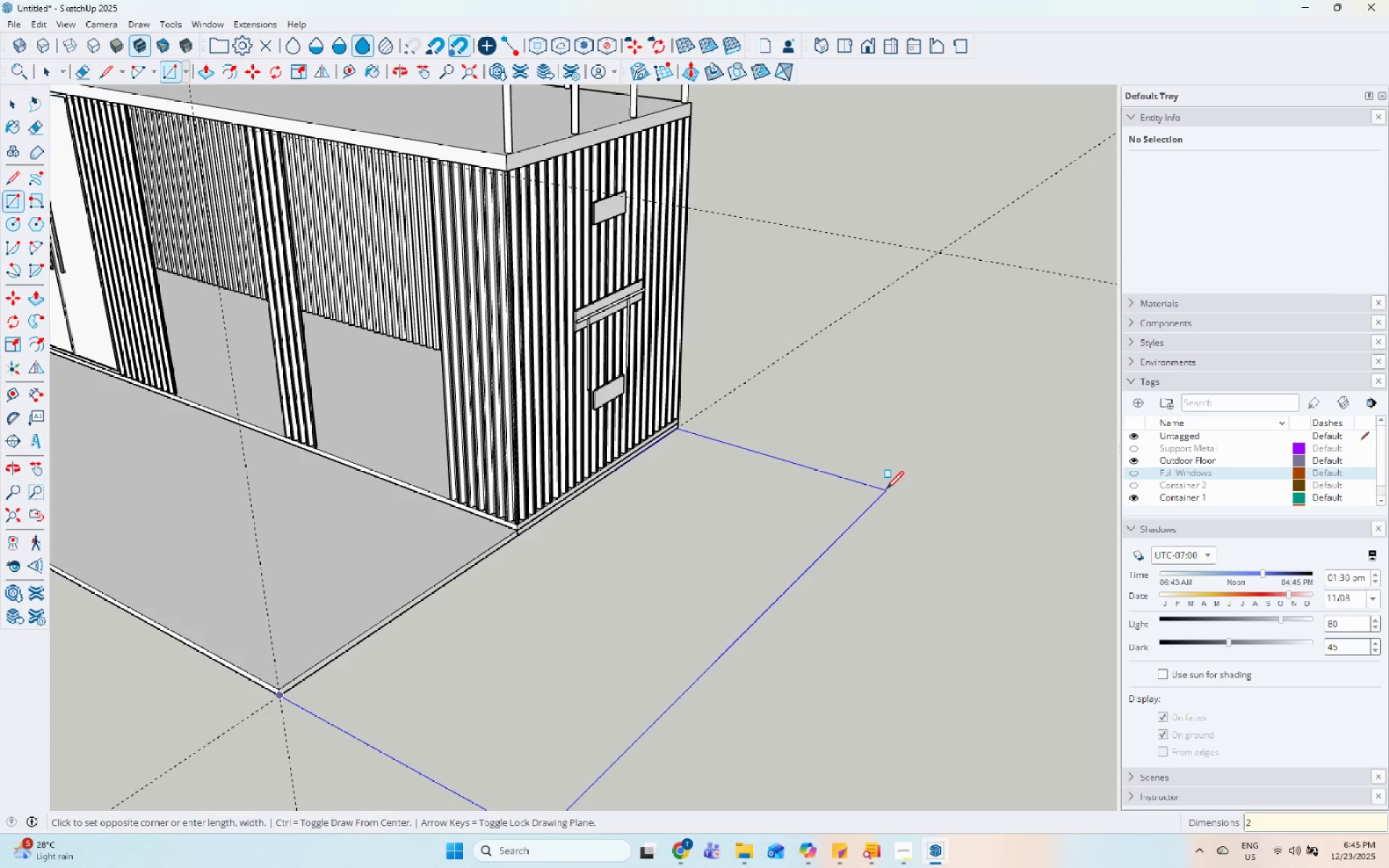 
key(Numpad5)
 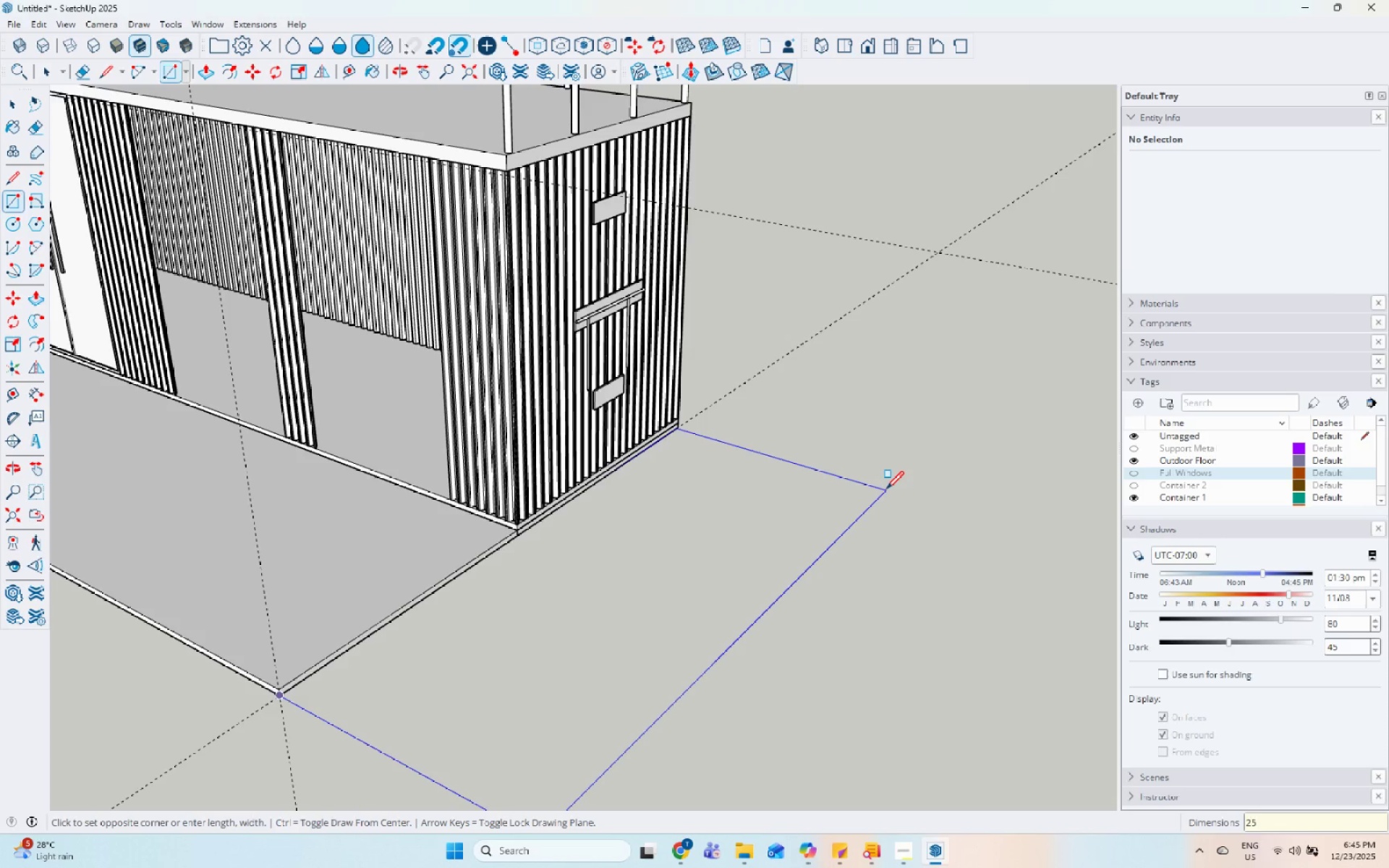 
key(Numpad0)
 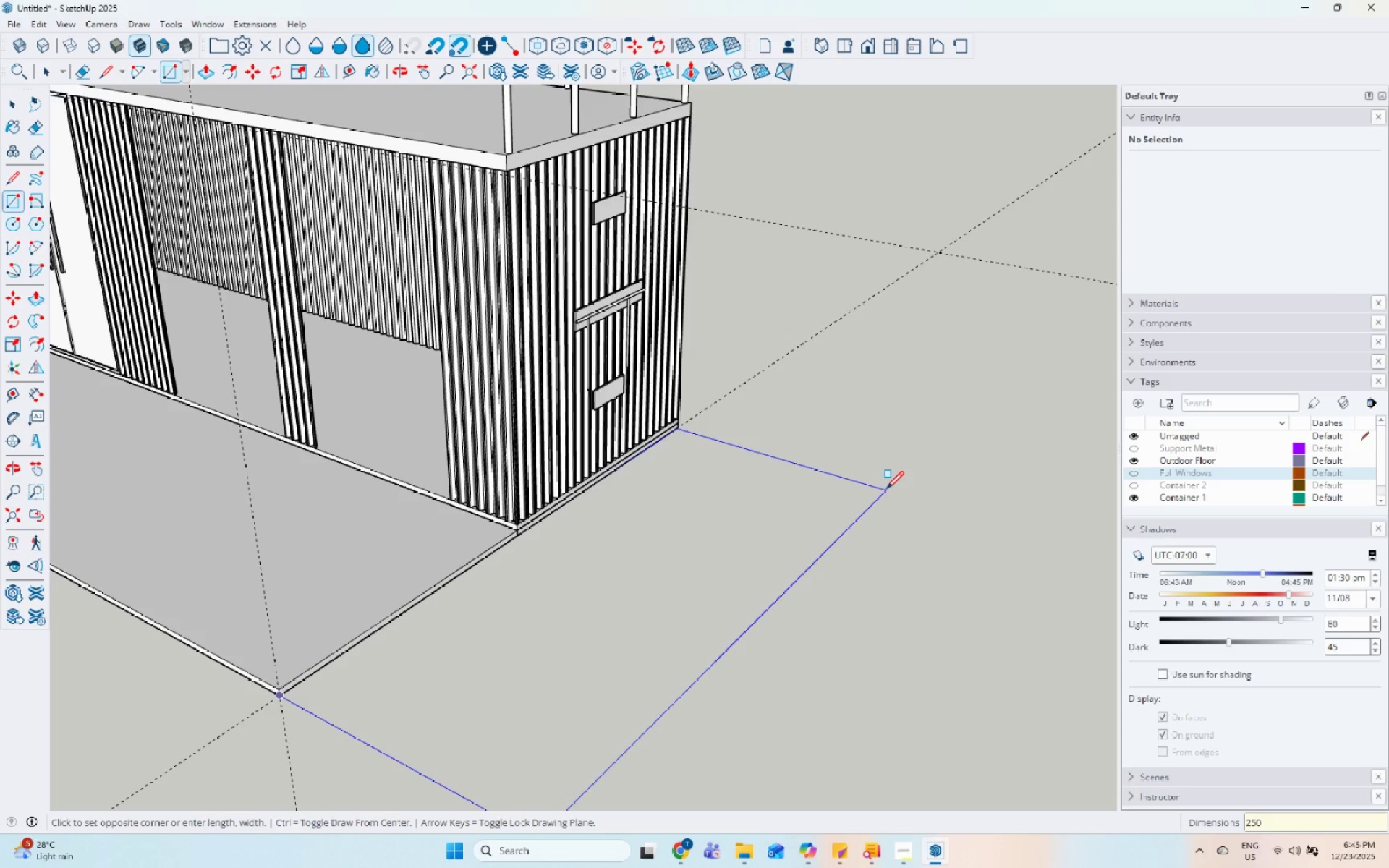 
key(Numpad0)
 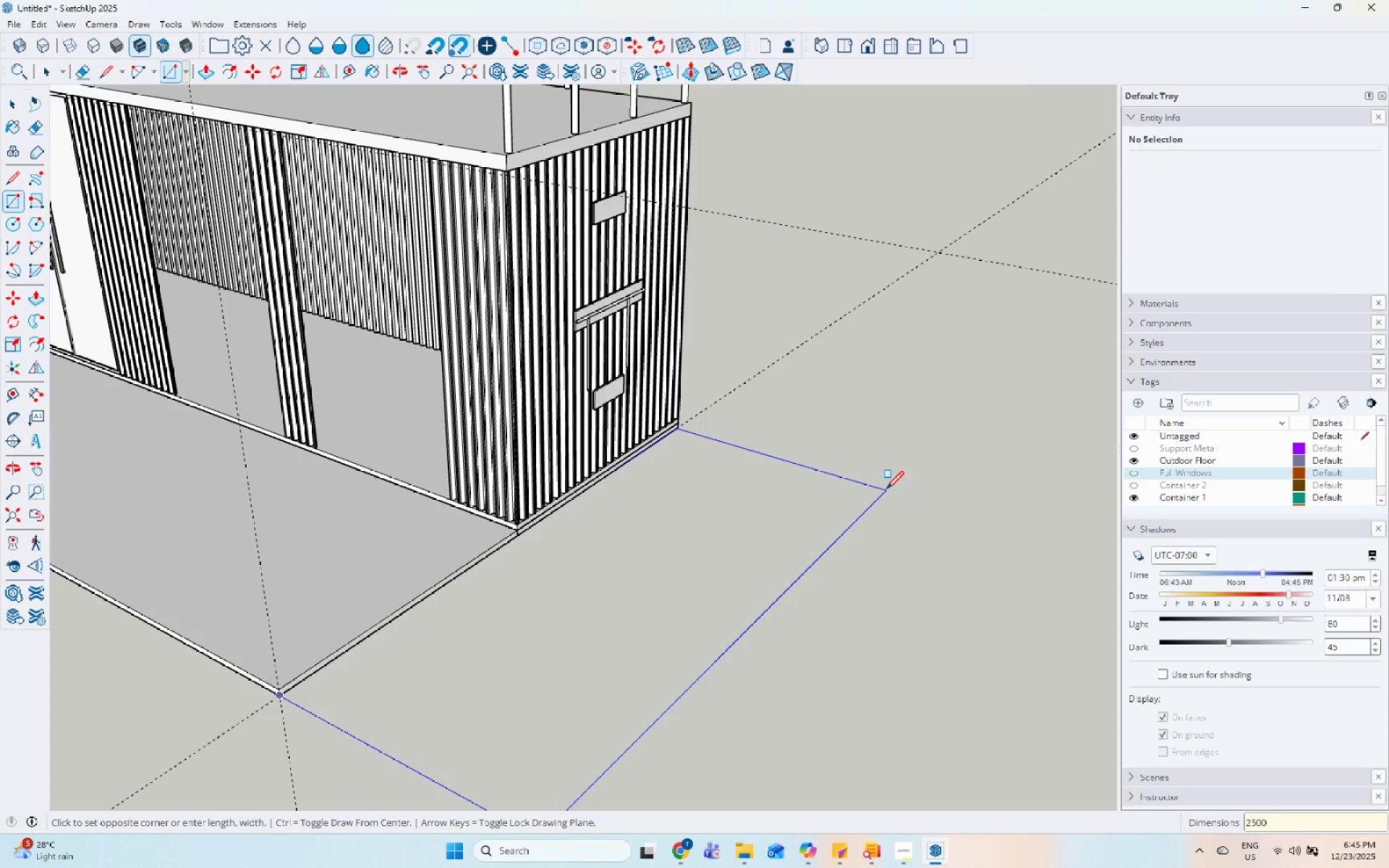 
key(Enter)
 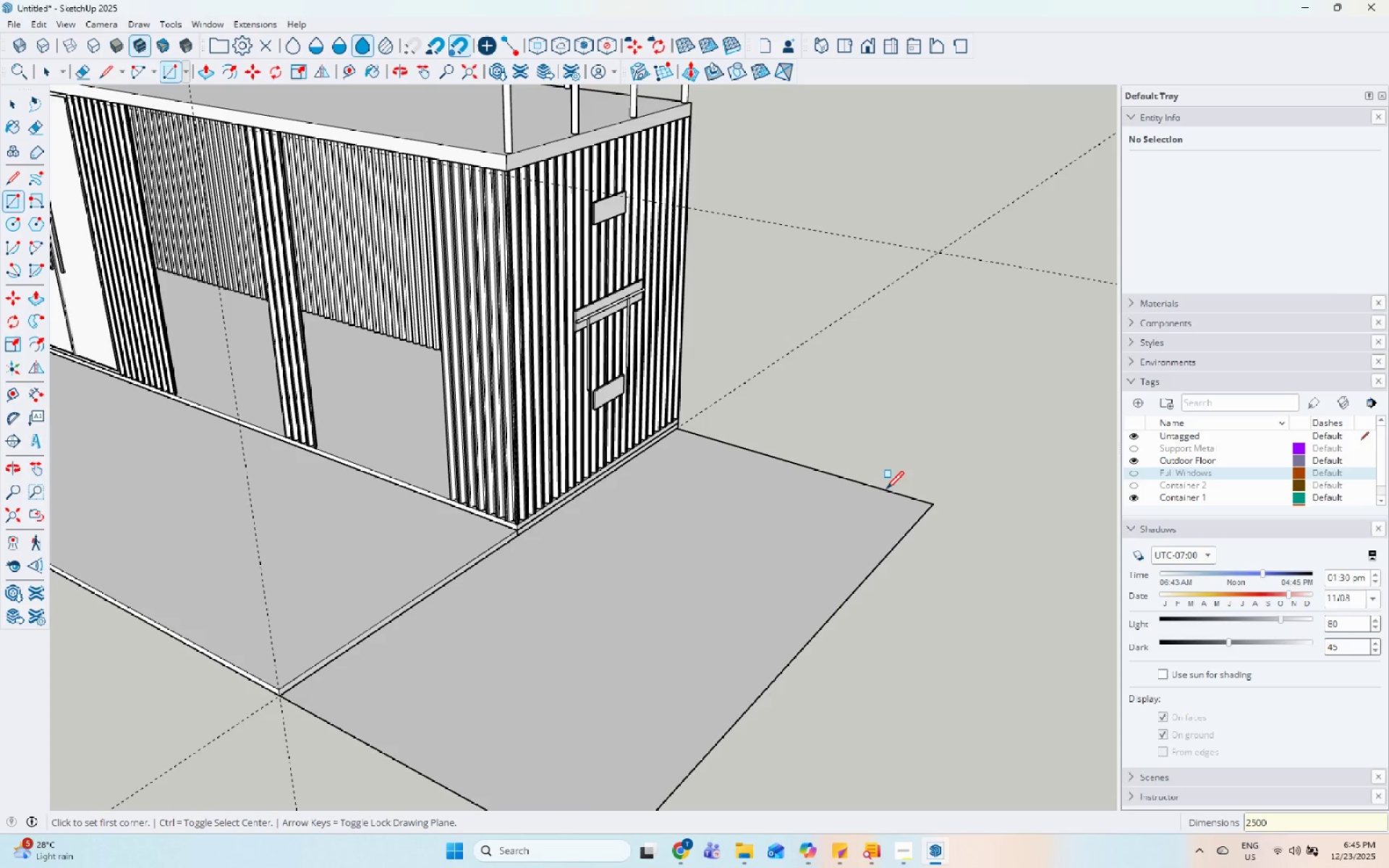 
key(Space)
 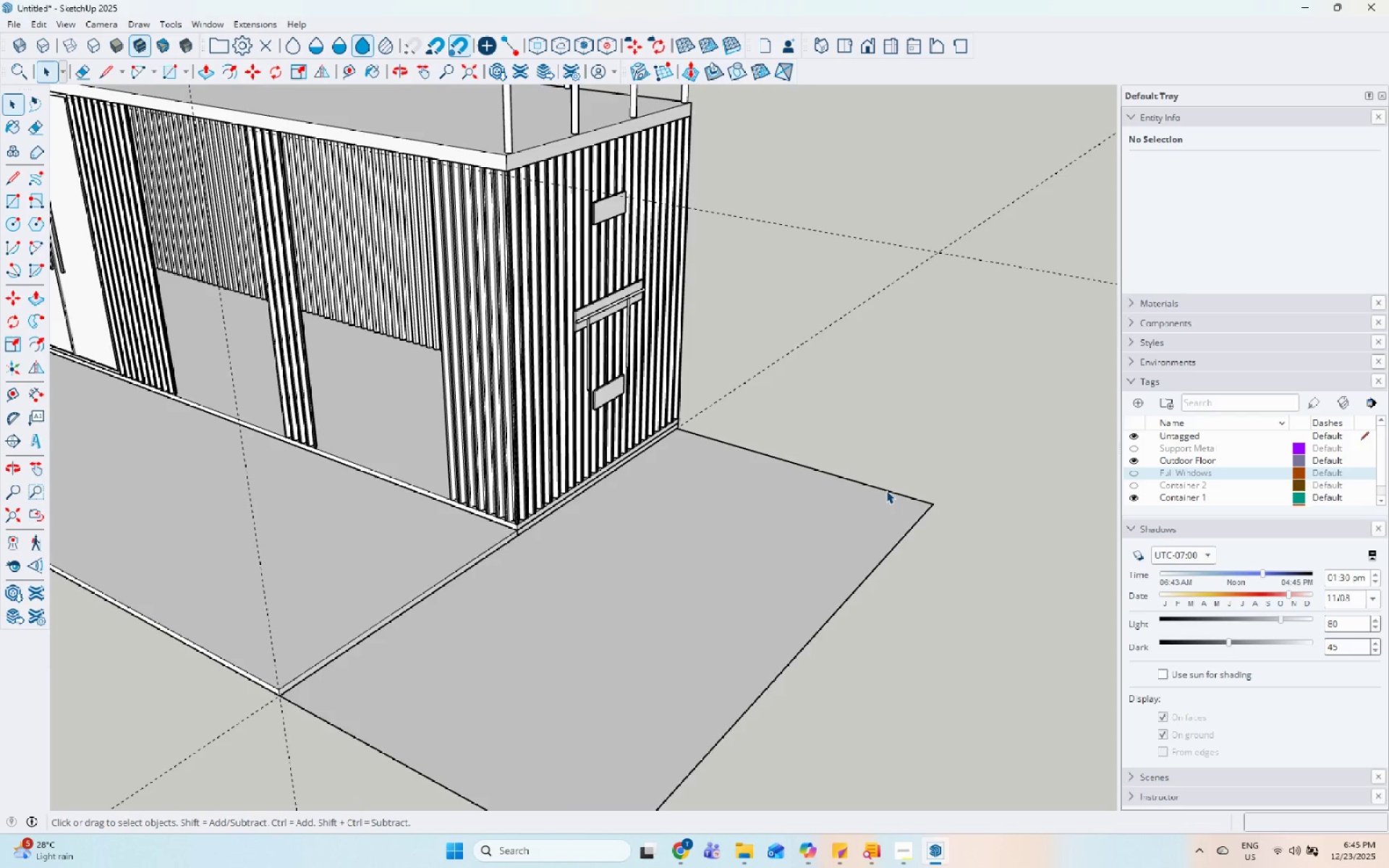 
left_click([848, 501])
 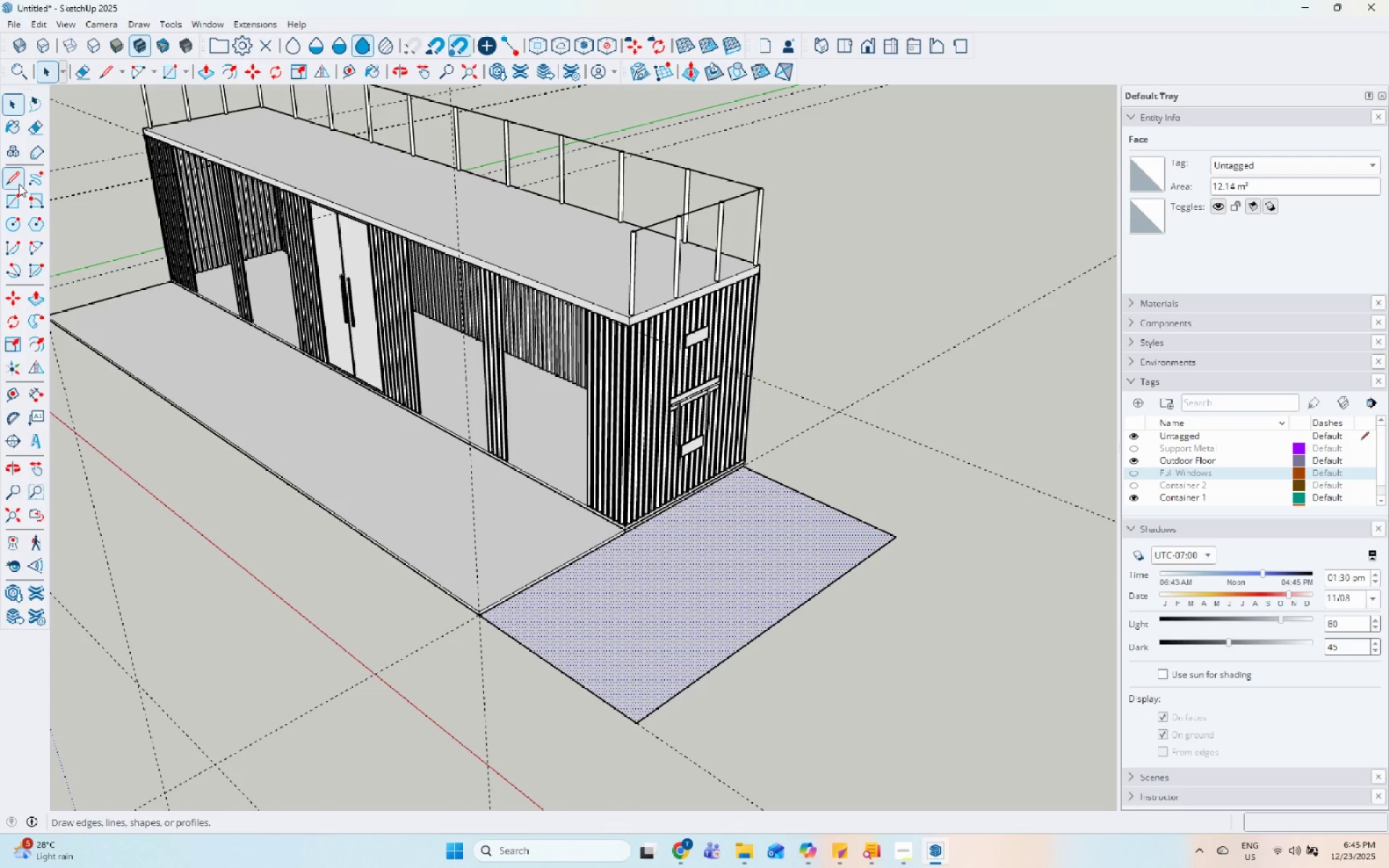 
scroll: coordinate [886, 490], scroll_direction: down, amount: 5.0
 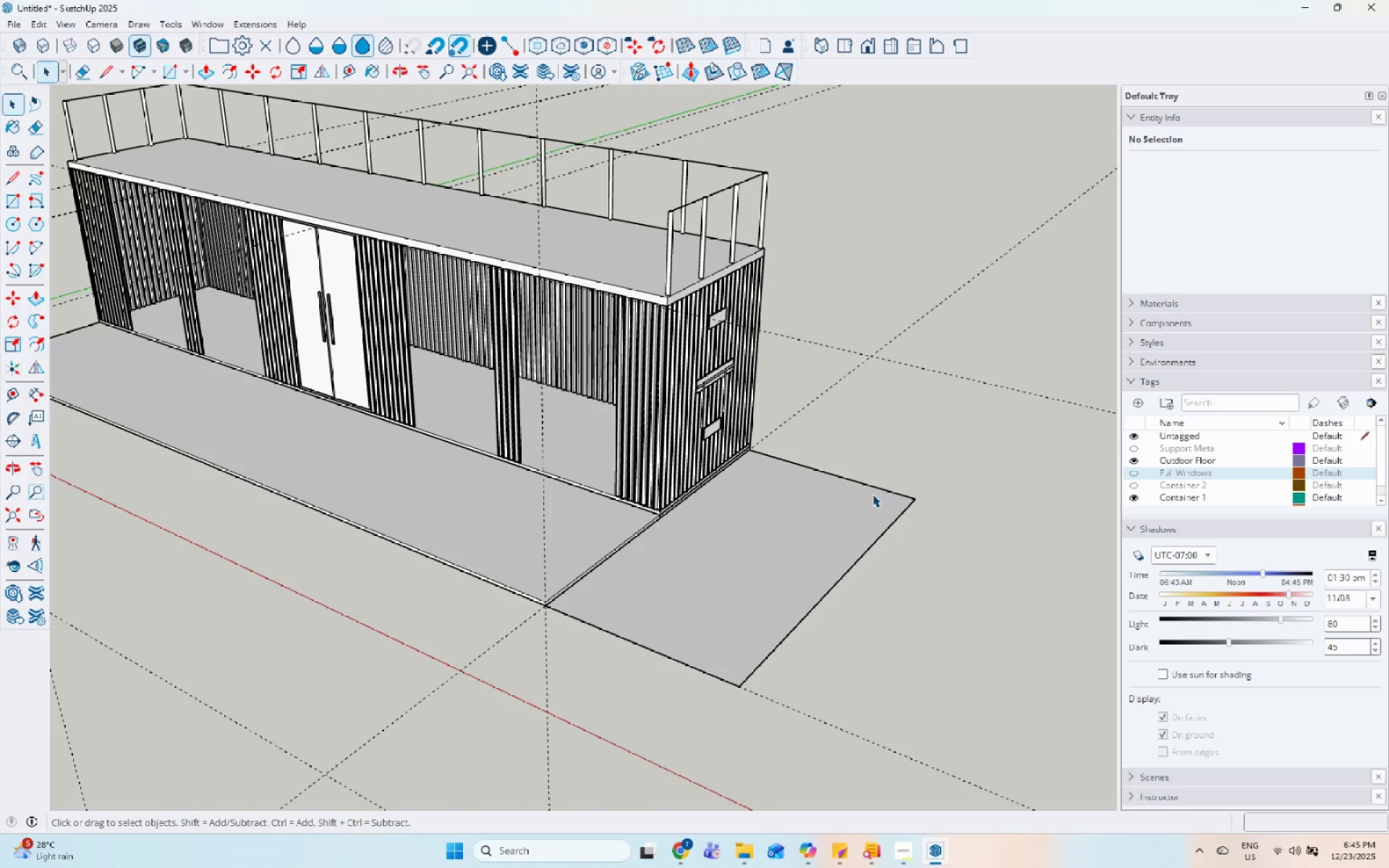 
scroll: coordinate [509, 644], scroll_direction: up, amount: 4.0
 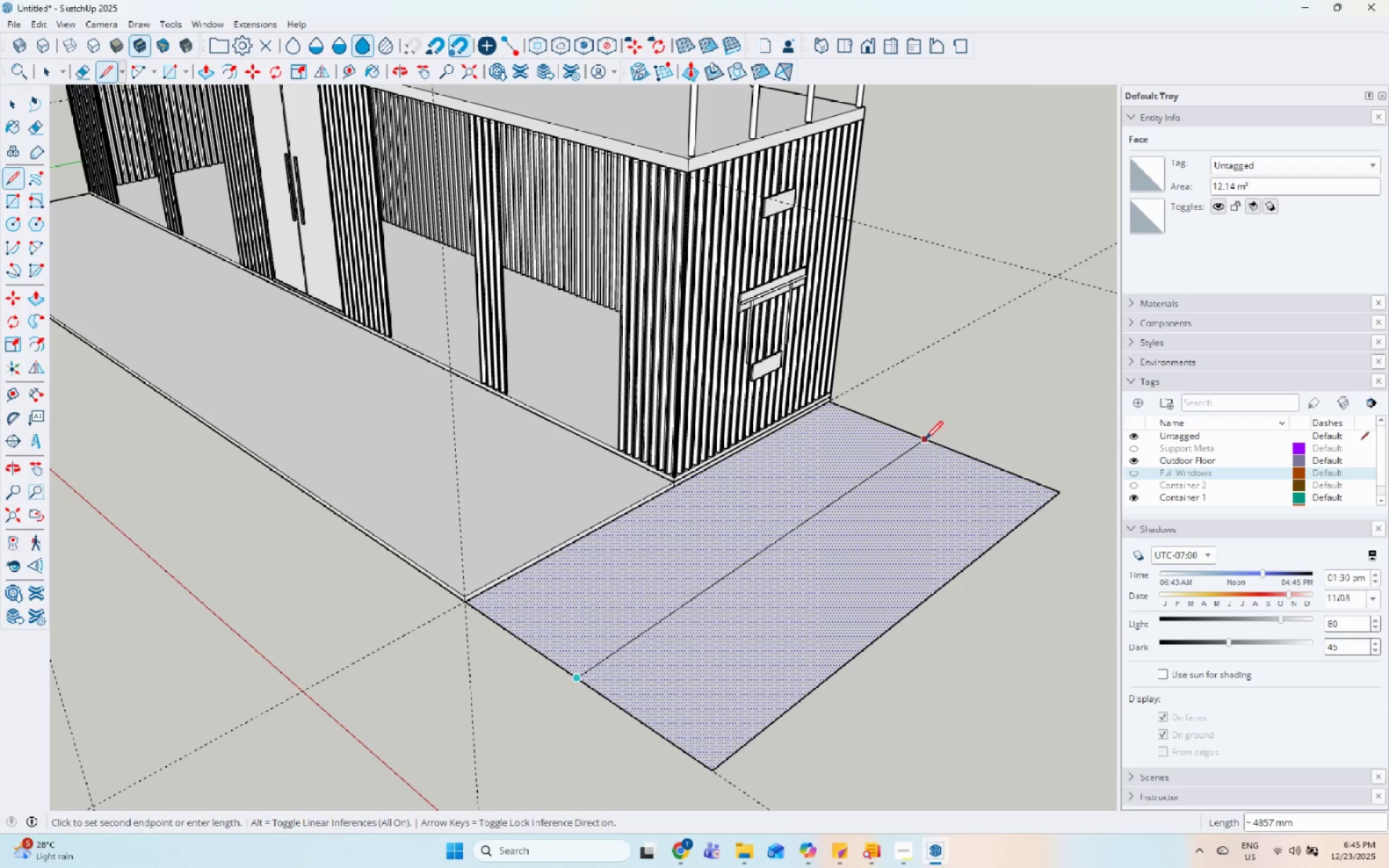 
left_click([940, 448])
 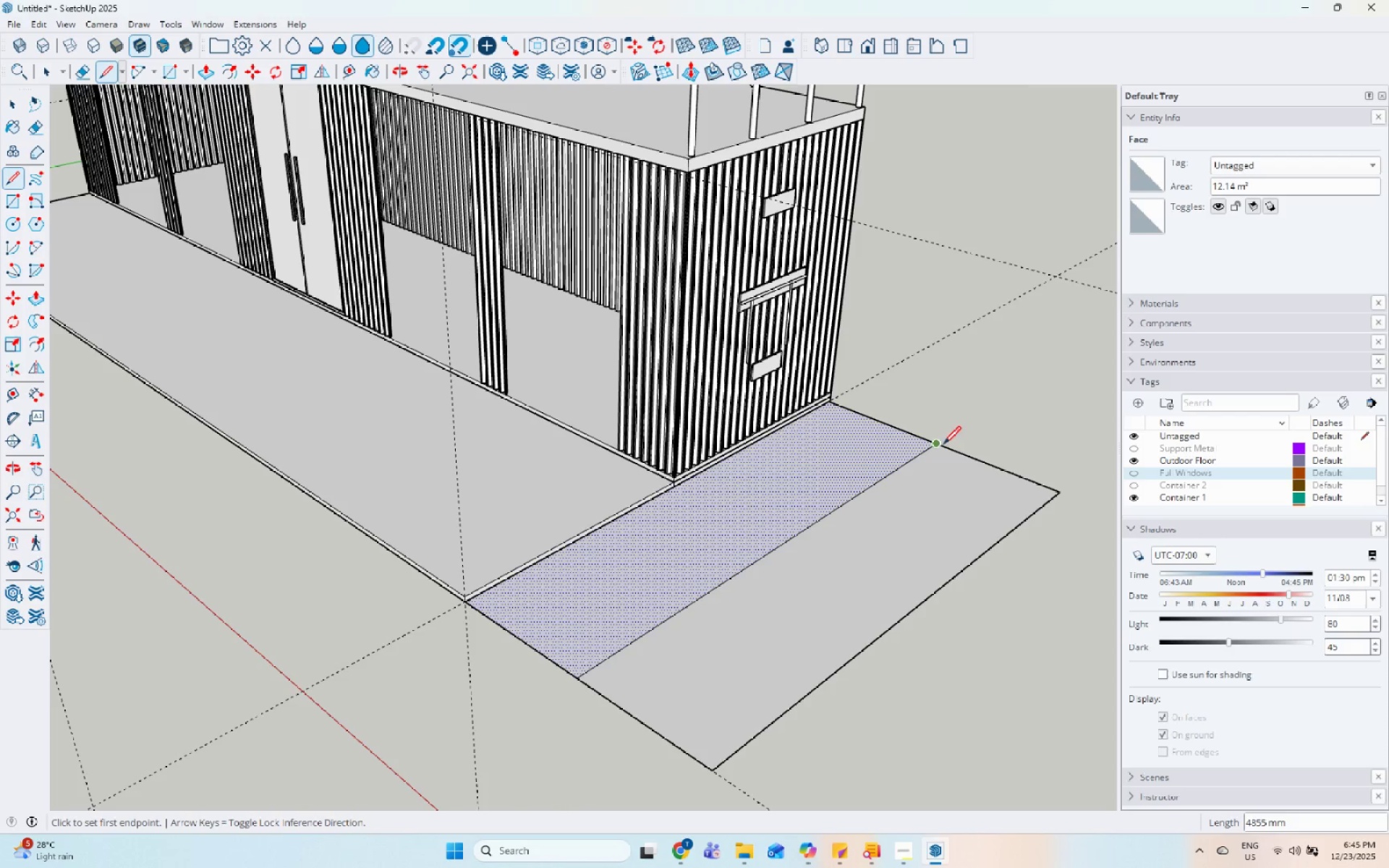 
key(Space)
 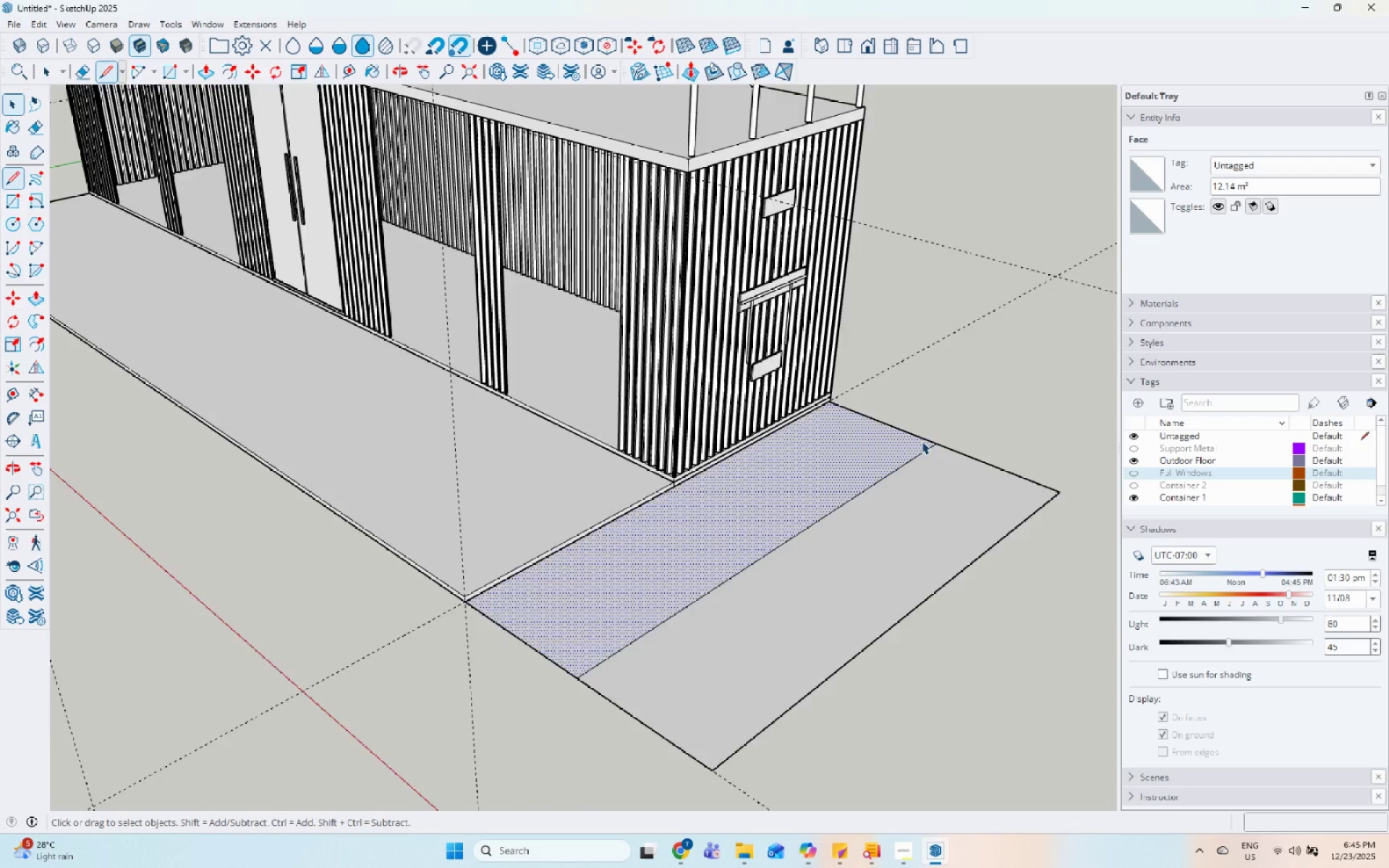 
scroll: coordinate [908, 451], scroll_direction: down, amount: 4.0
 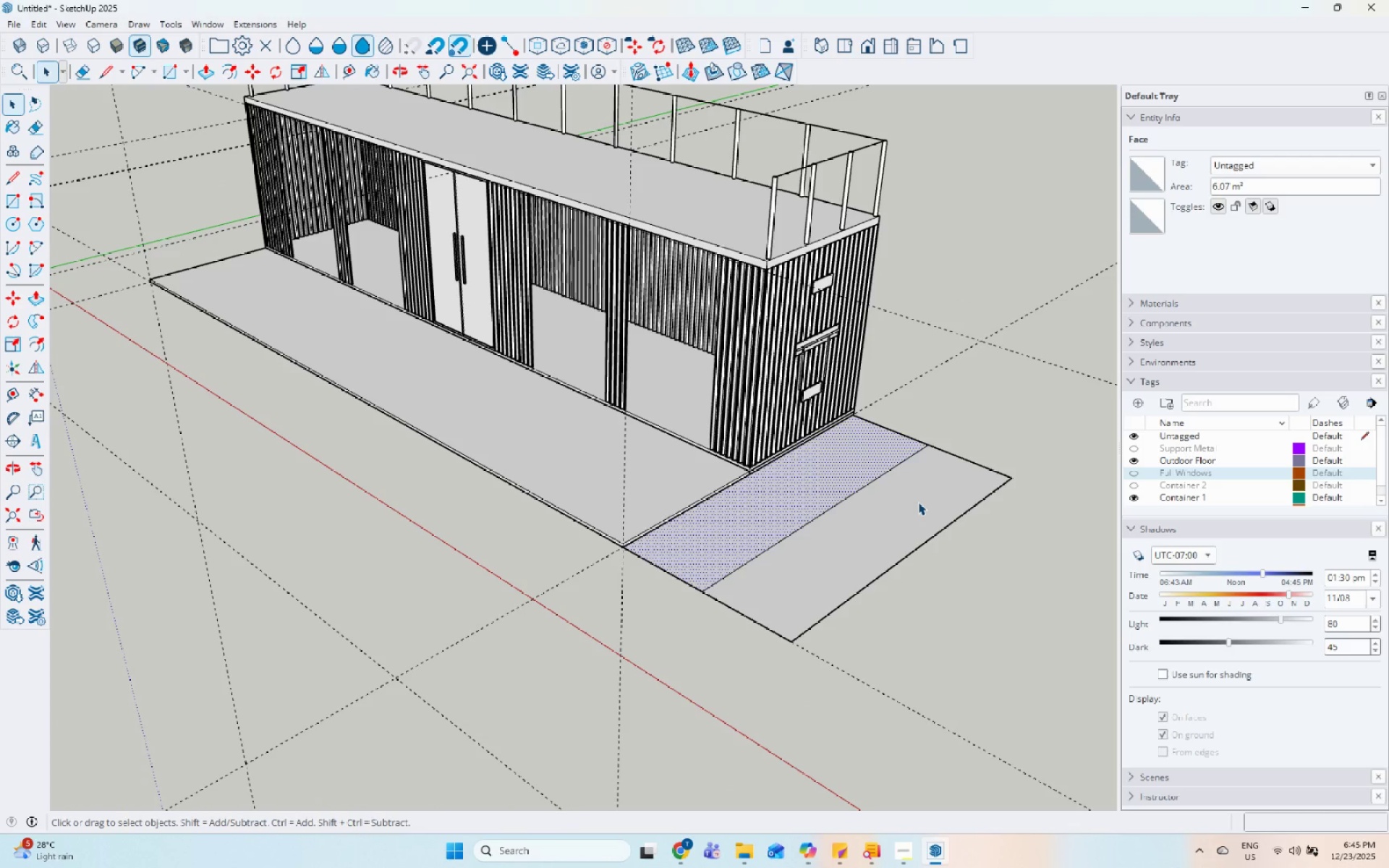 
wait(10.81)
 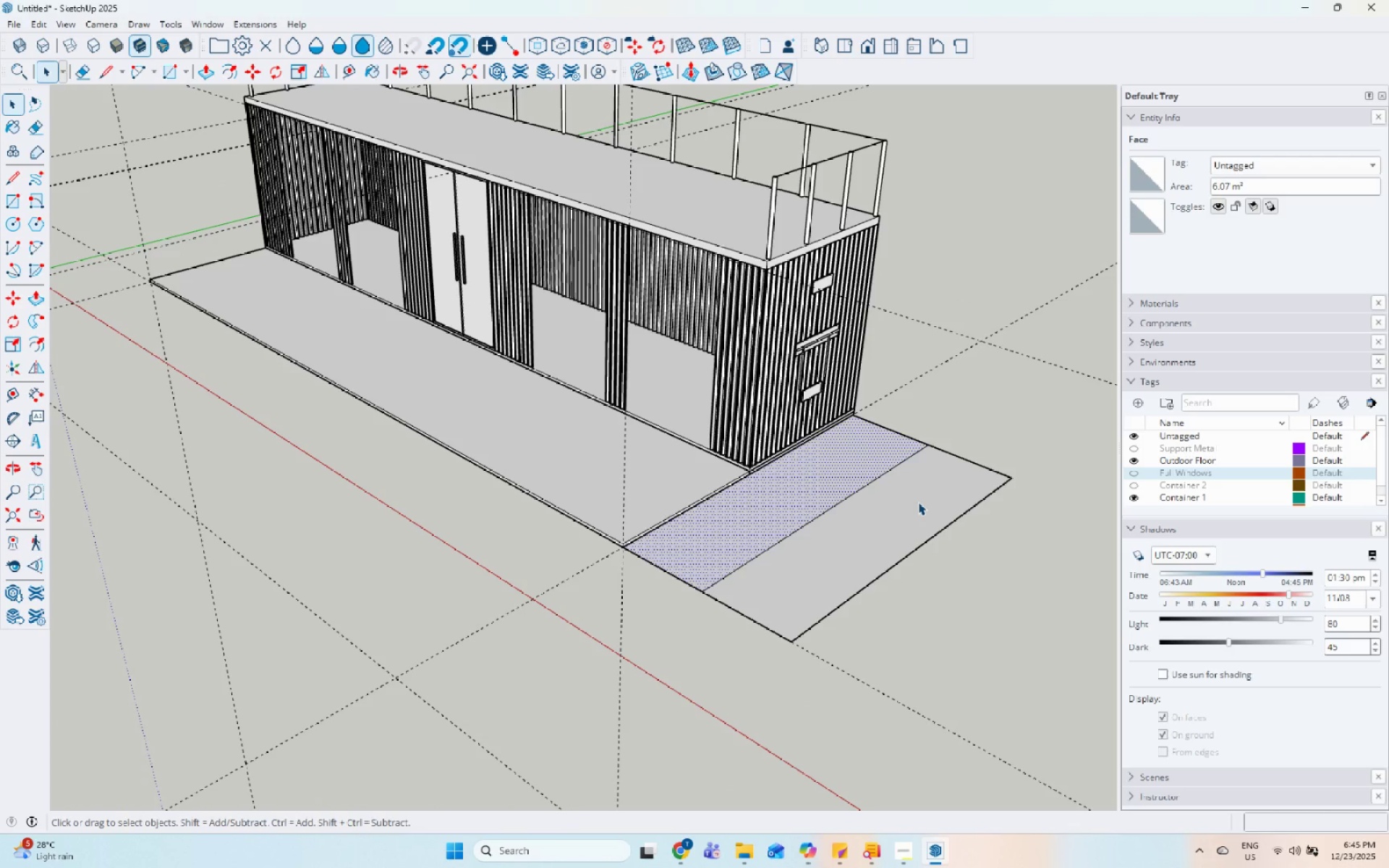 
scroll: coordinate [918, 502], scroll_direction: up, amount: 6.0
 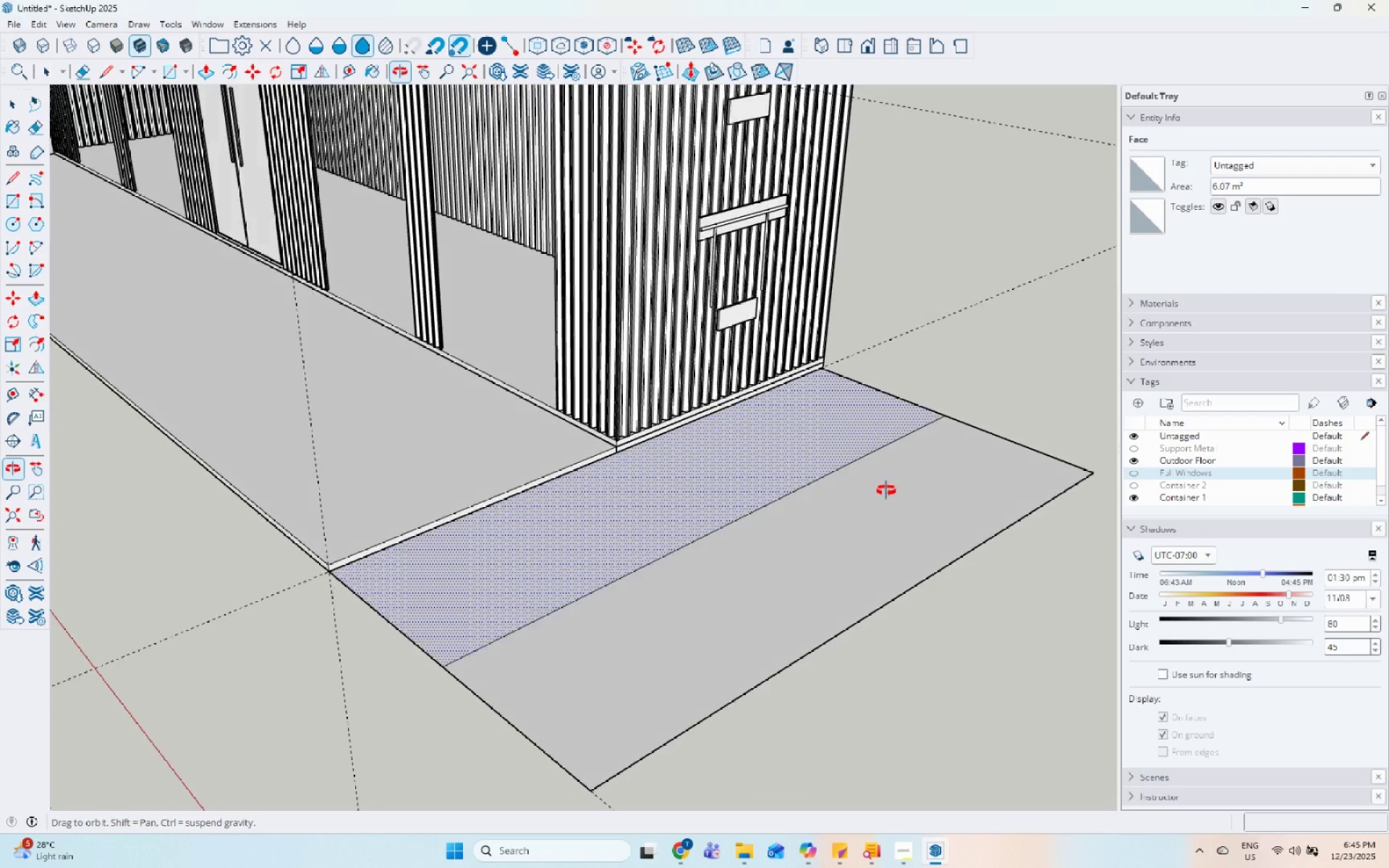 
left_click_drag(start_coordinate=[877, 522], to_coordinate=[878, 525])
 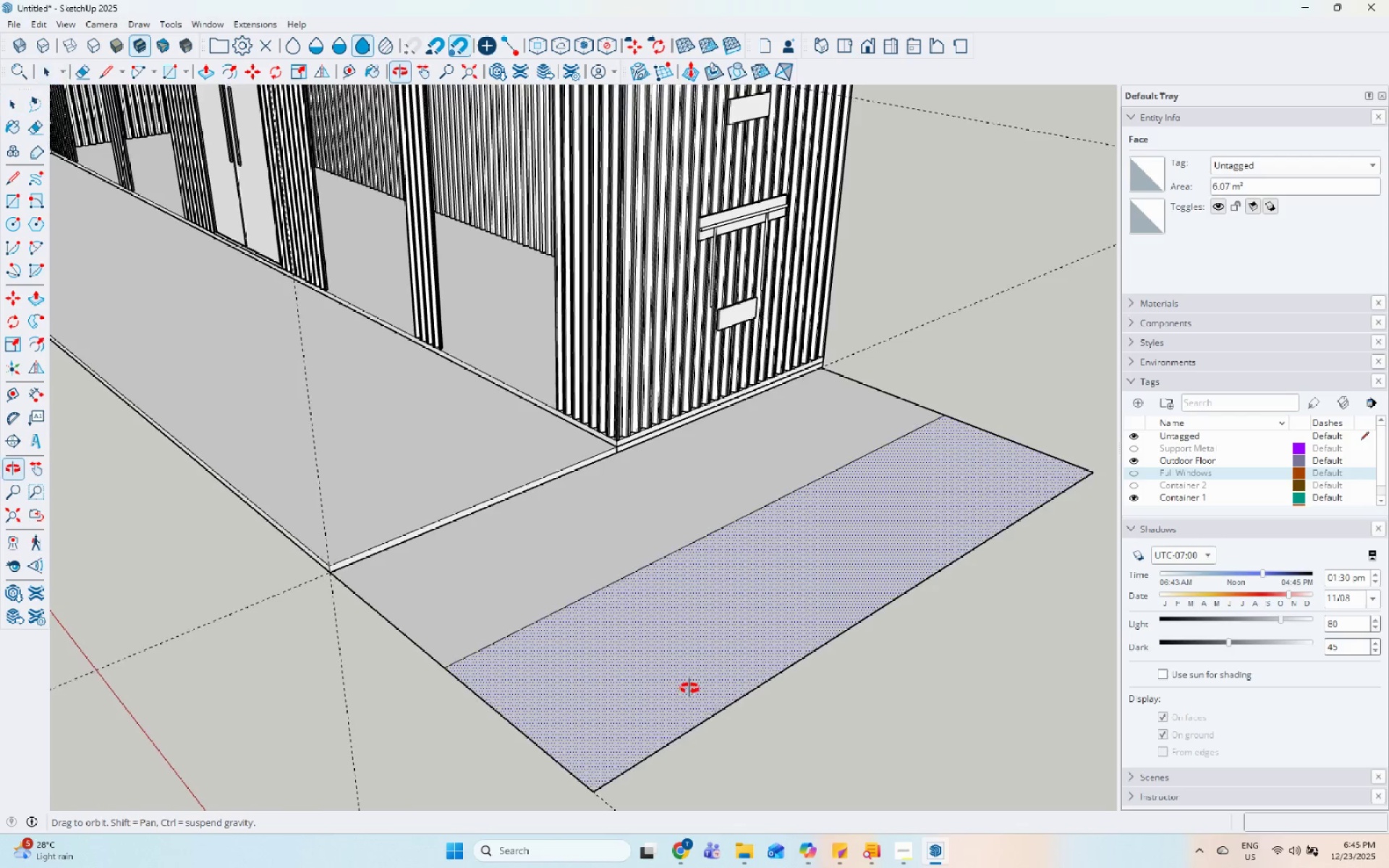 
scroll: coordinate [169, 610], scroll_direction: down, amount: 2.0
 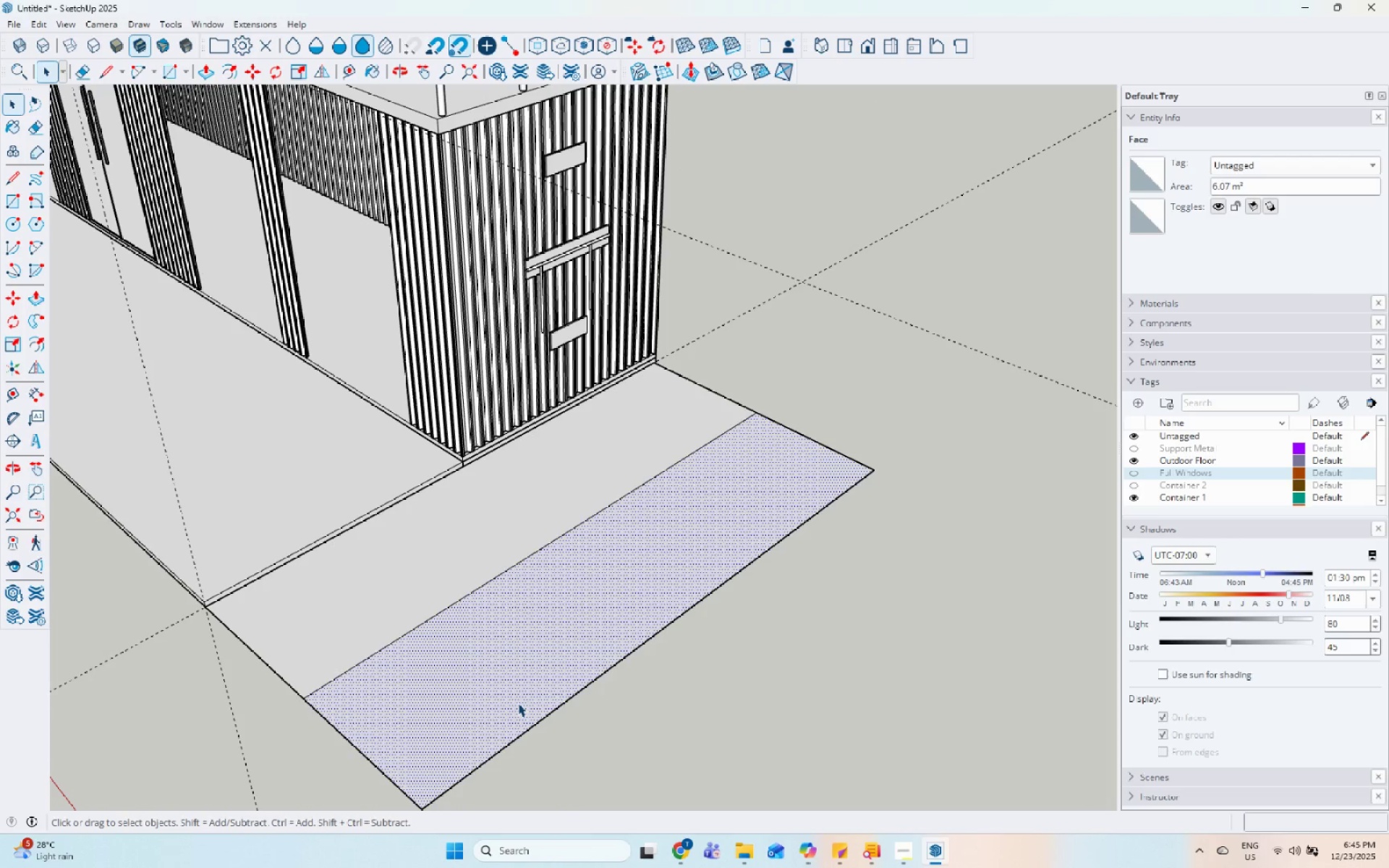 
wait(5.22)
 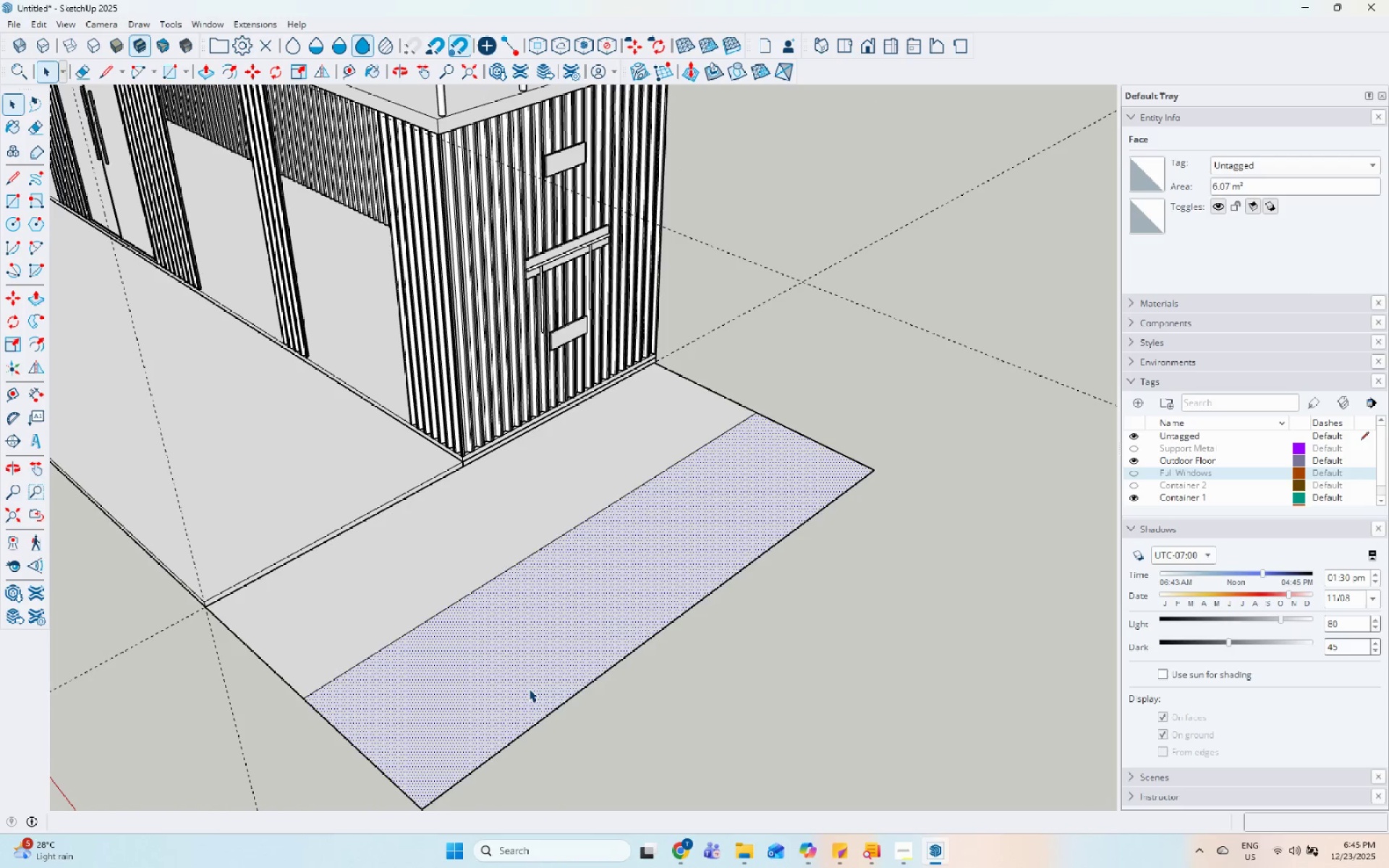 
scroll: coordinate [524, 674], scroll_direction: up, amount: 1.0
 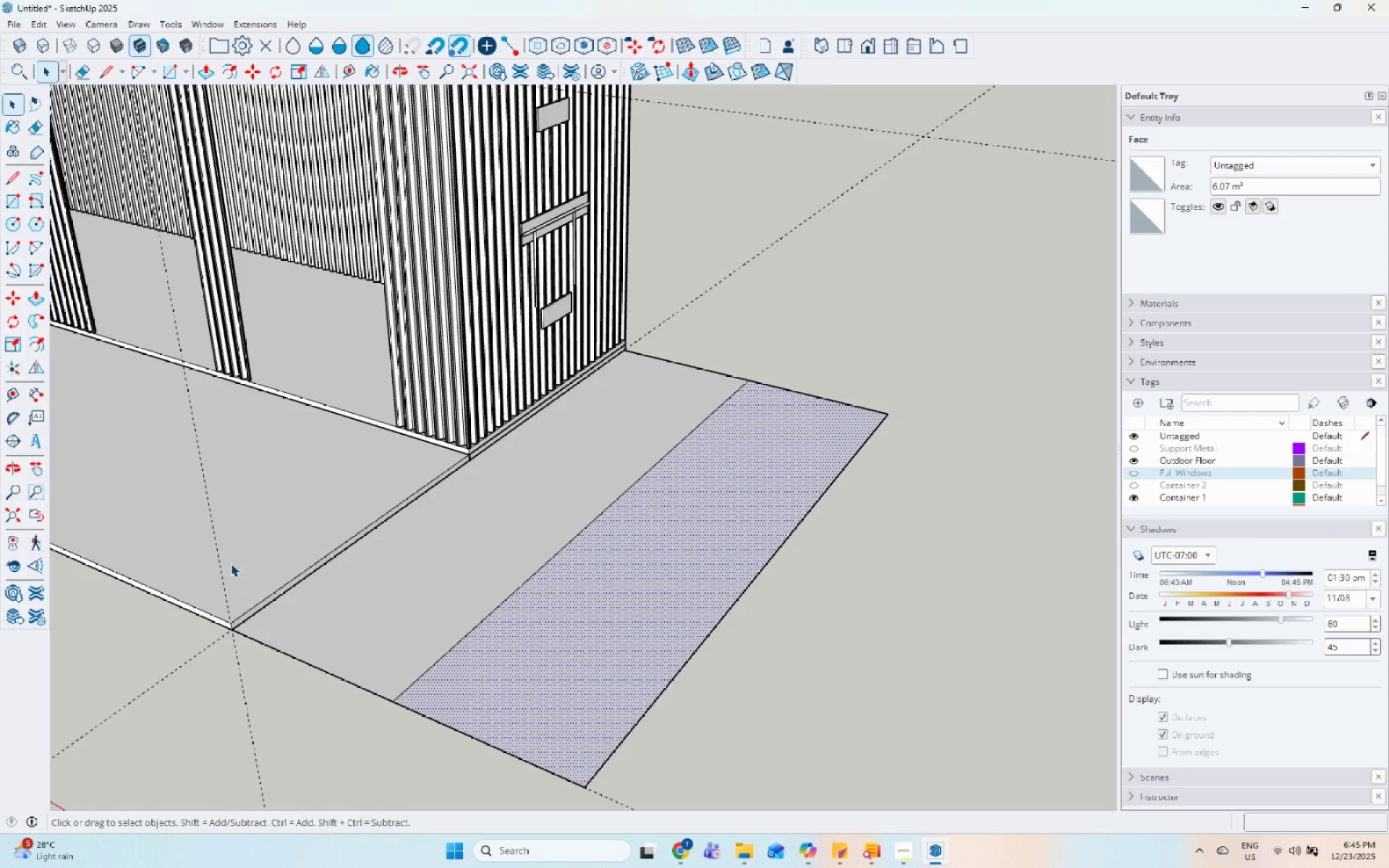 
scroll: coordinate [548, 475], scroll_direction: down, amount: 7.0
 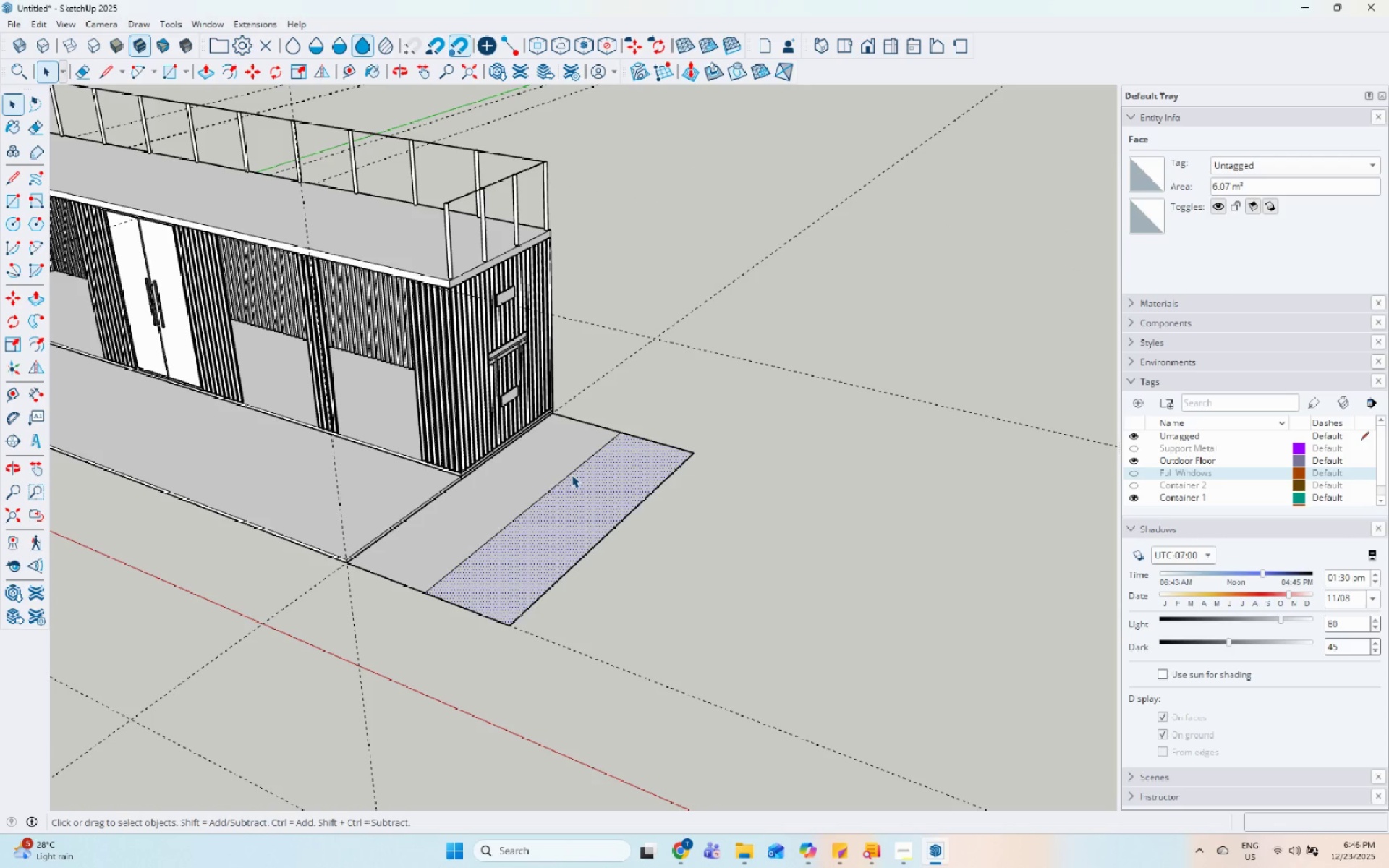 
key(Escape)
 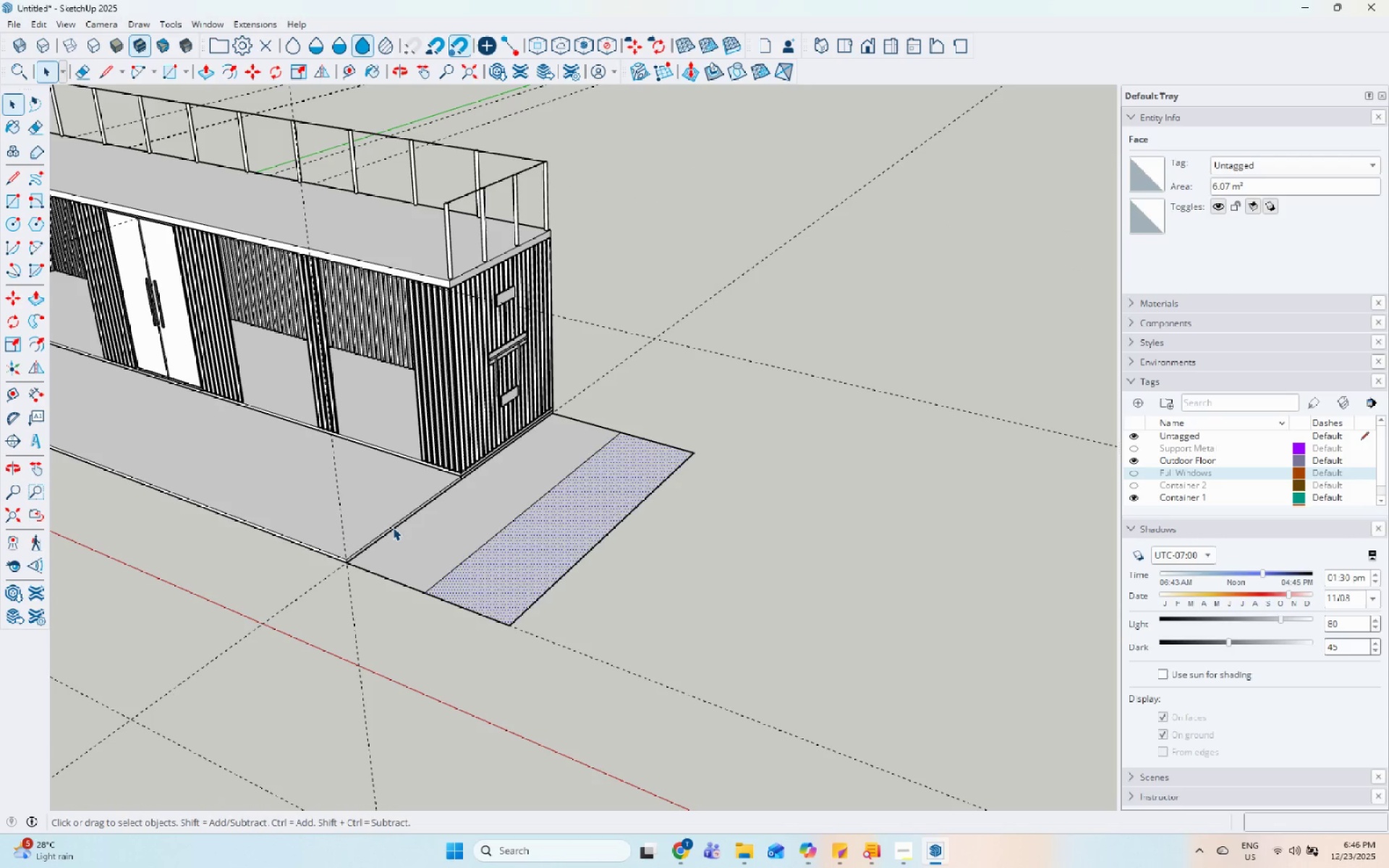 
double_click([480, 528])
 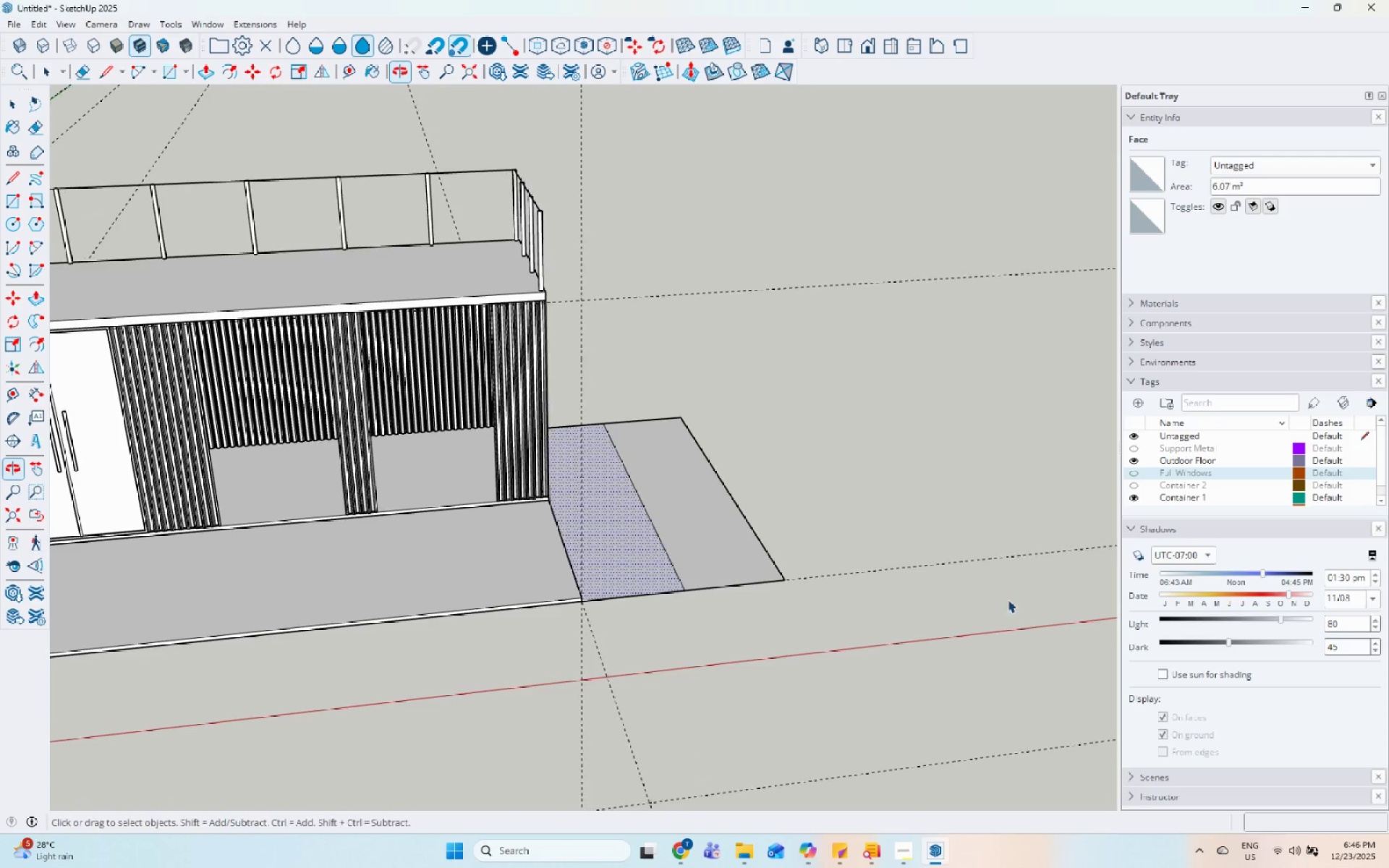 
left_click_drag(start_coordinate=[964, 662], to_coordinate=[576, 375])
 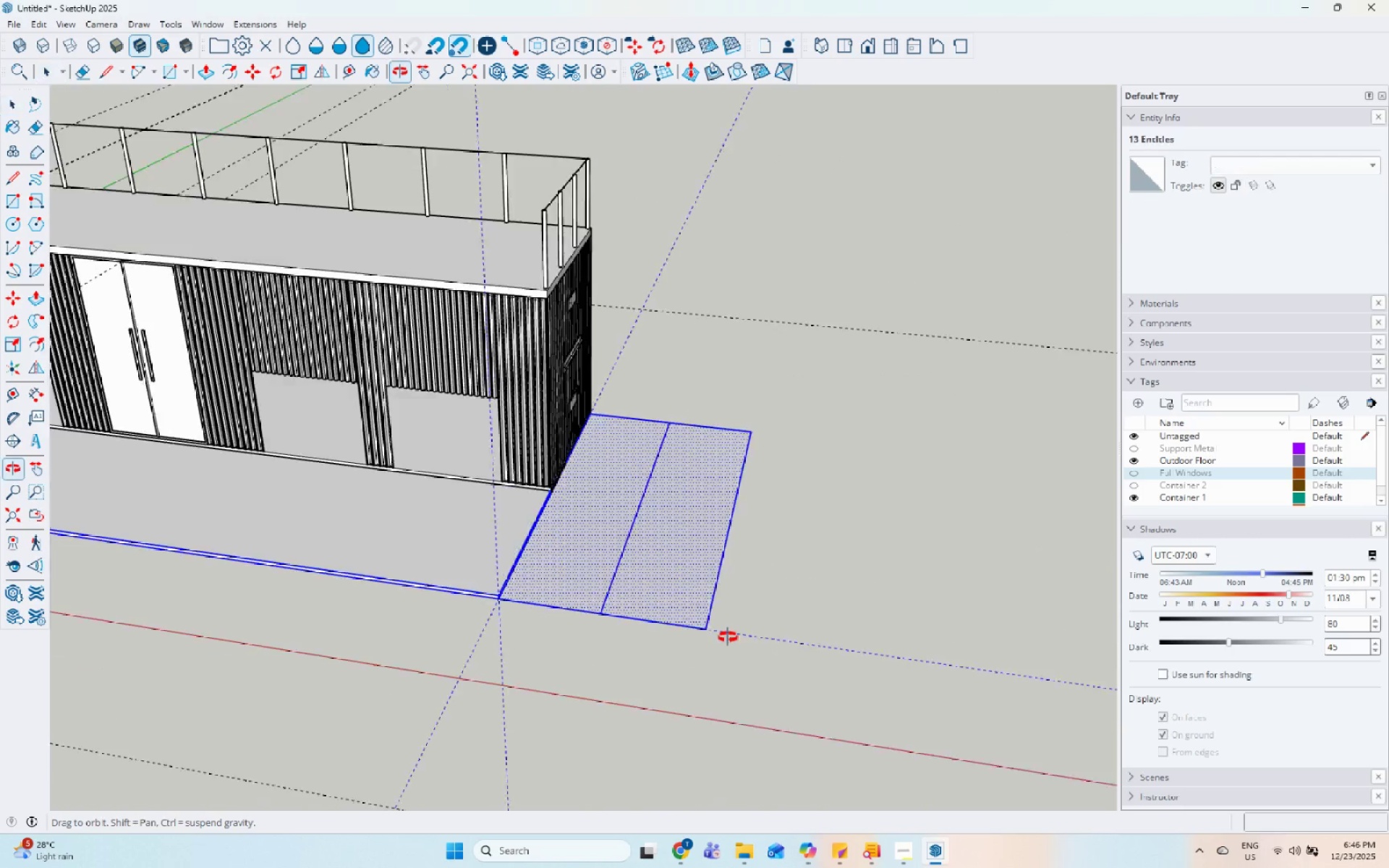 
key(Escape)
 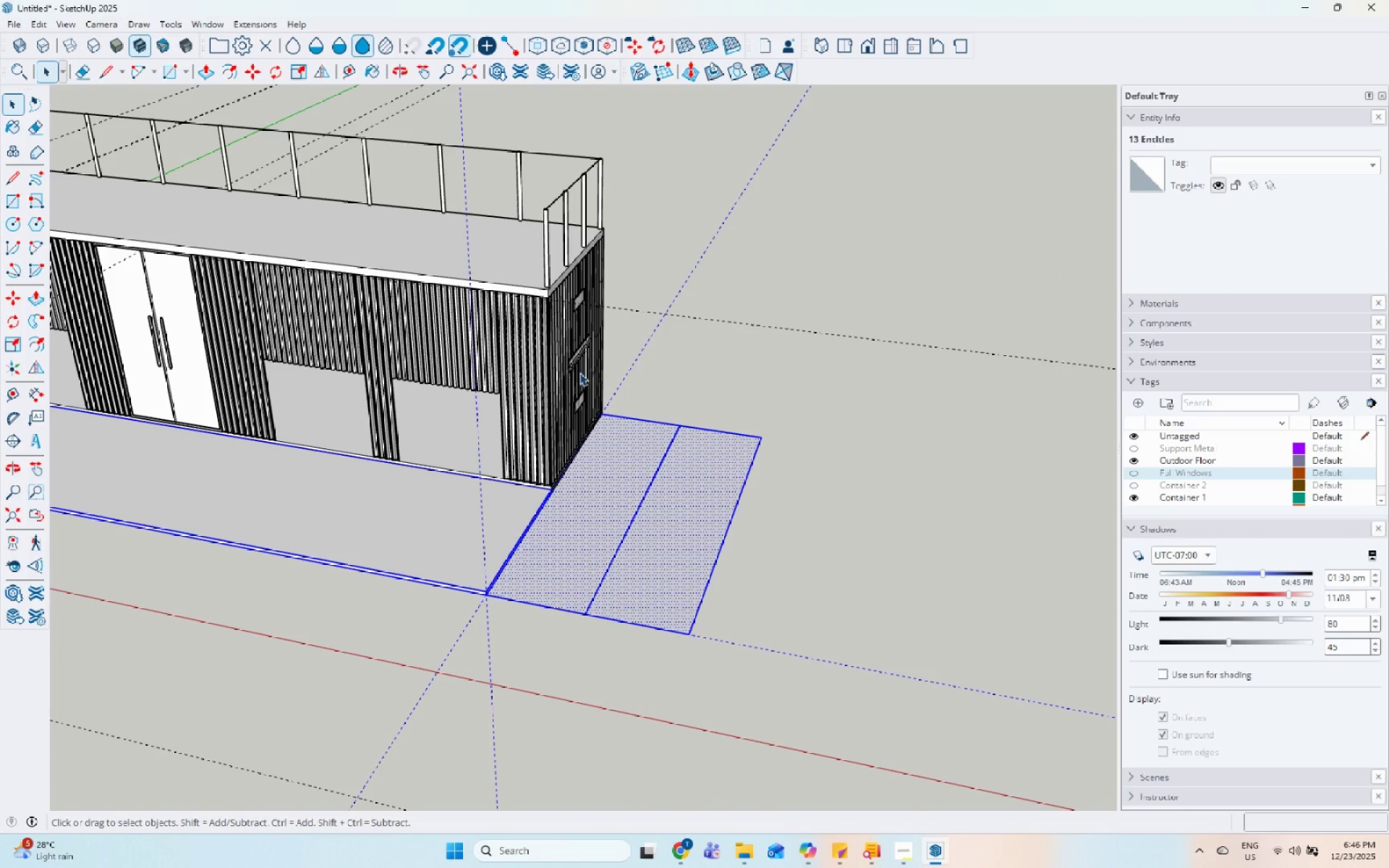 
key(Escape)
 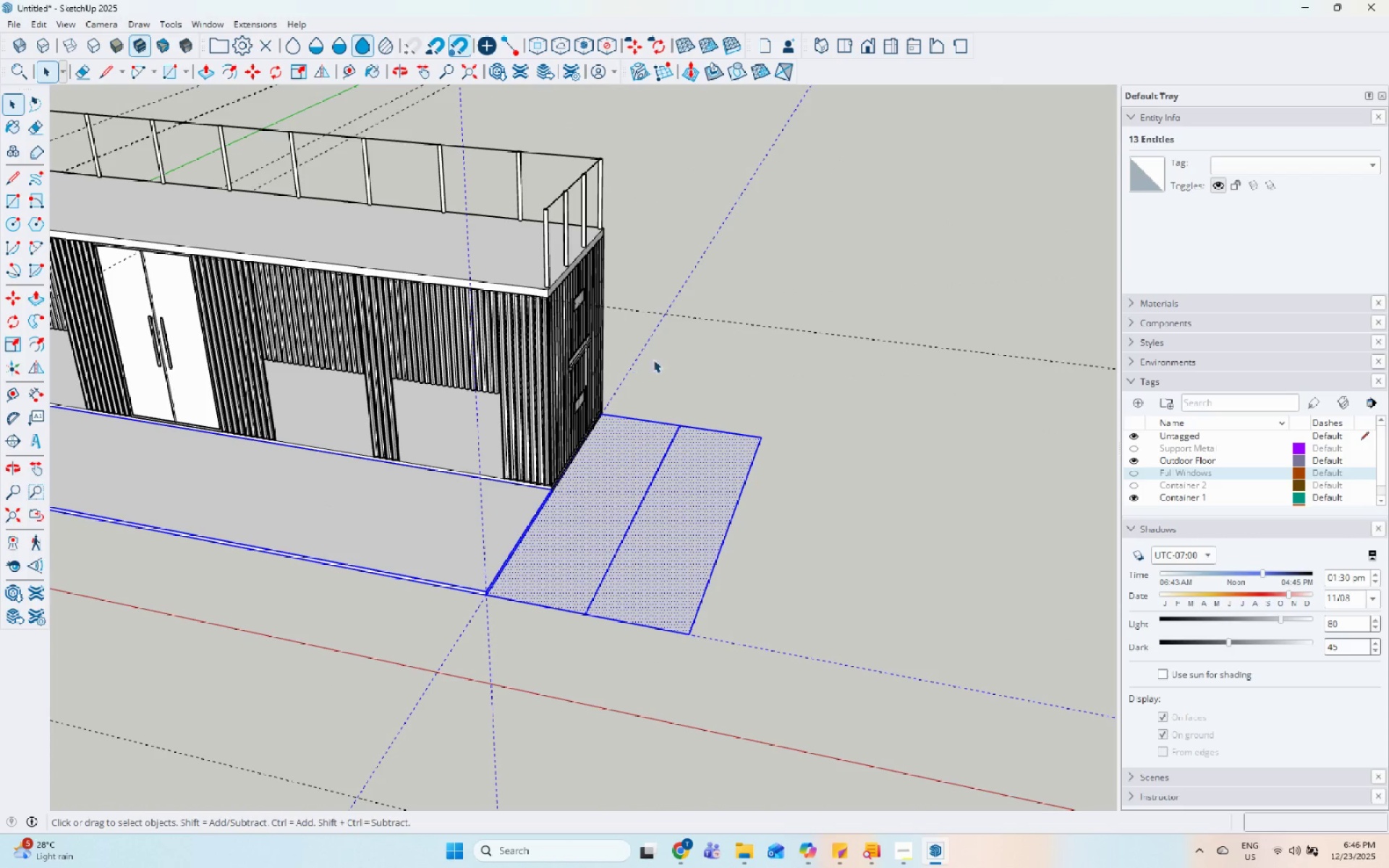 
left_click([659, 356])
 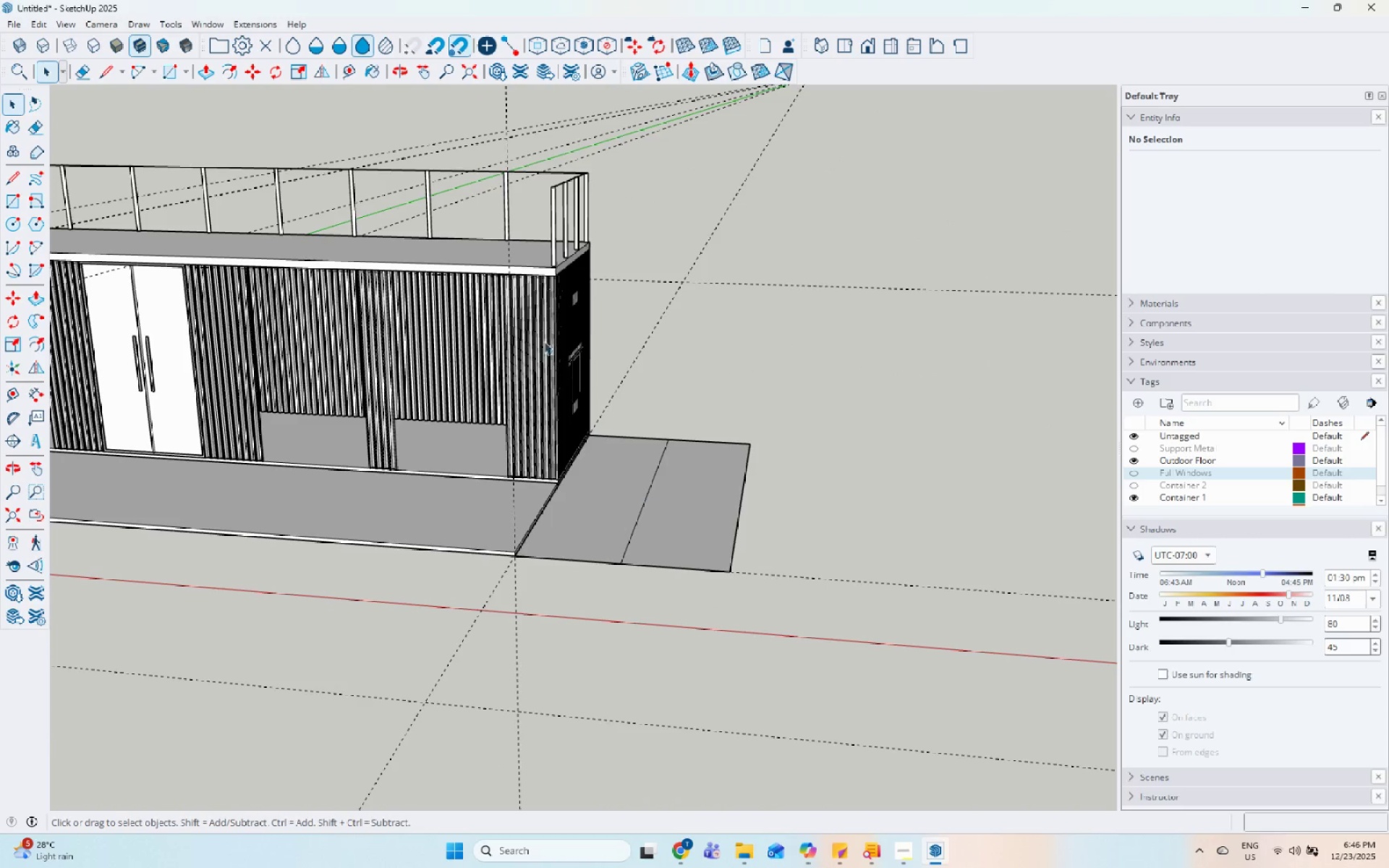 
left_click_drag(start_coordinate=[528, 179], to_coordinate=[867, 721])
 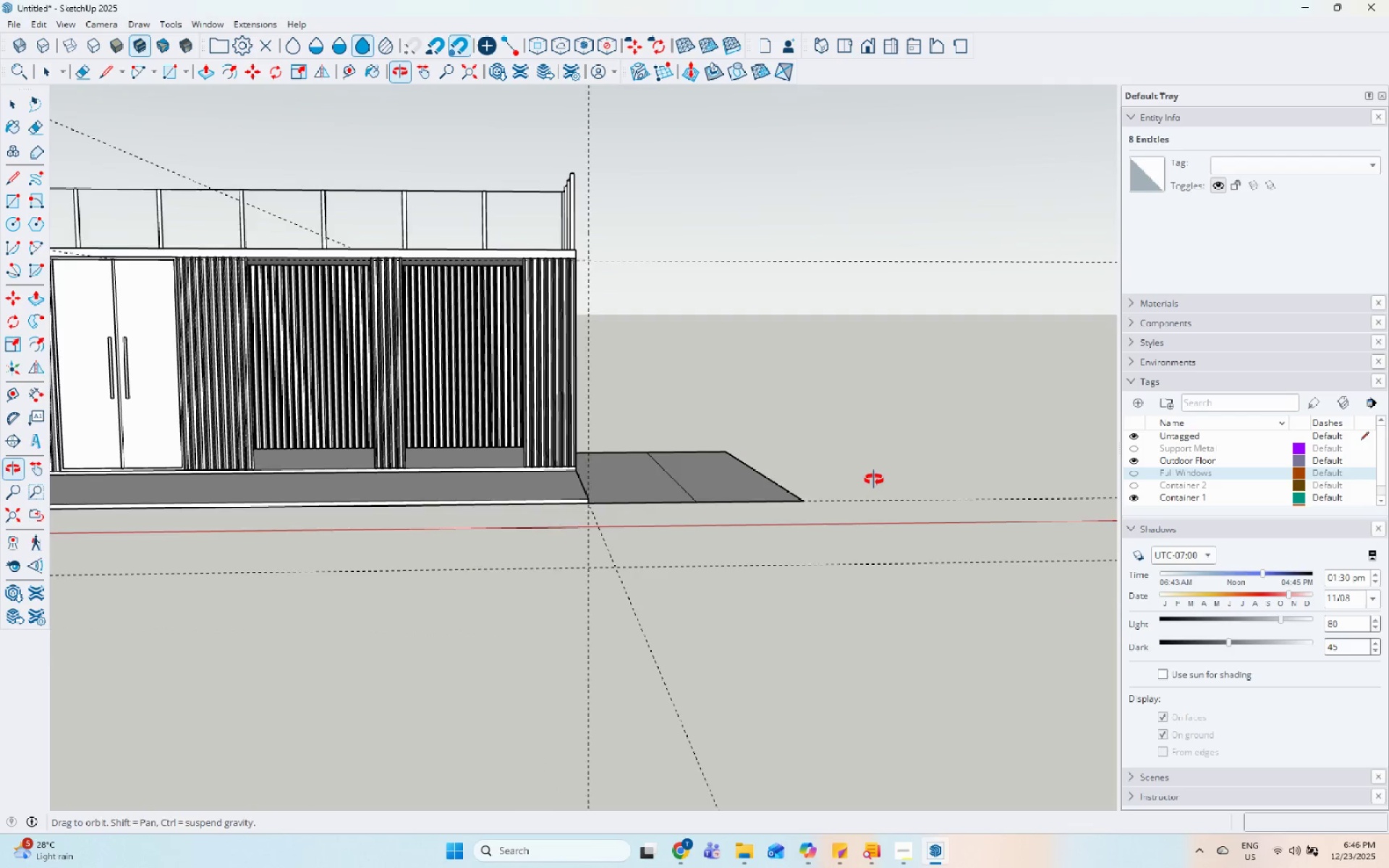 
left_click_drag(start_coordinate=[894, 616], to_coordinate=[562, 310])
 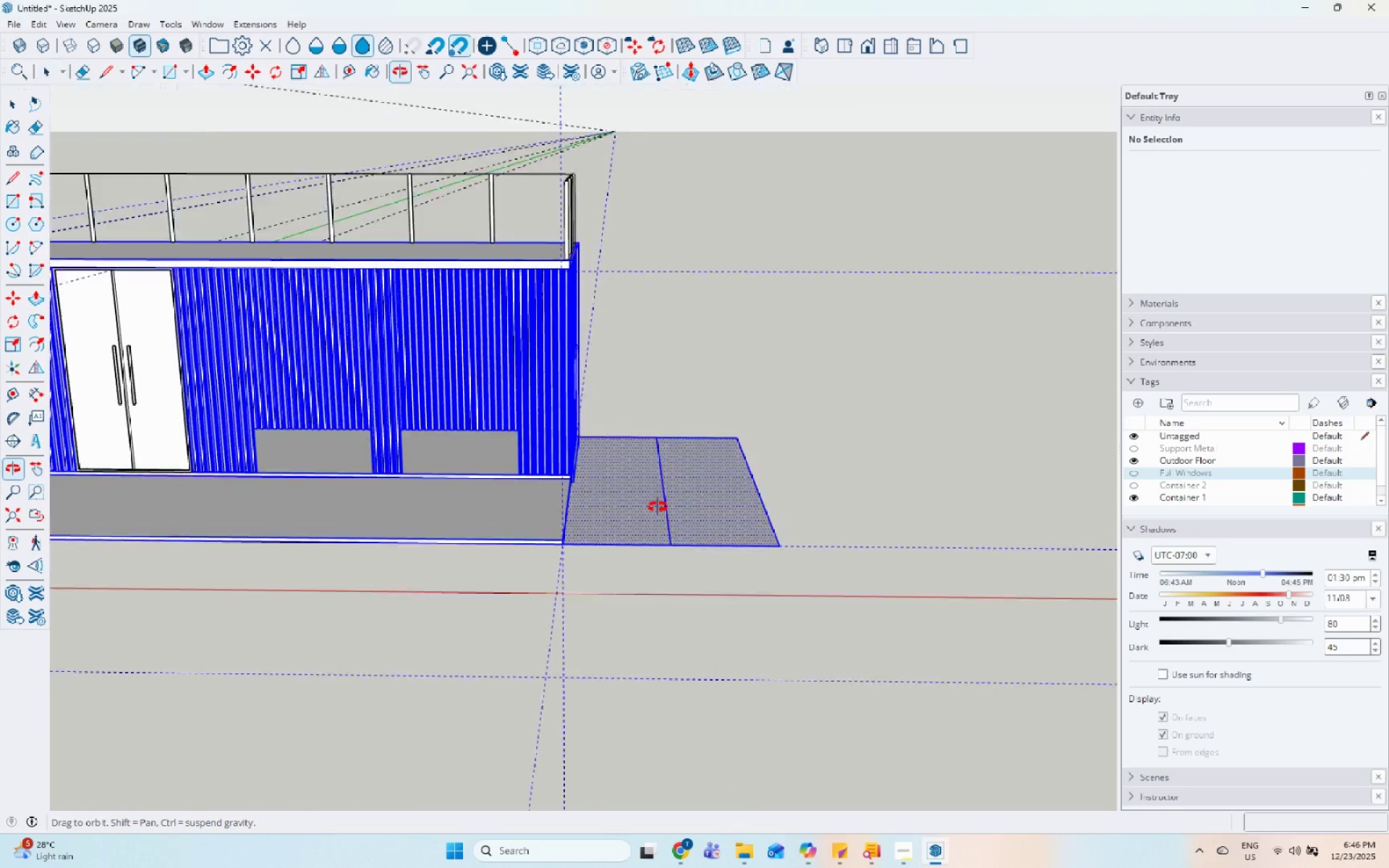 
key(Escape)
 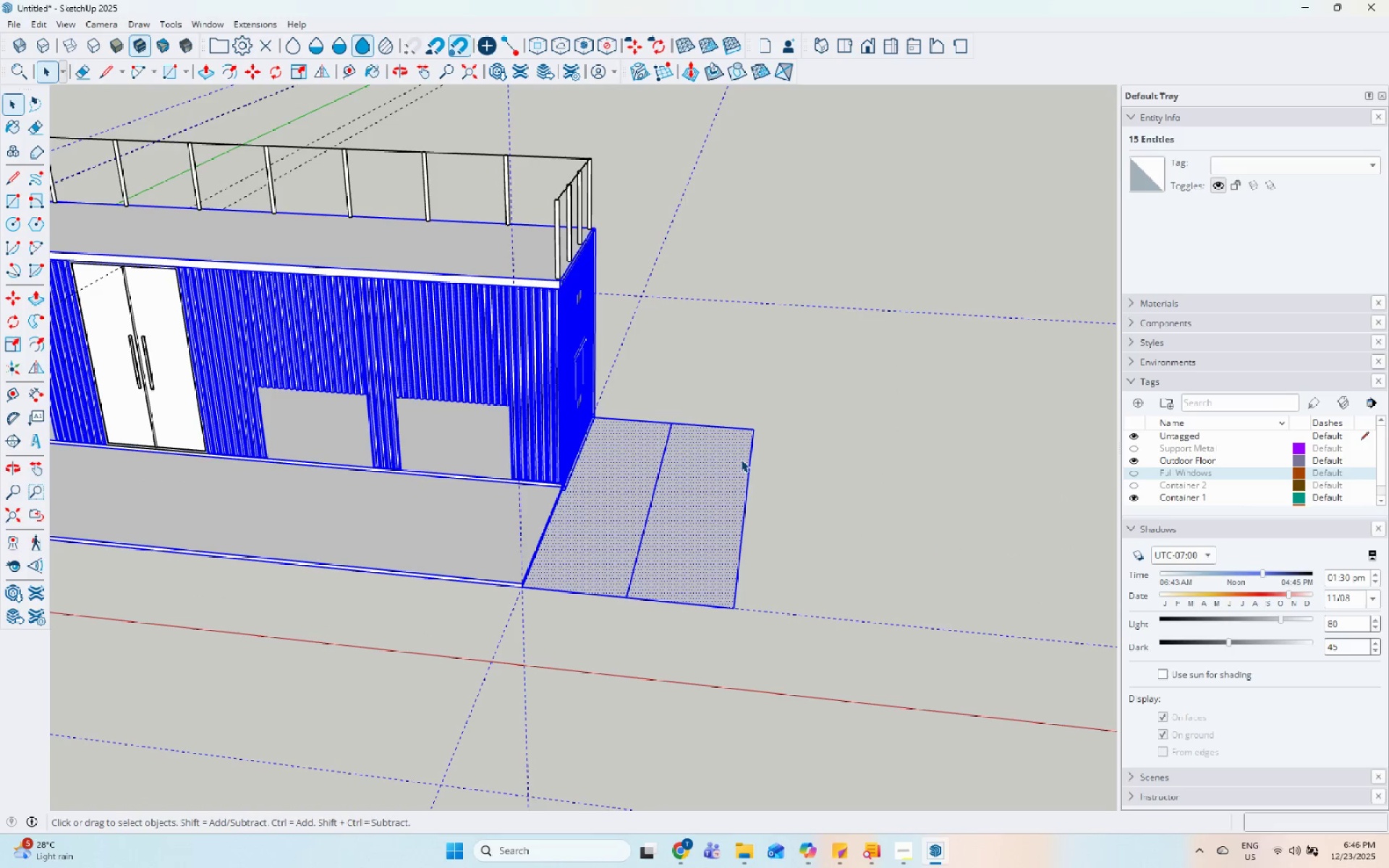 
left_click([741, 459])
 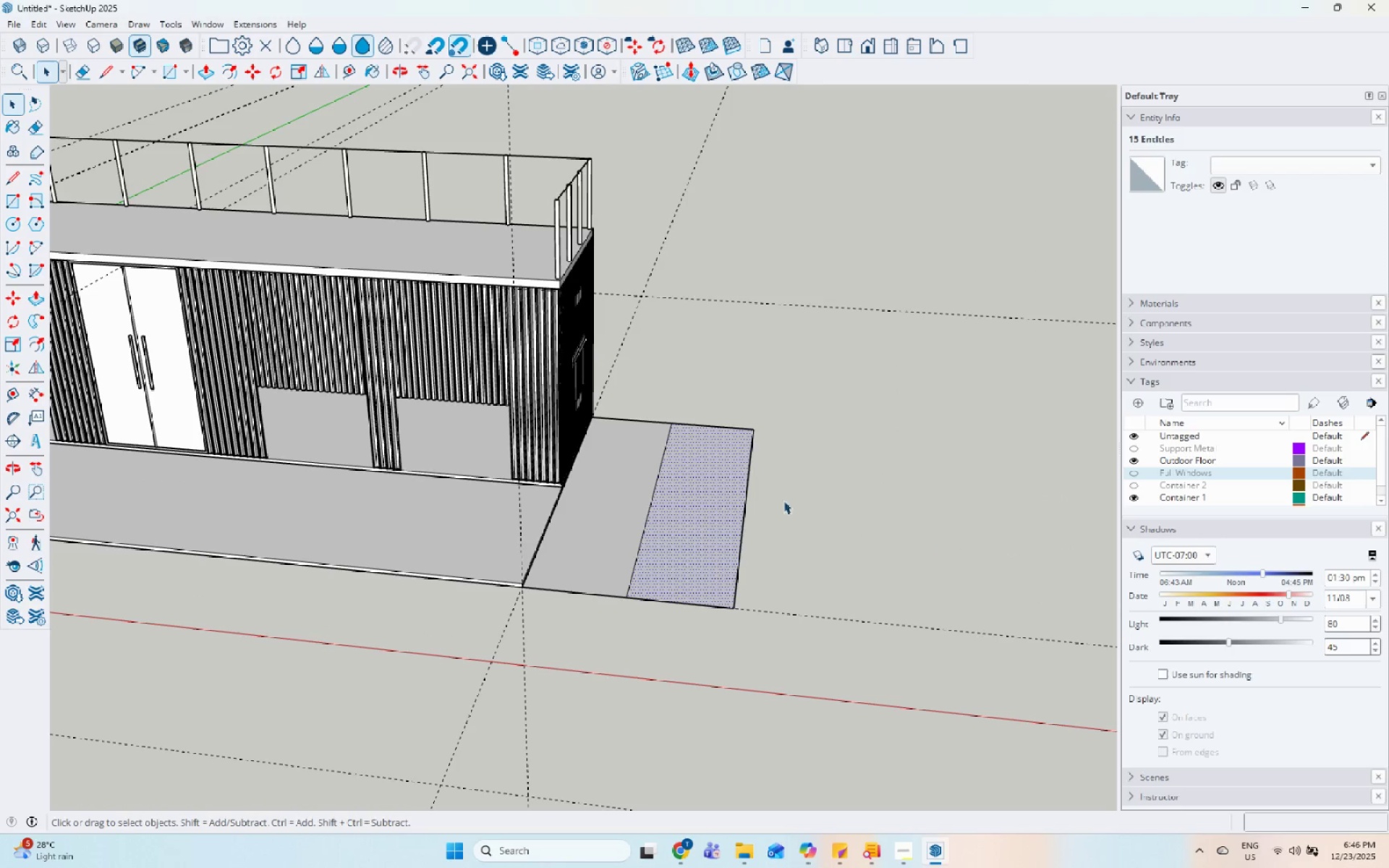 
left_click_drag(start_coordinate=[838, 595], to_coordinate=[833, 545])
 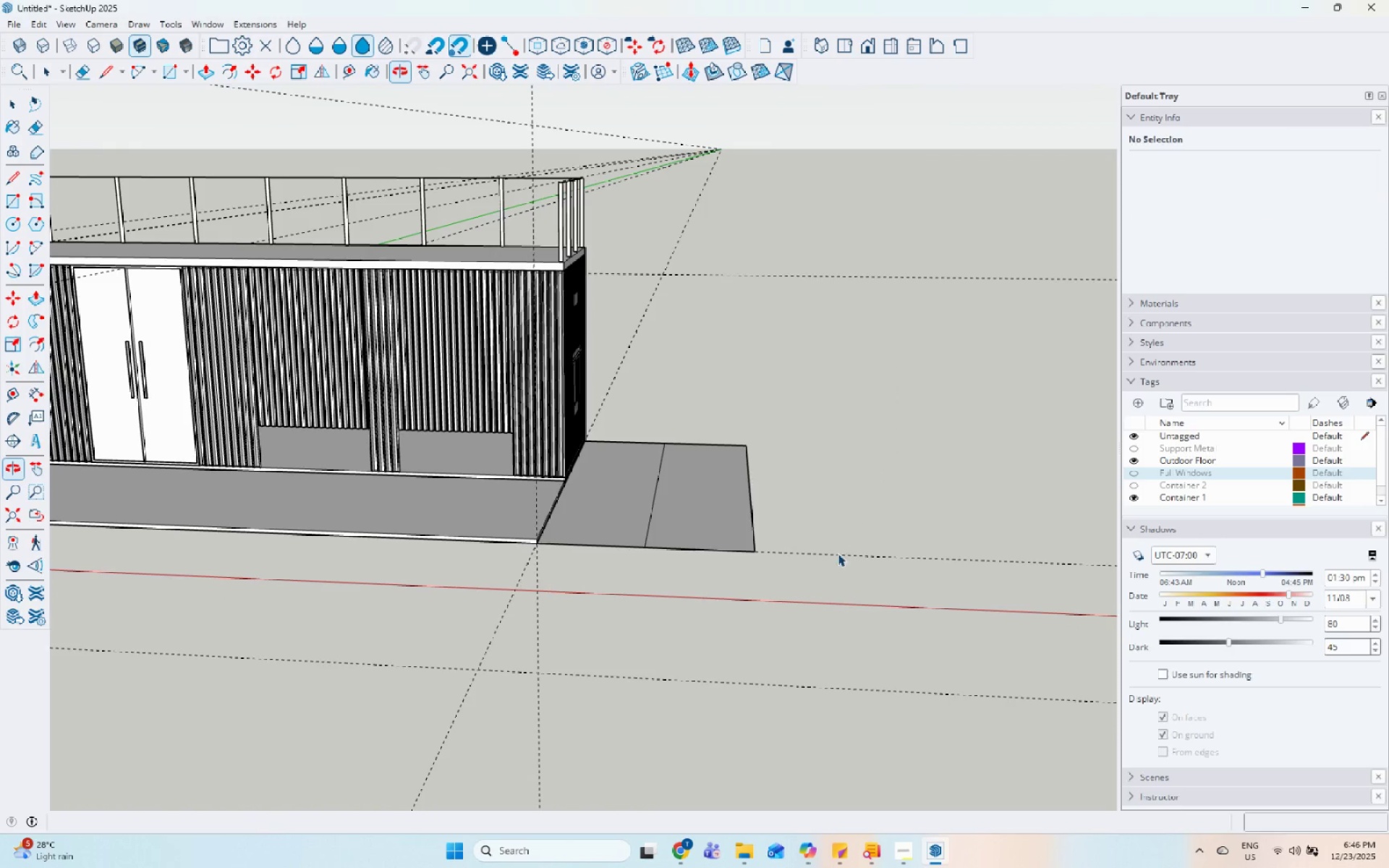 
left_click_drag(start_coordinate=[936, 702], to_coordinate=[530, 346])
 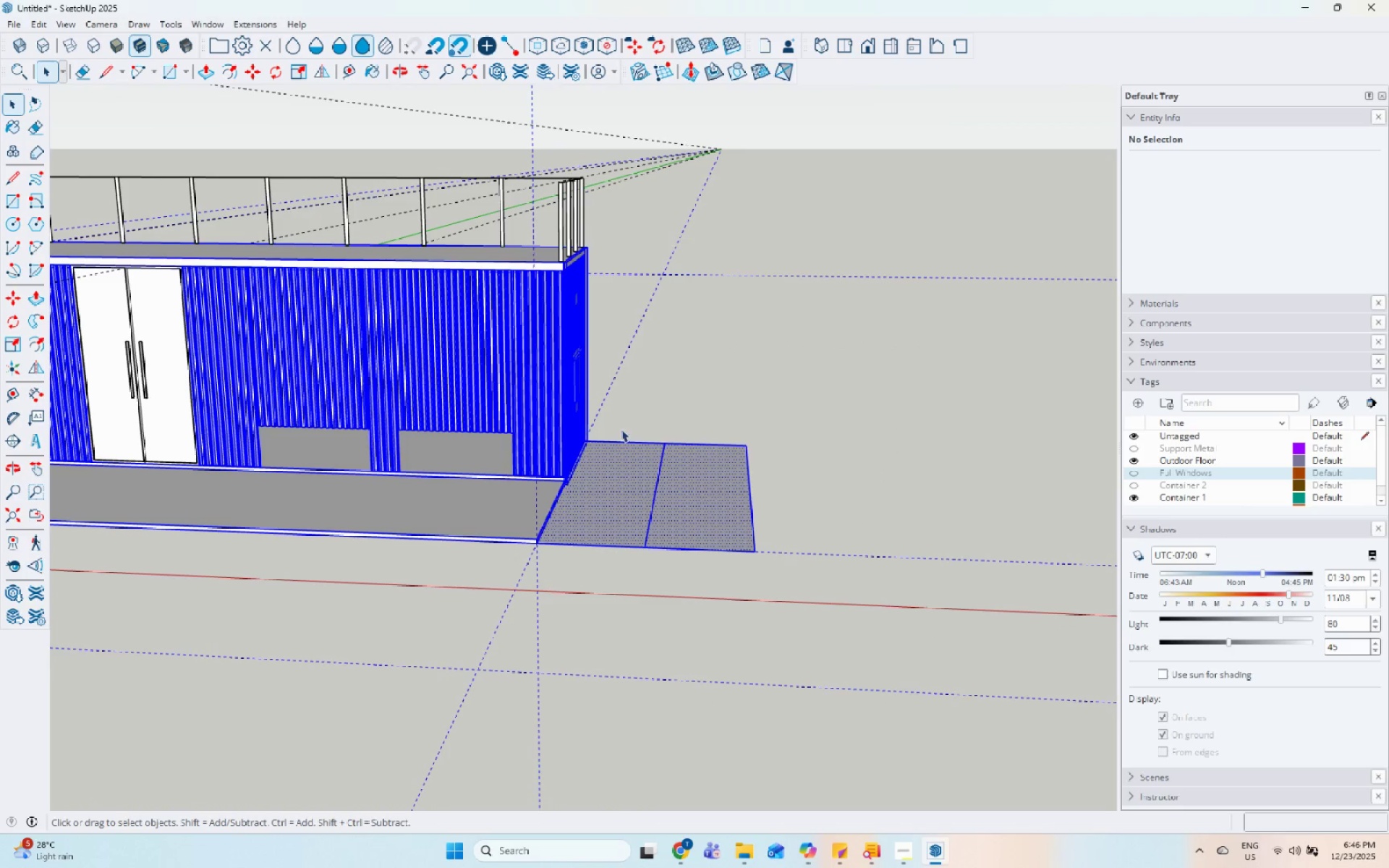 
left_click([661, 557])
 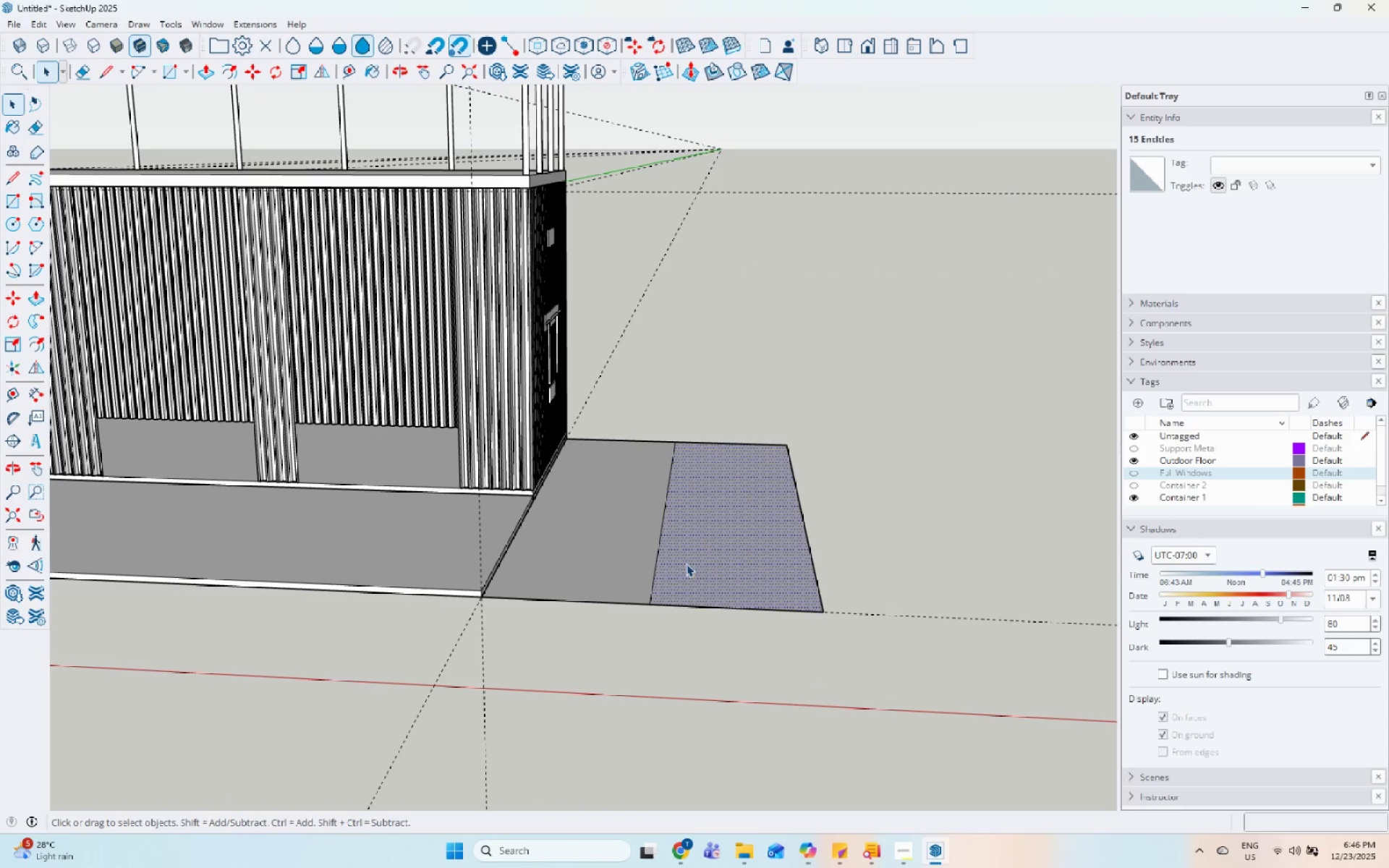 
scroll: coordinate [636, 447], scroll_direction: up, amount: 3.0
 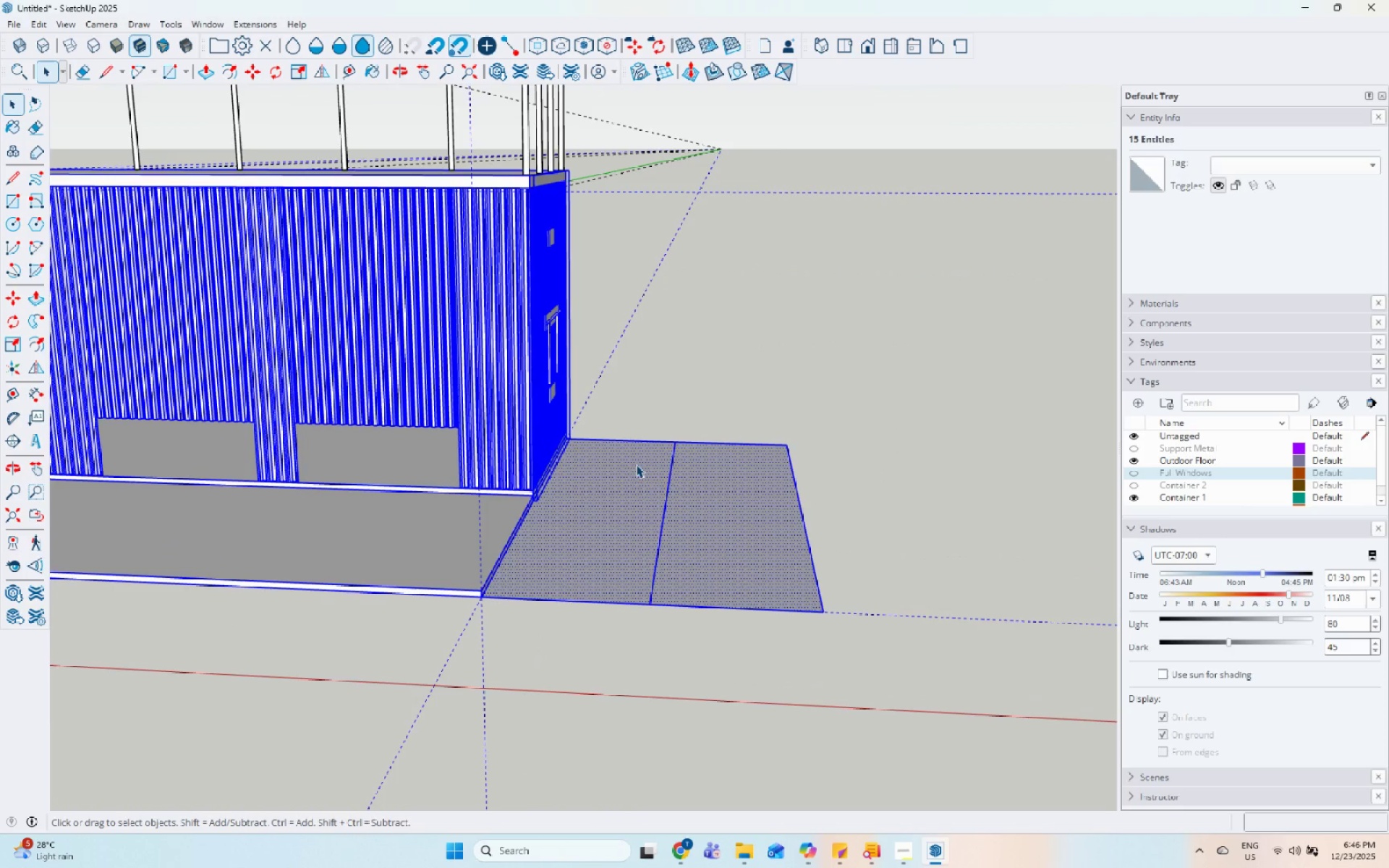 
double_click([705, 553])
 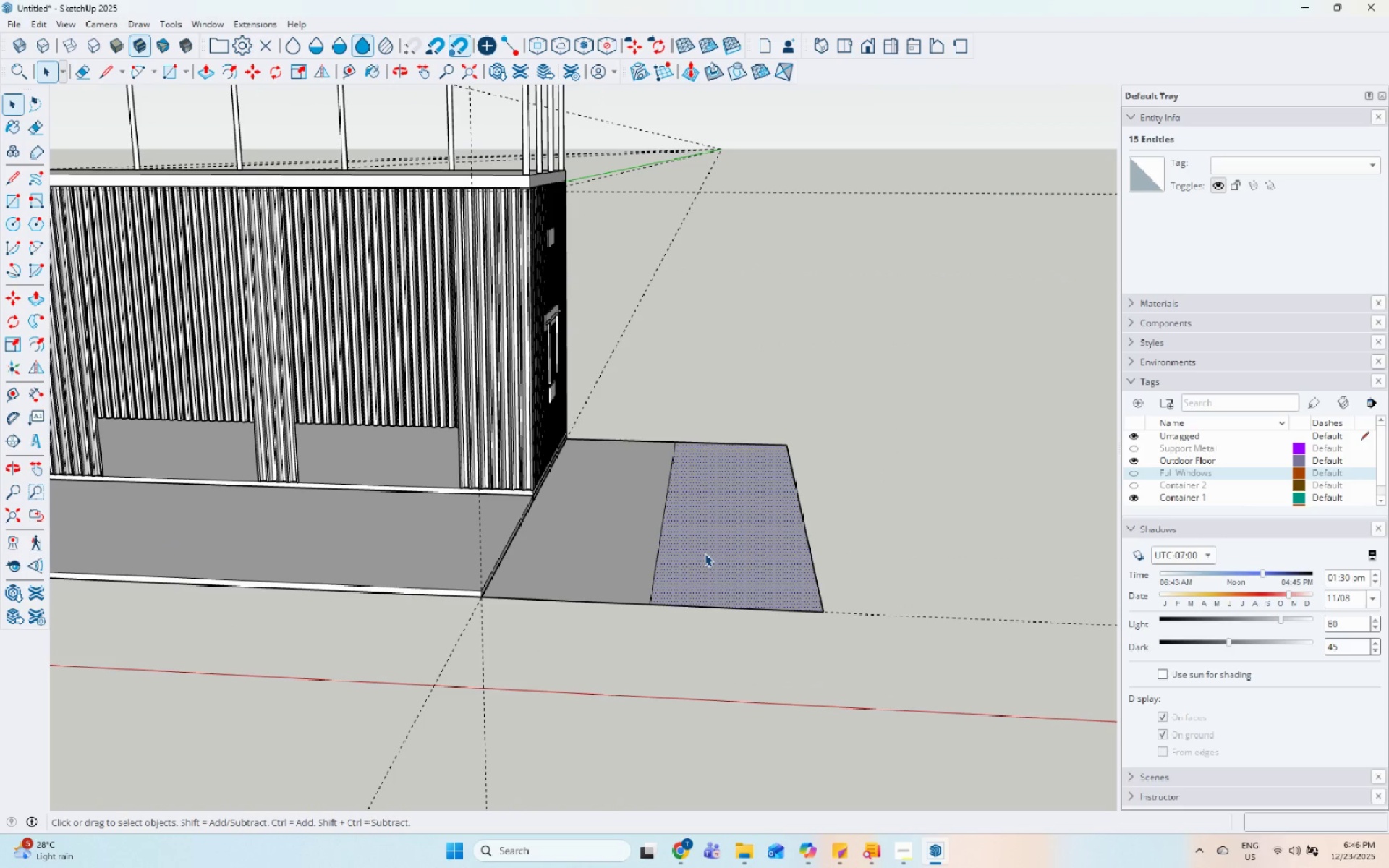 
triple_click([705, 553])
 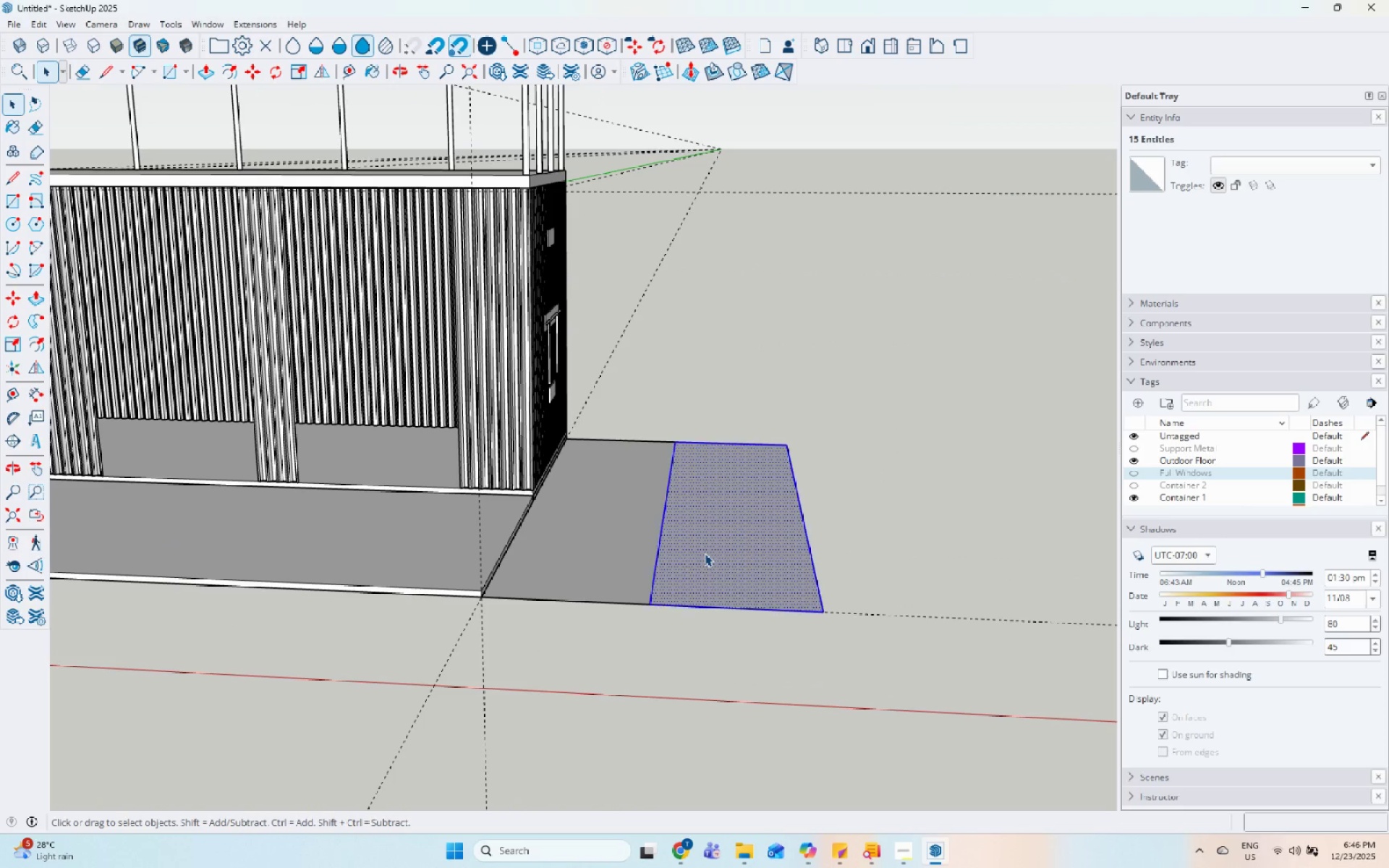 
triple_click([705, 553])
 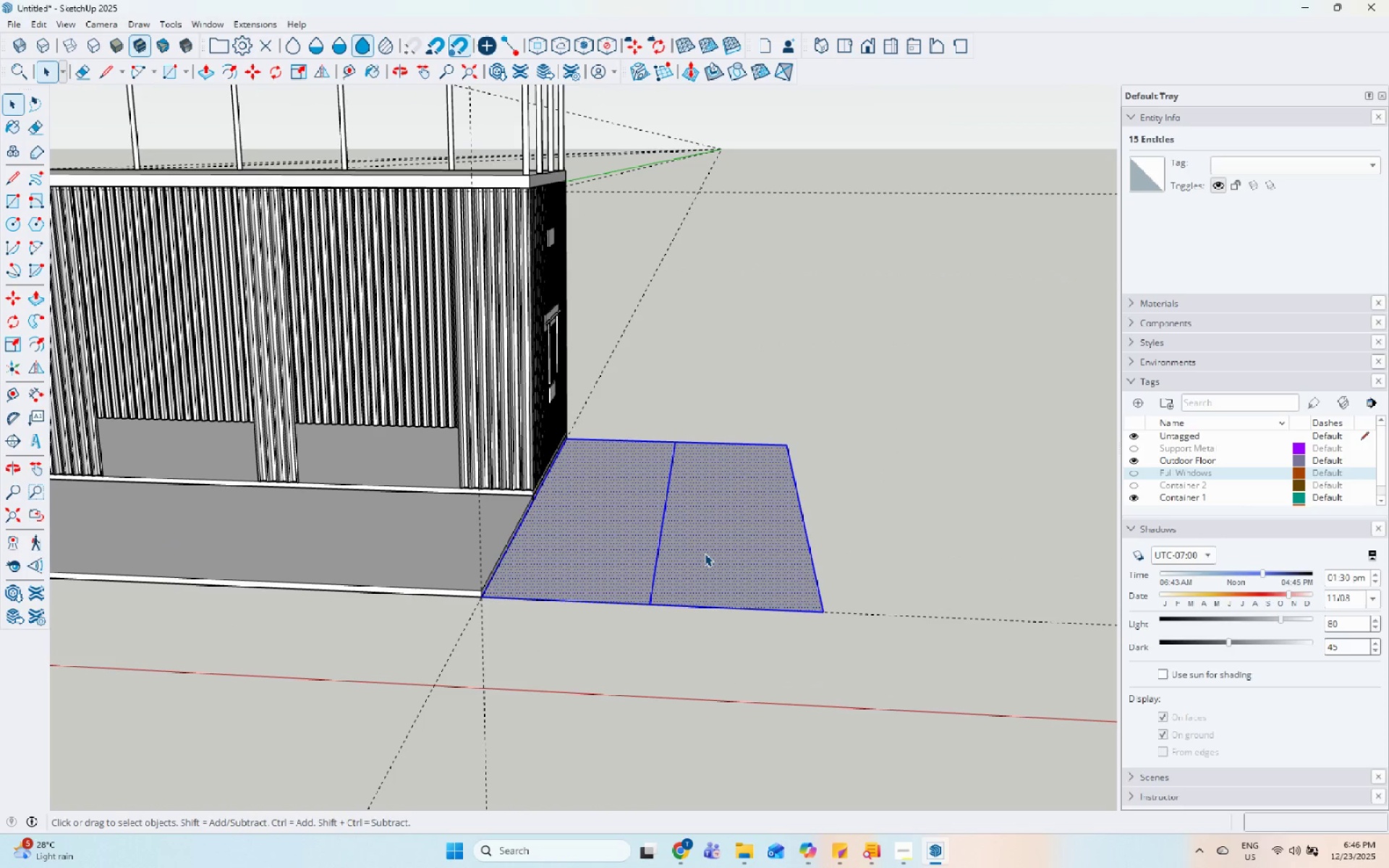 
right_click([705, 553])
 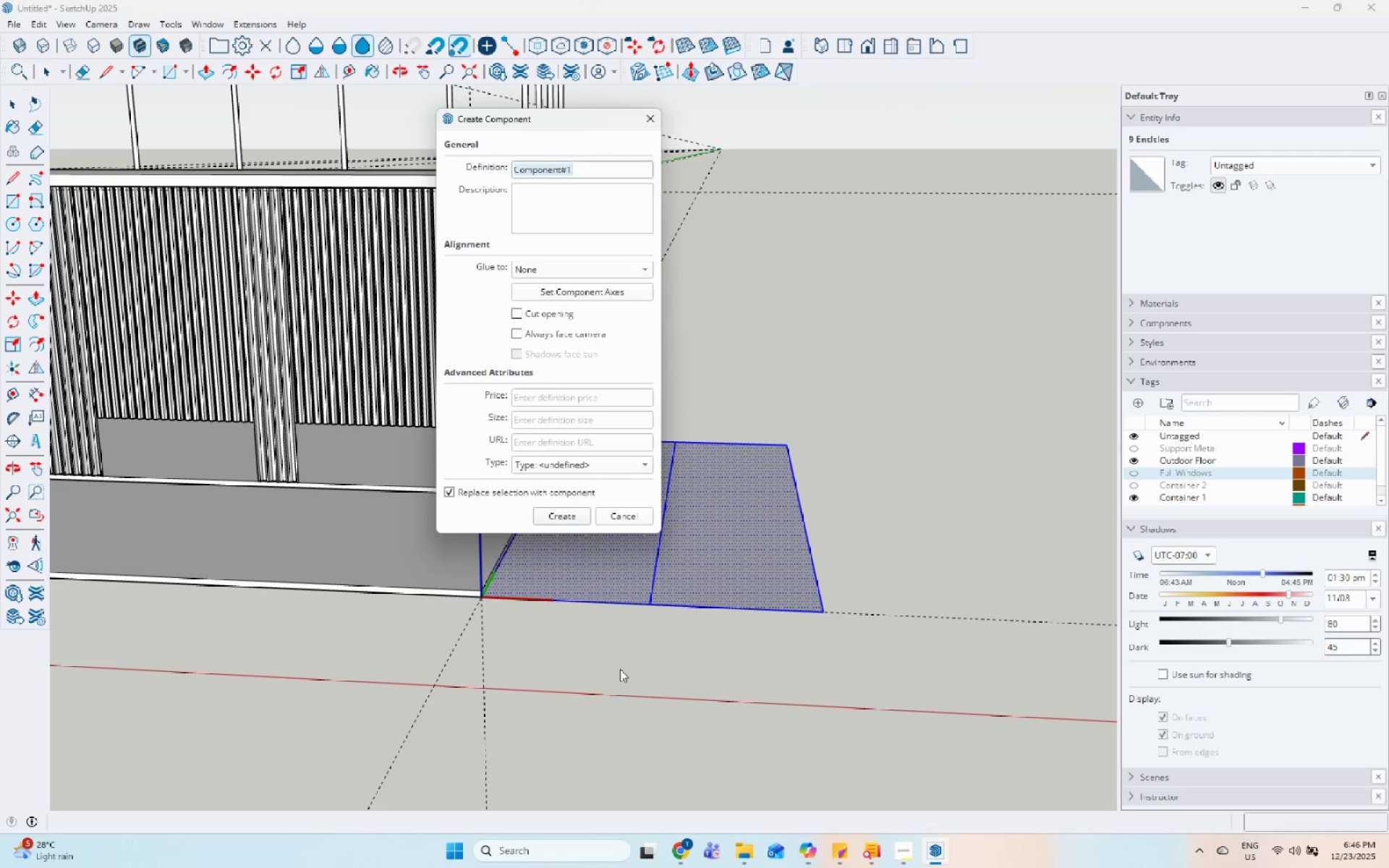 
left_click([619, 516])
 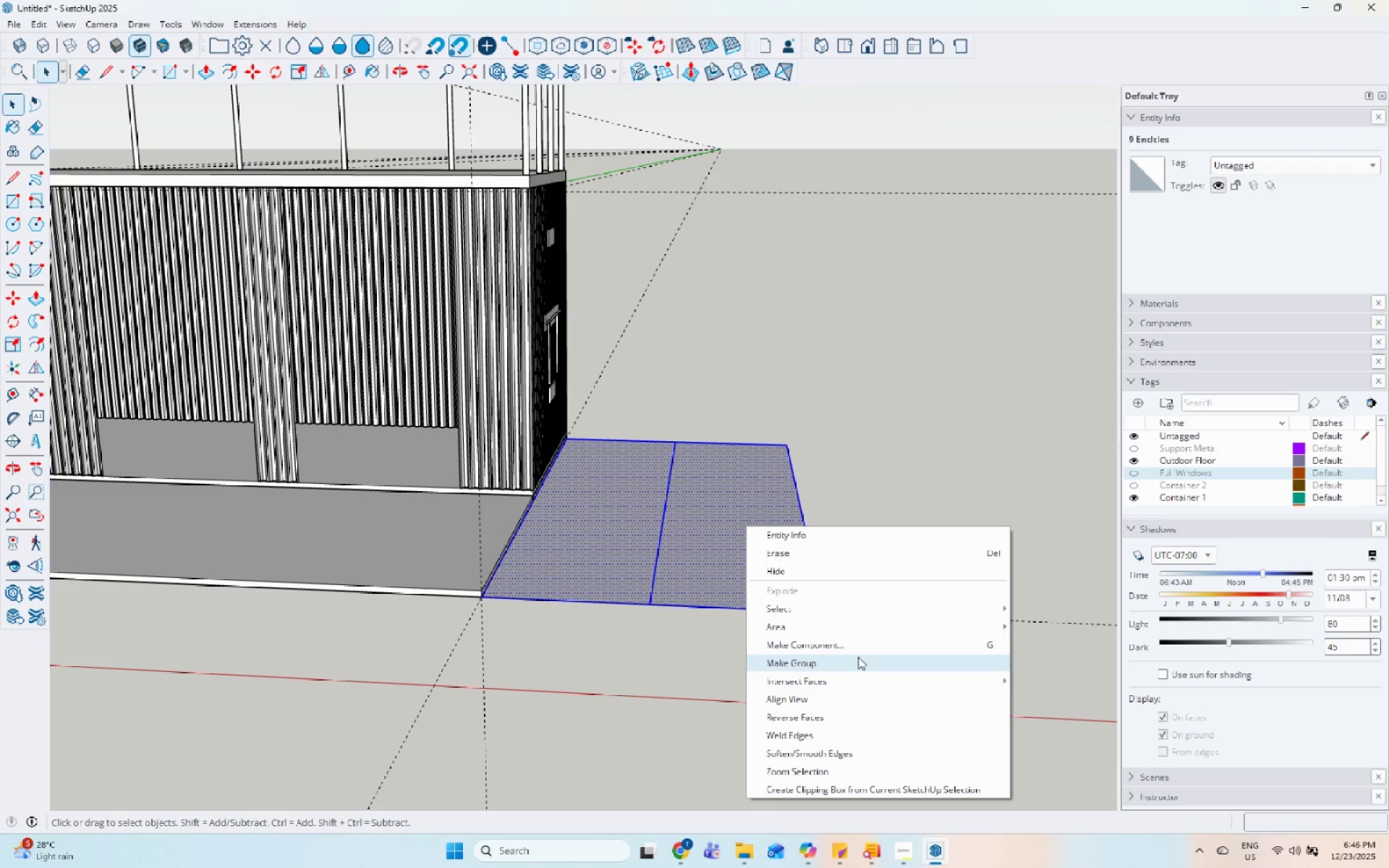 
key(M)
 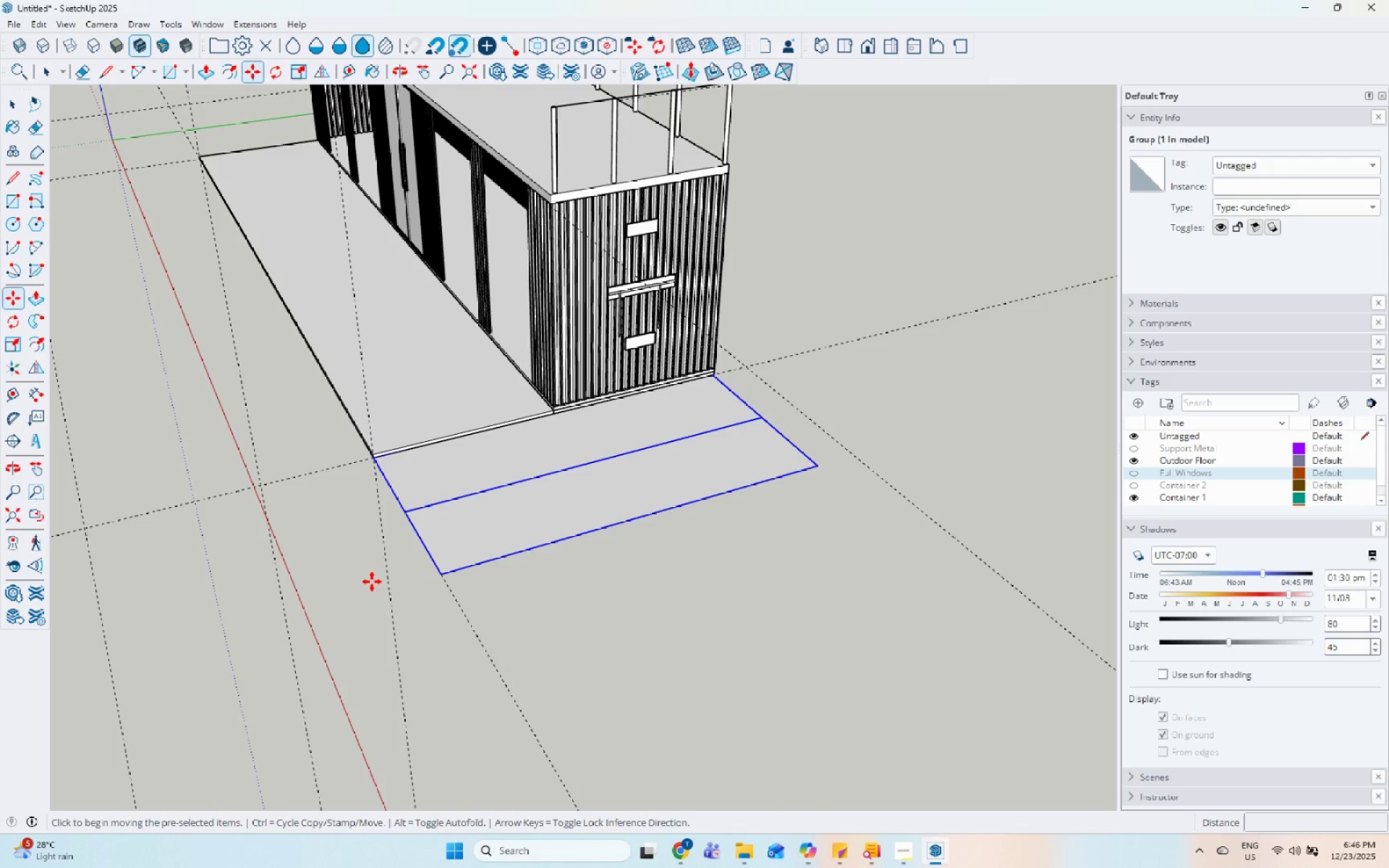 
scroll: coordinate [359, 568], scroll_direction: down, amount: 2.0
 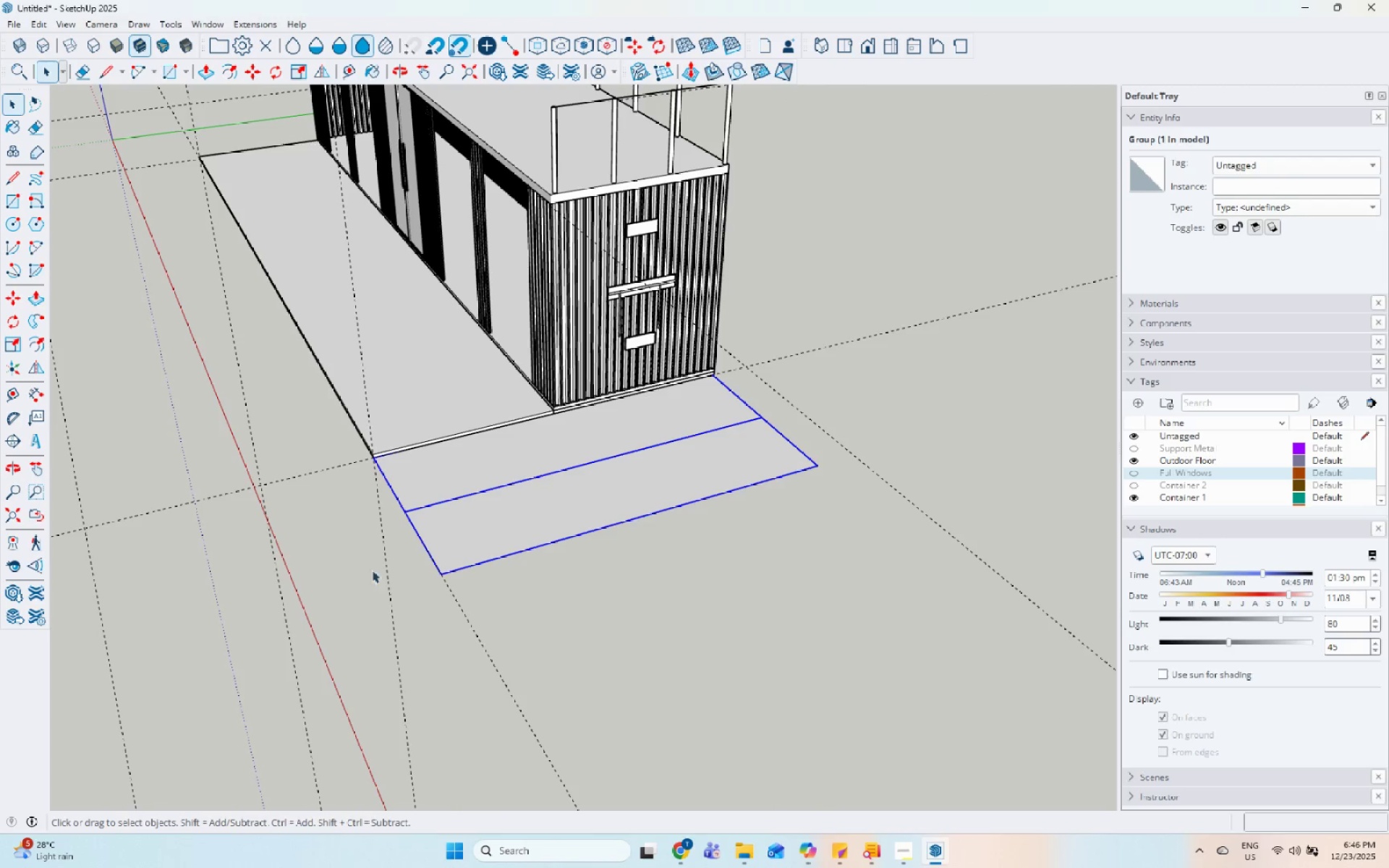 
scroll: coordinate [592, 395], scroll_direction: up, amount: 13.0
 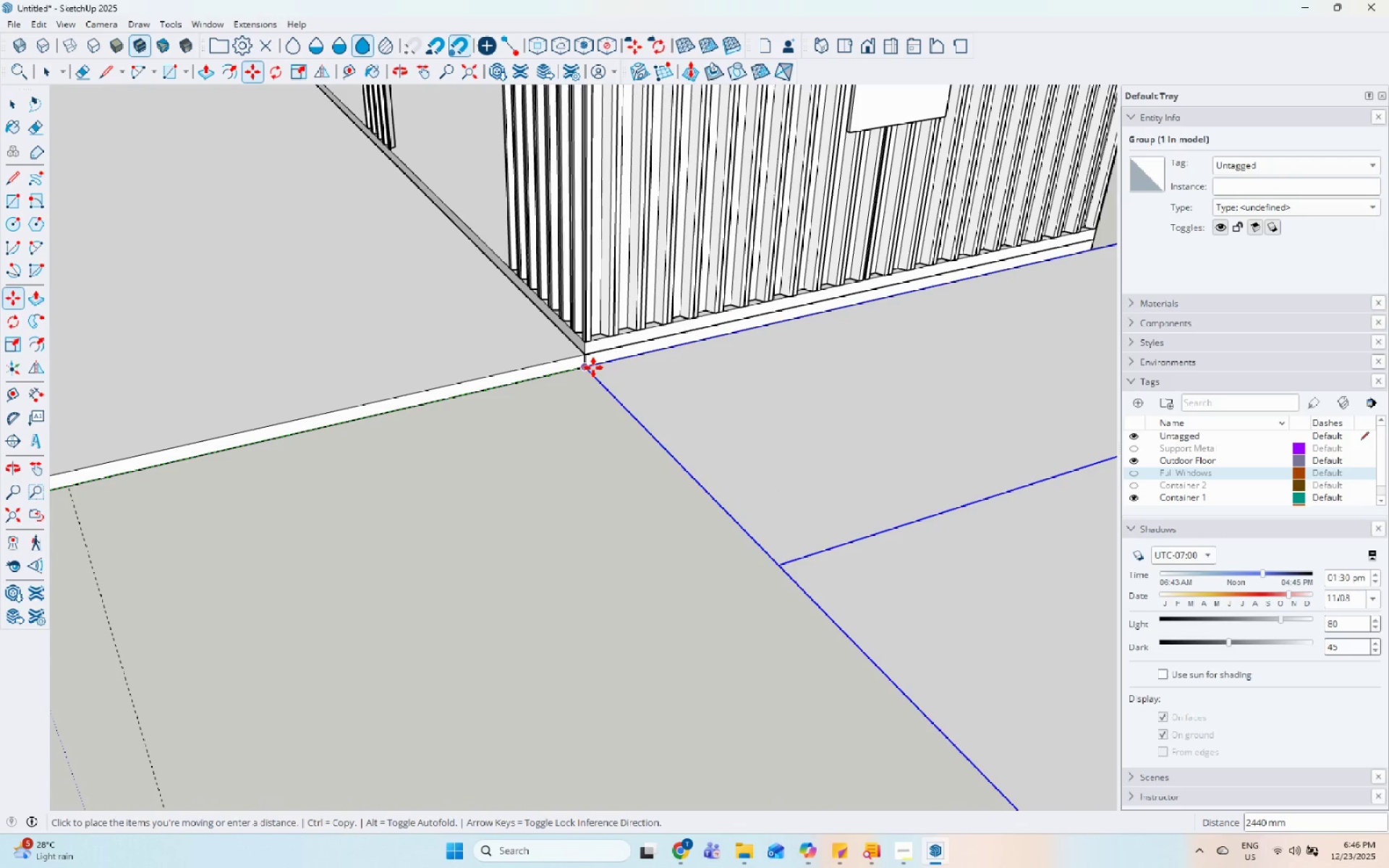 
left_click([592, 367])
 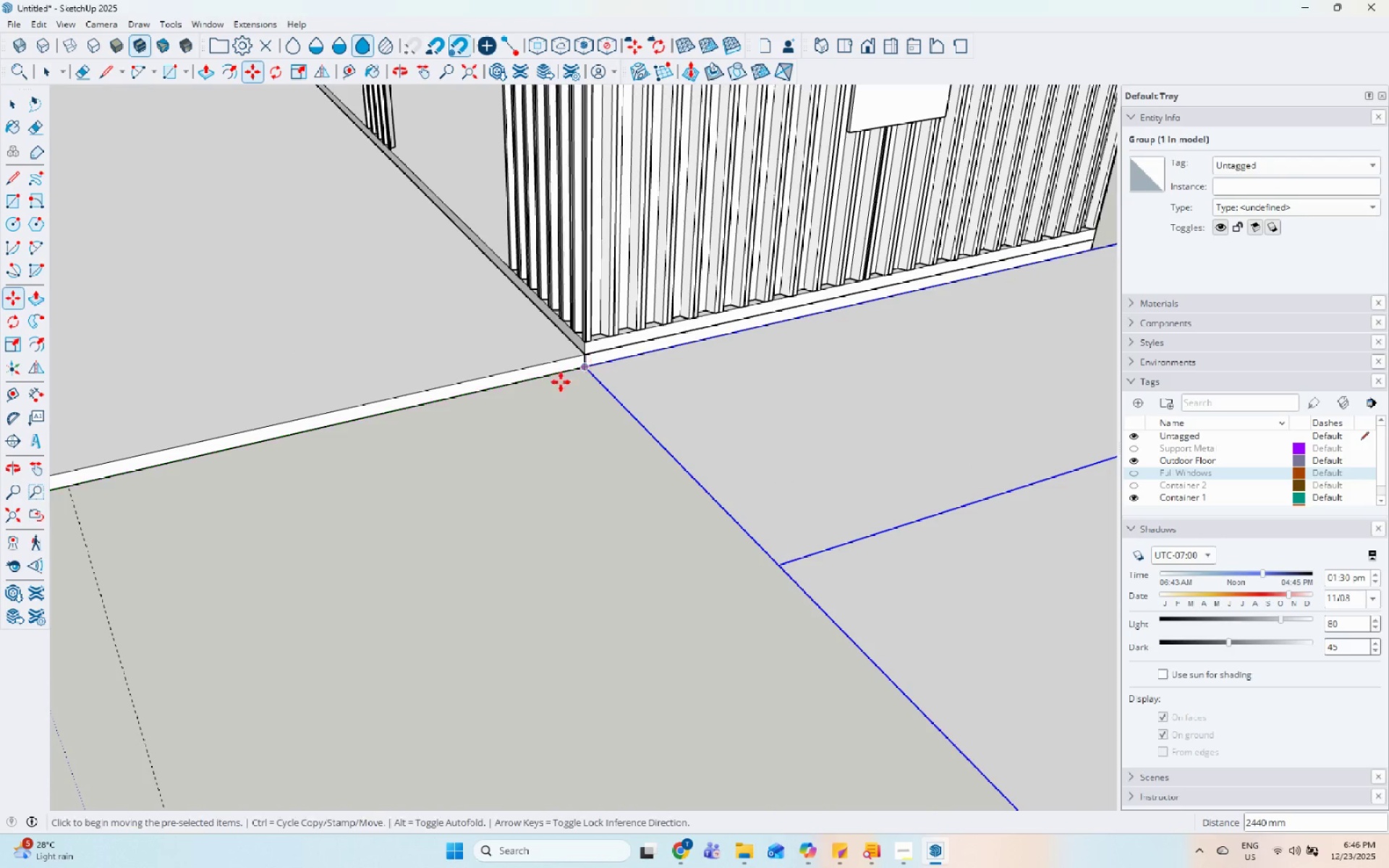 
key(Space)
 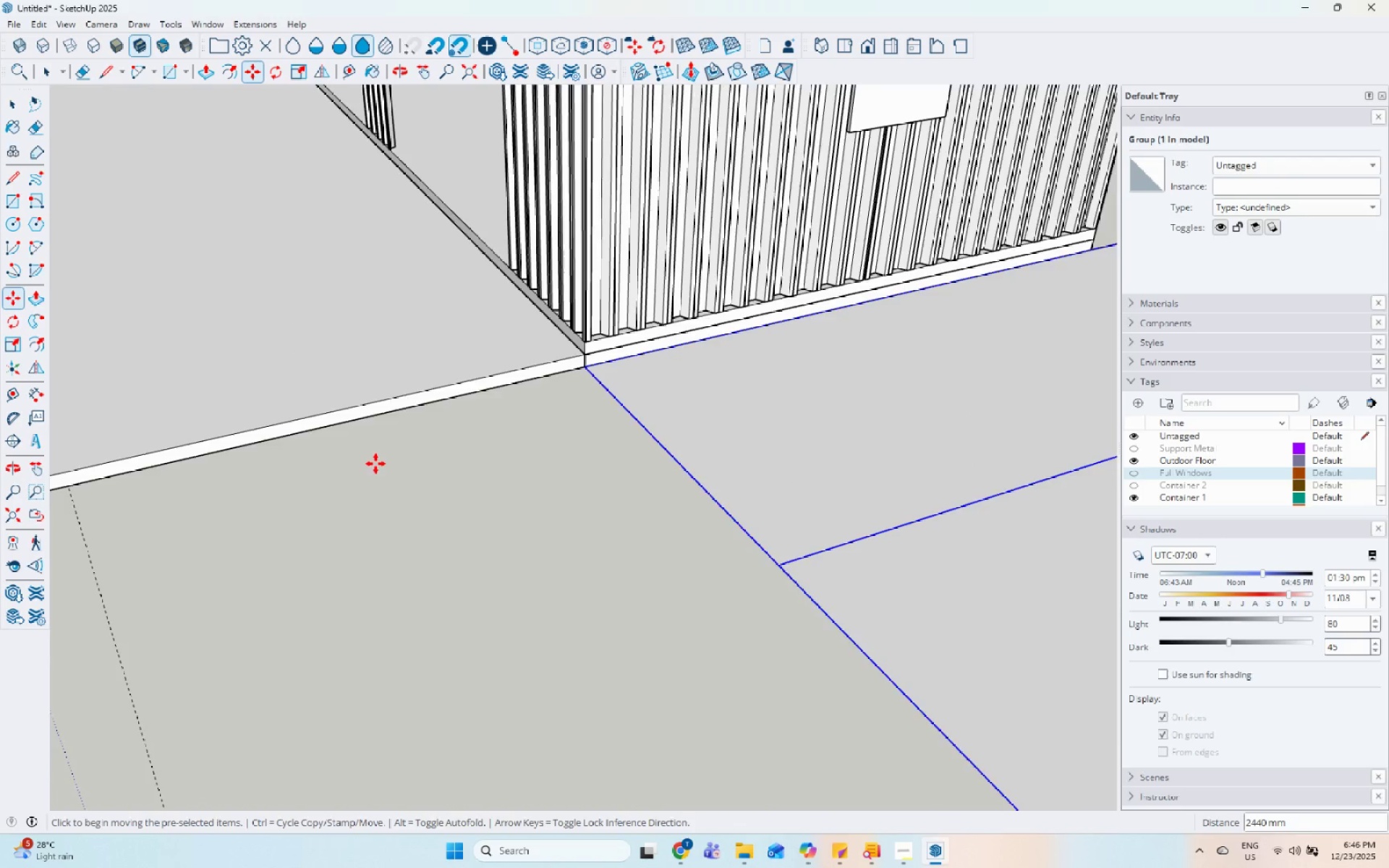 
left_click([1013, 524])
 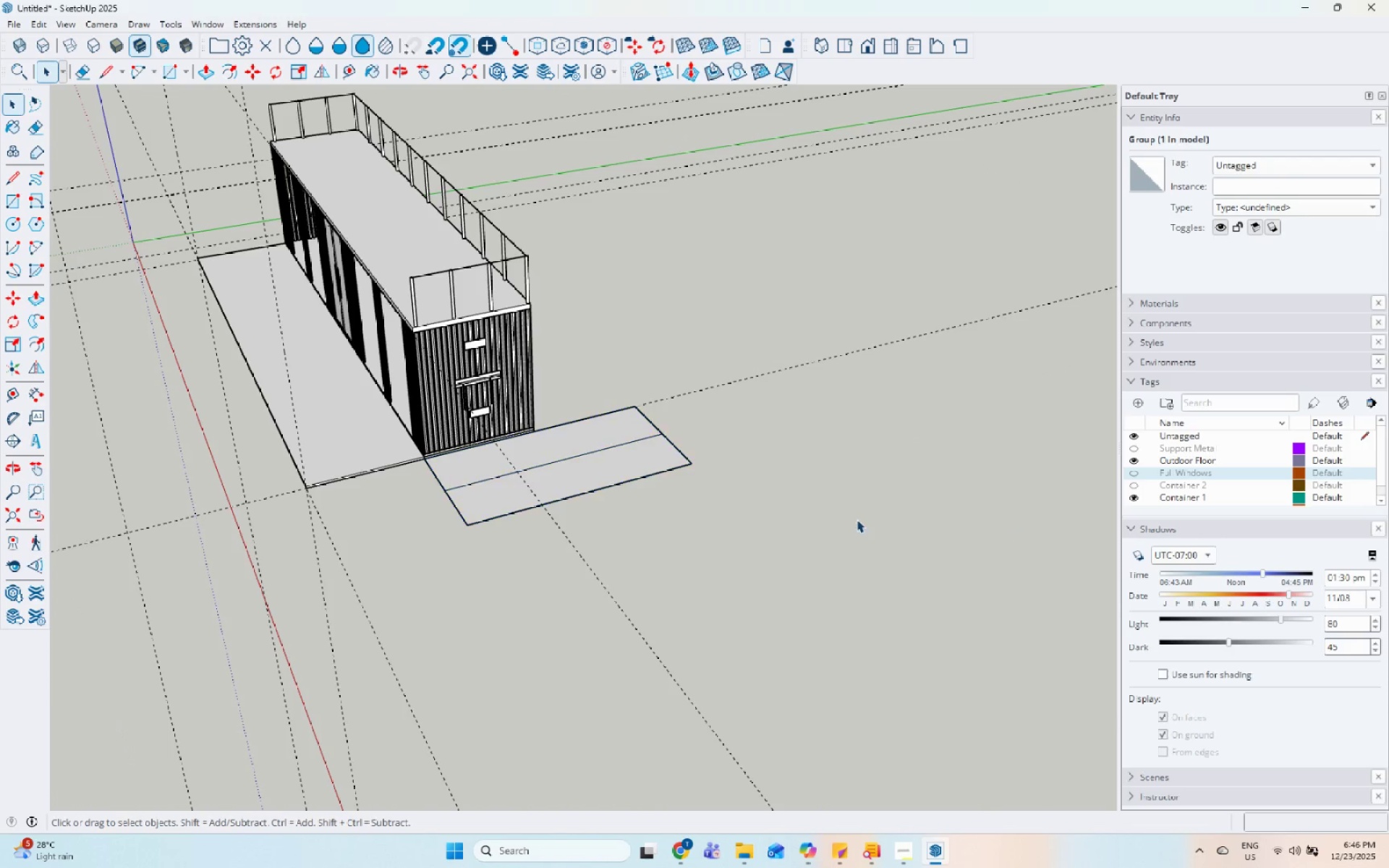 
scroll: coordinate [404, 484], scroll_direction: down, amount: 20.0
 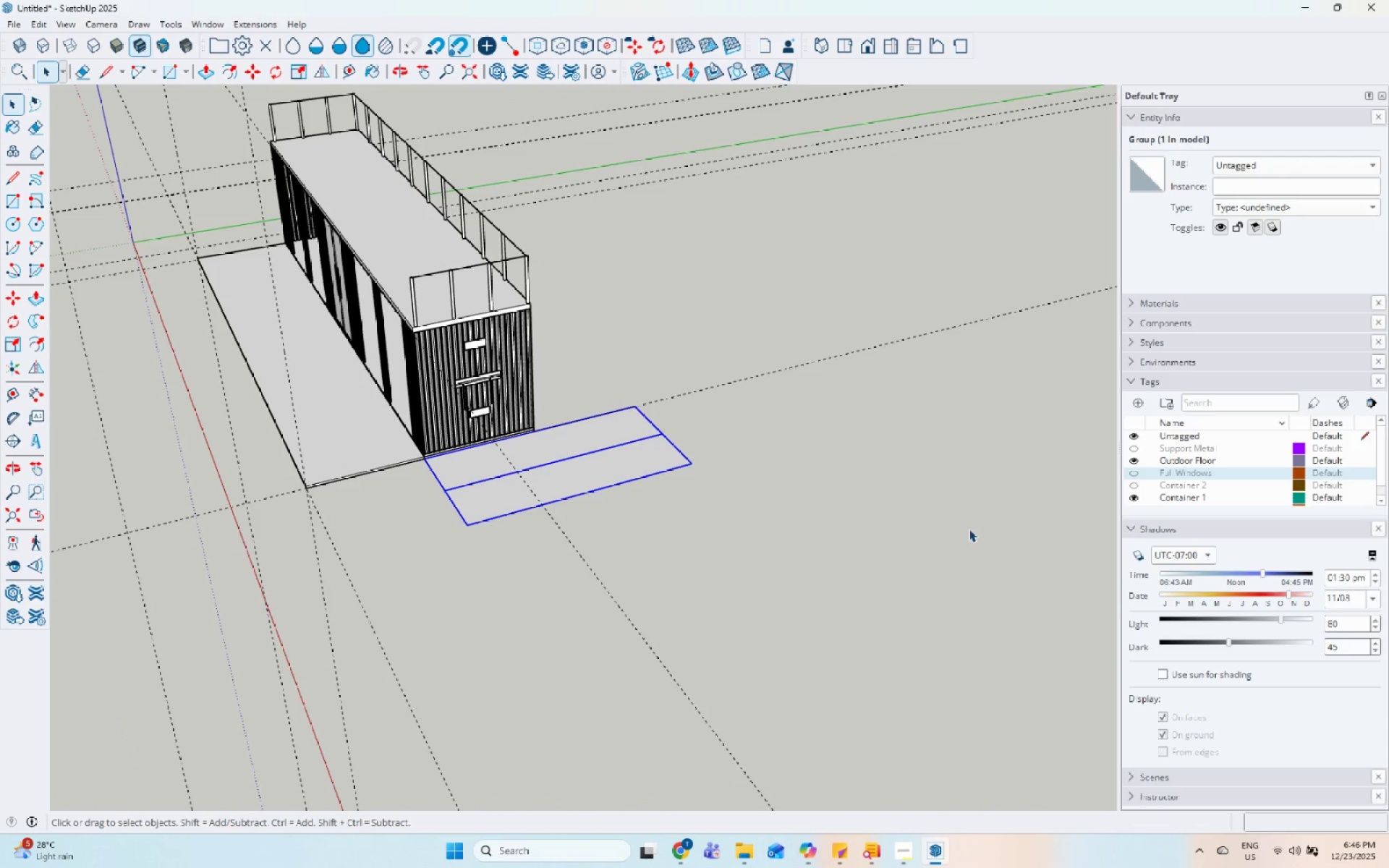 
left_click([619, 383])
 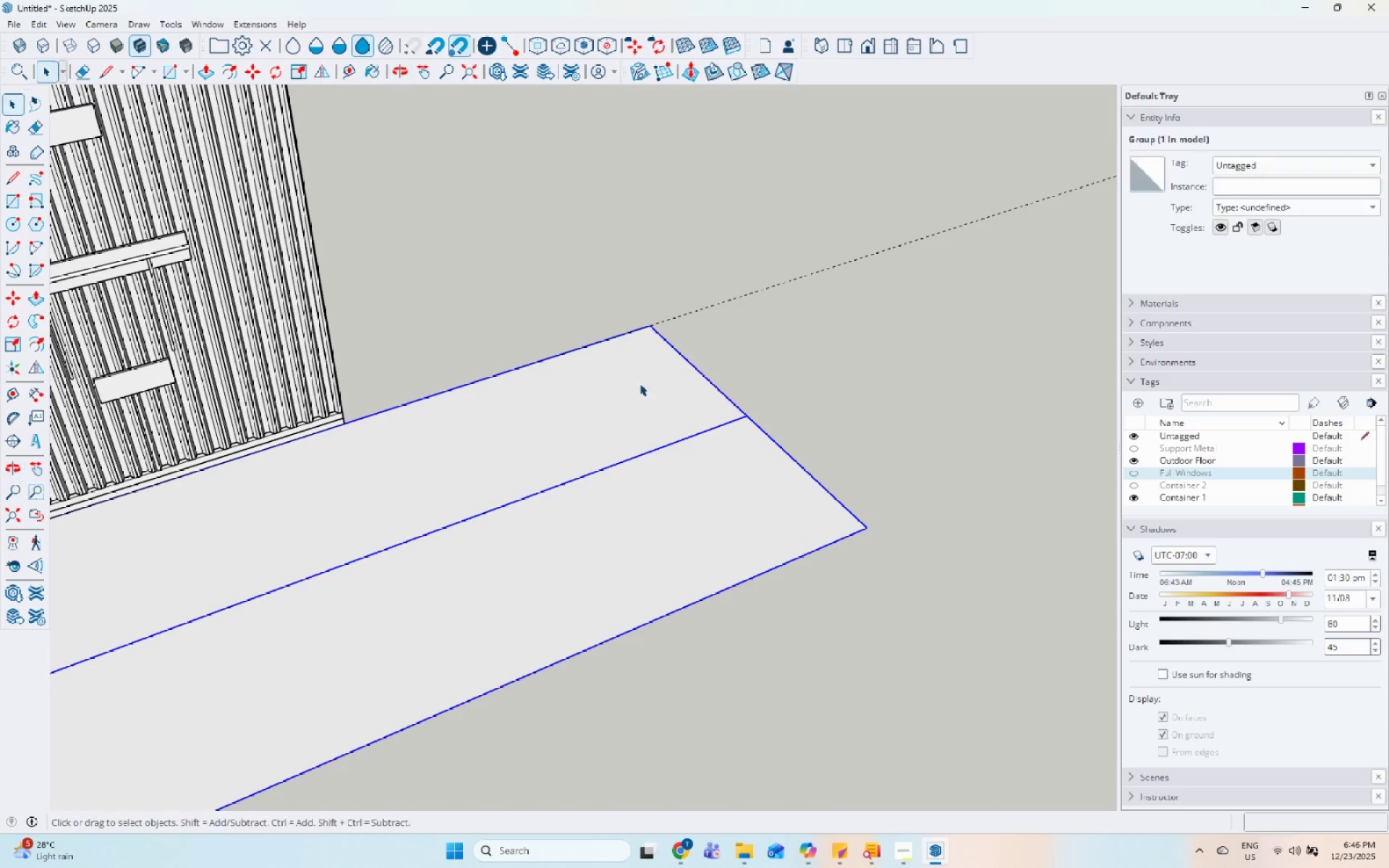 
scroll: coordinate [624, 385], scroll_direction: up, amount: 11.0
 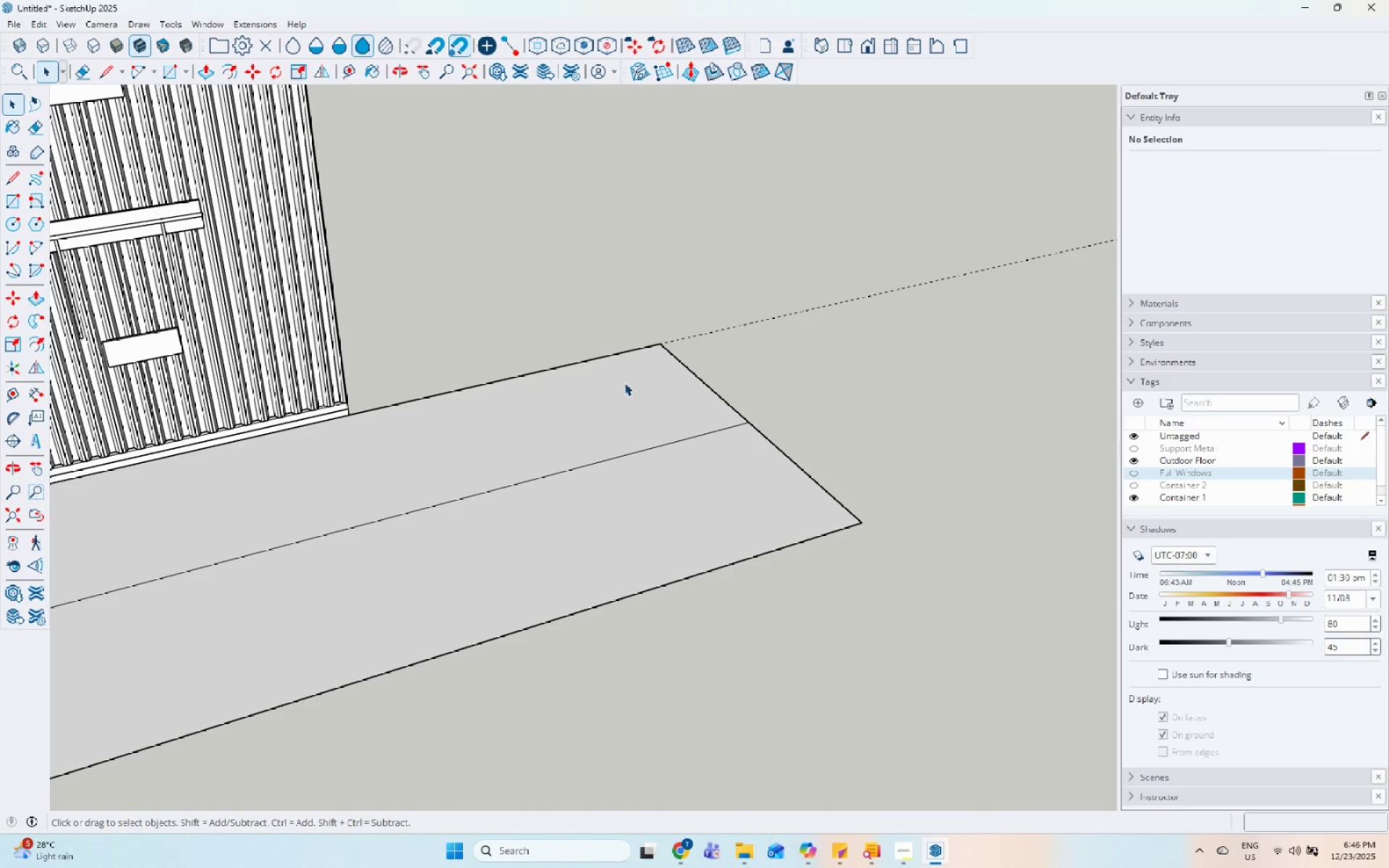 
double_click([640, 383])
 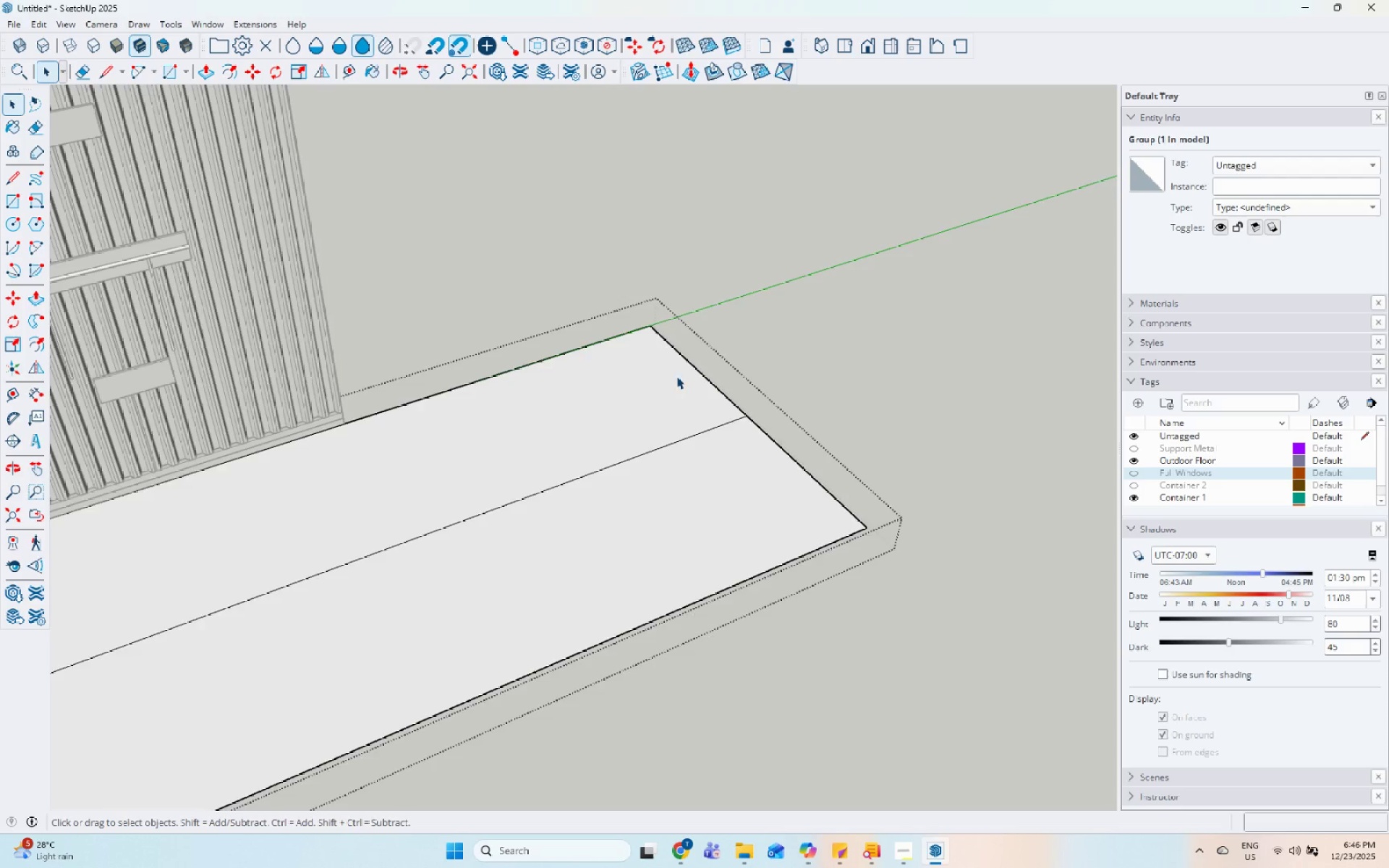 
scroll: coordinate [690, 373], scroll_direction: down, amount: 6.0
 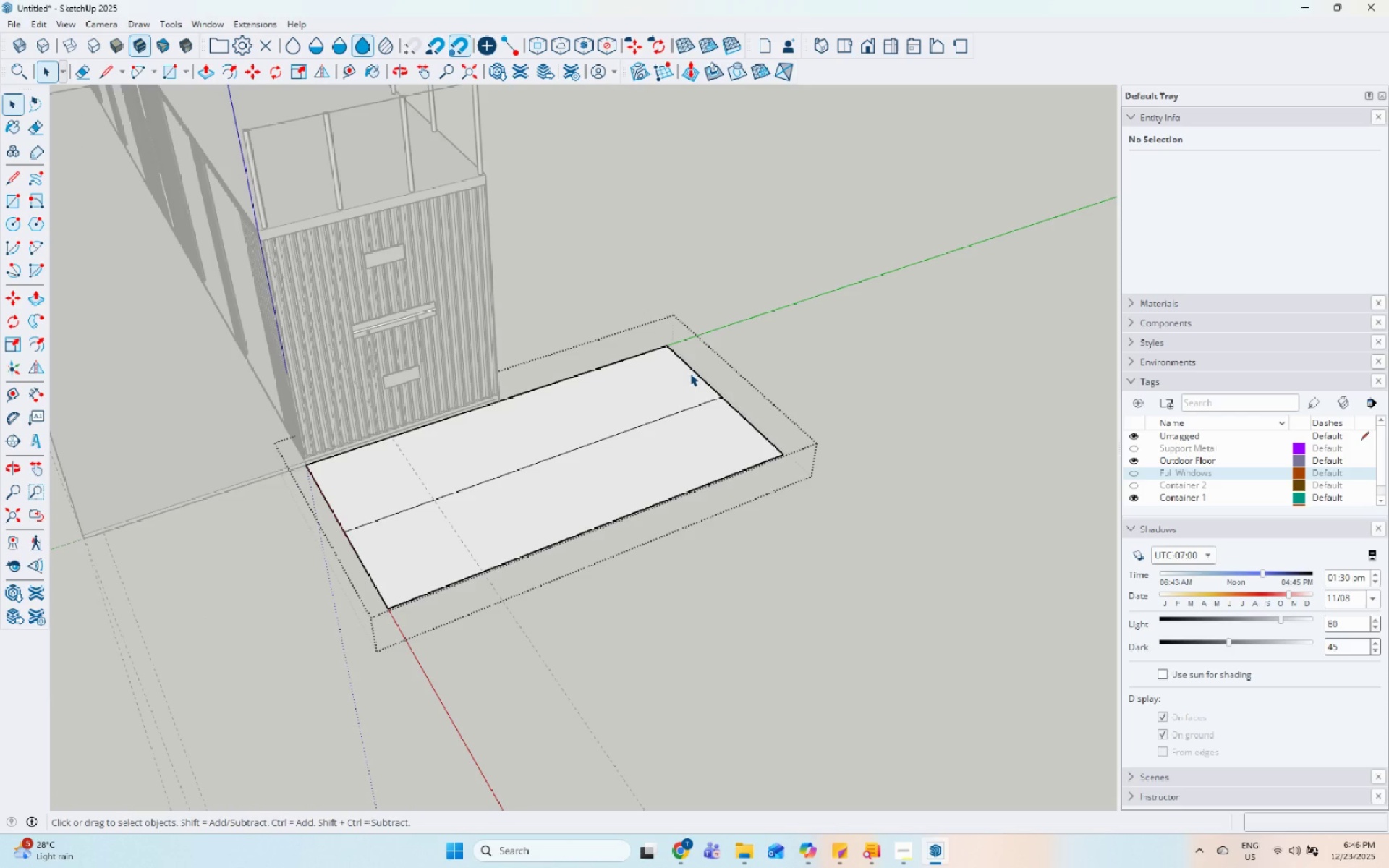 
key(Escape)
 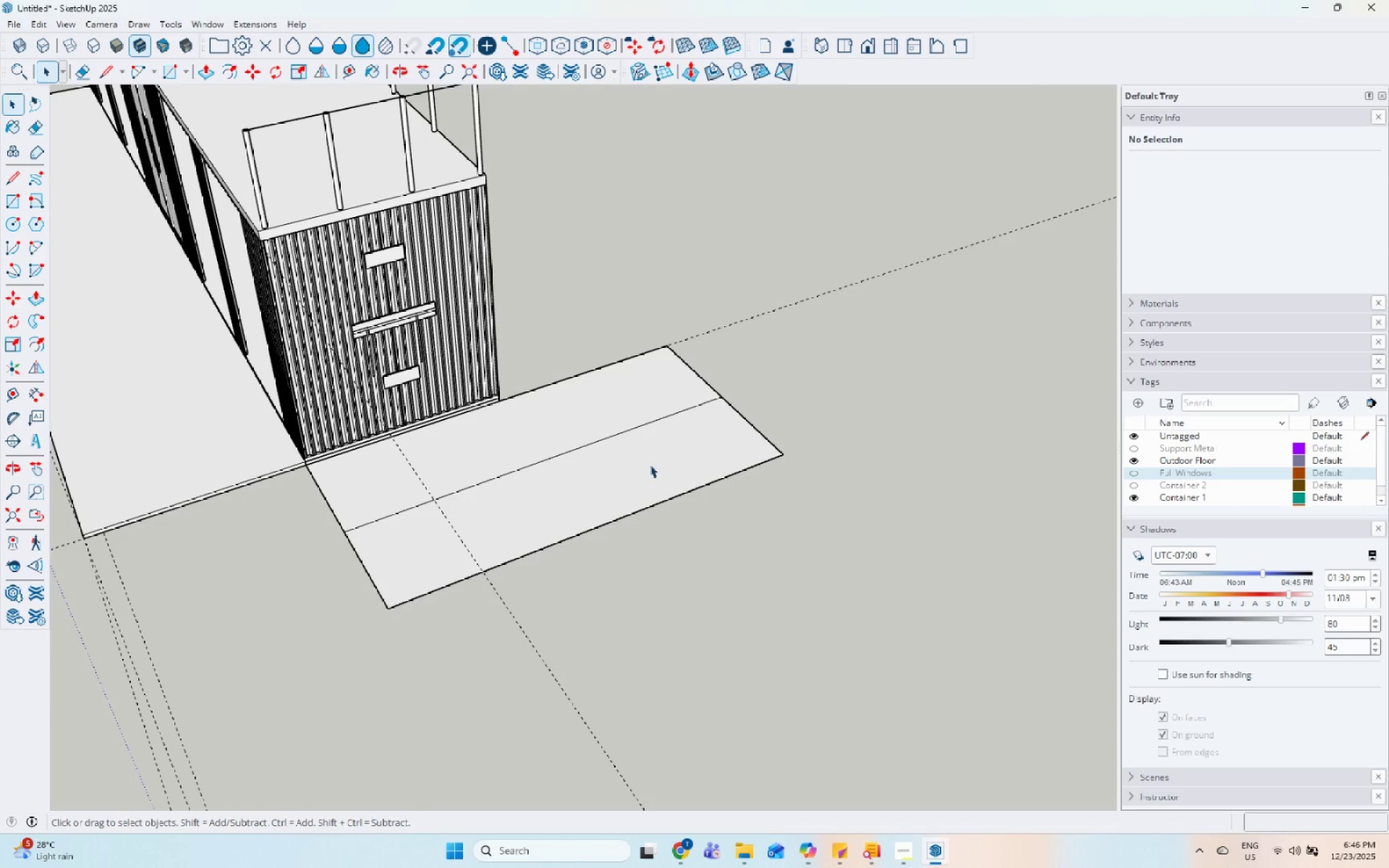 
scroll: coordinate [297, 563], scroll_direction: up, amount: 10.0
 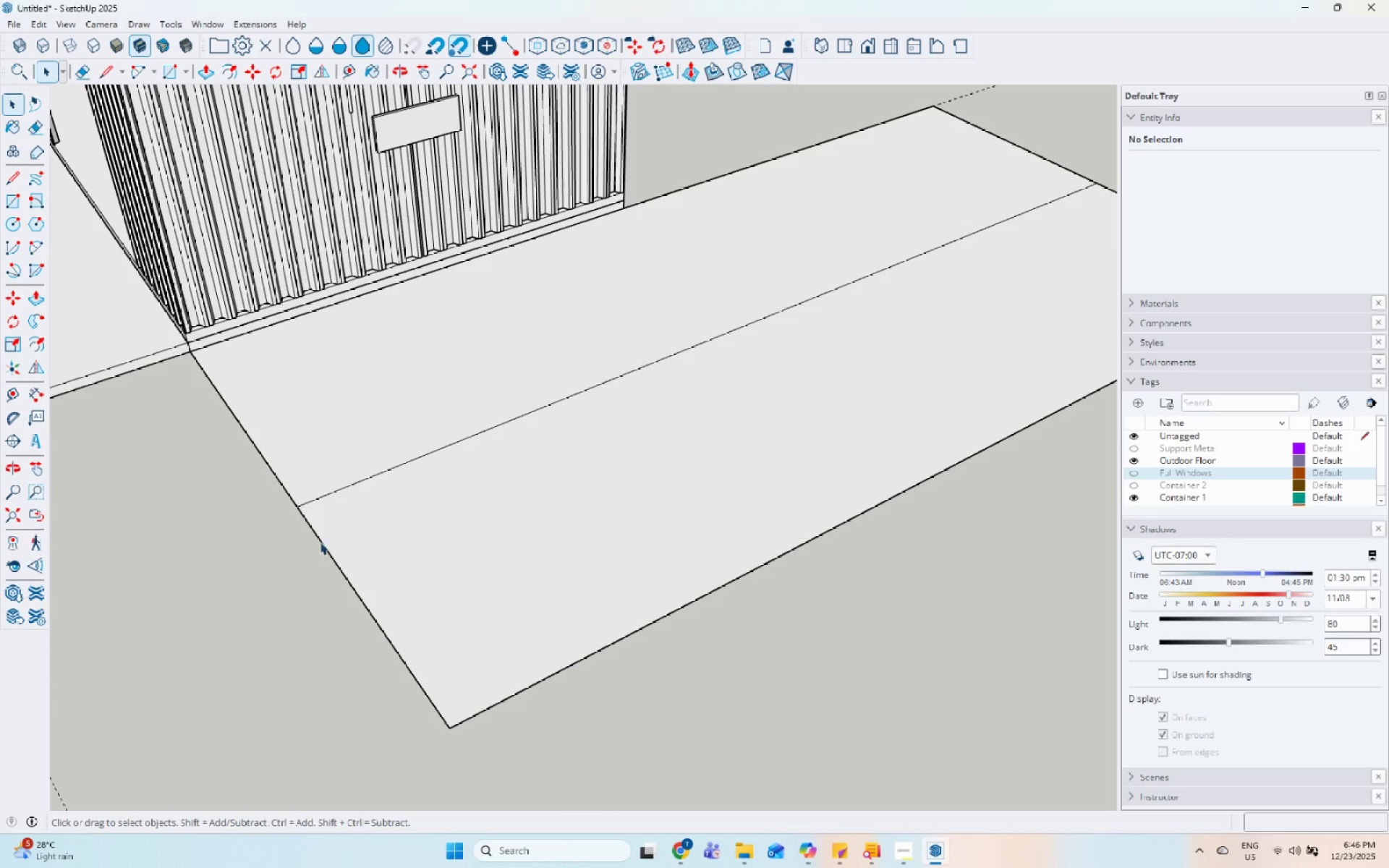 
double_click([320, 542])
 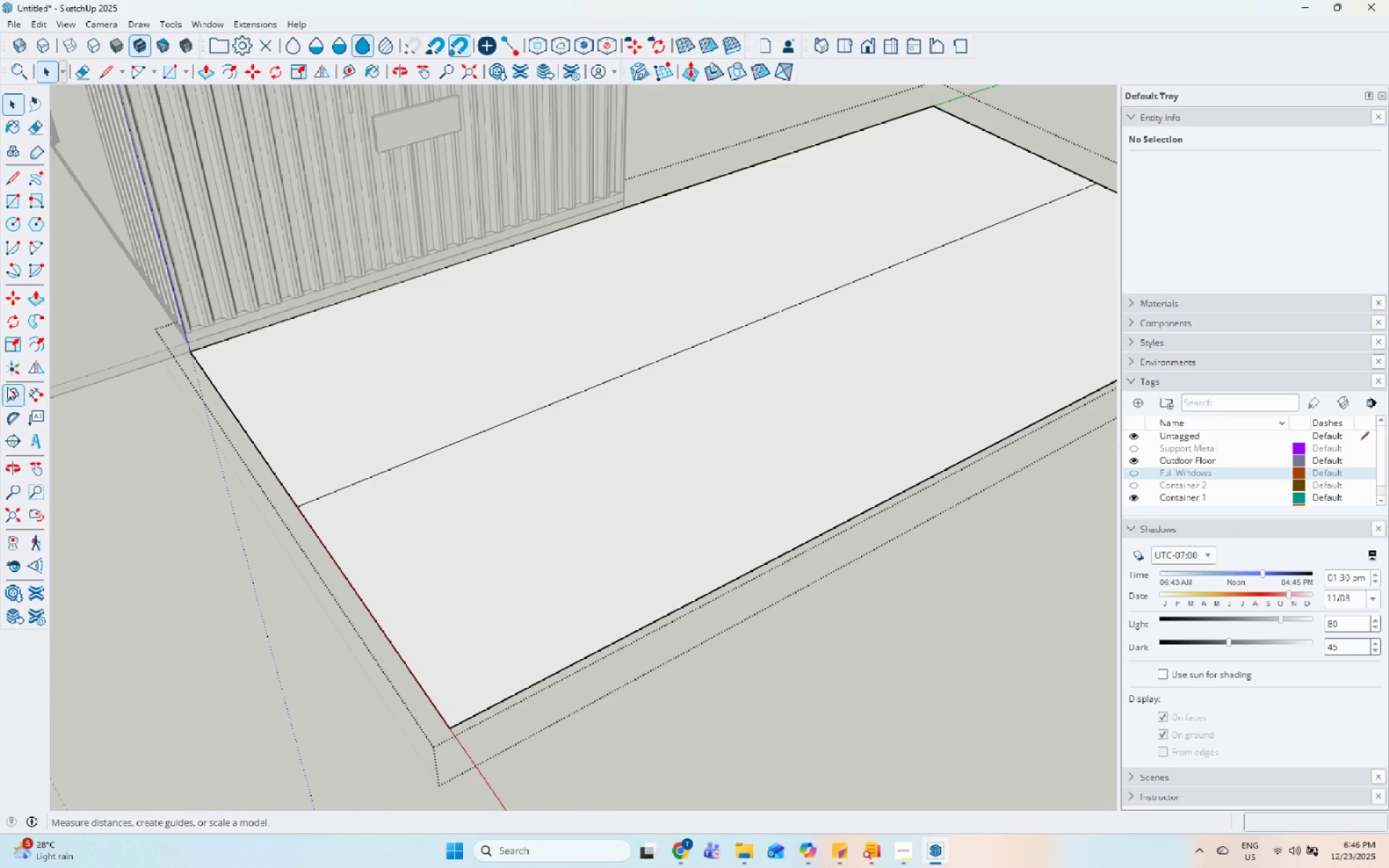 
key(Escape)
 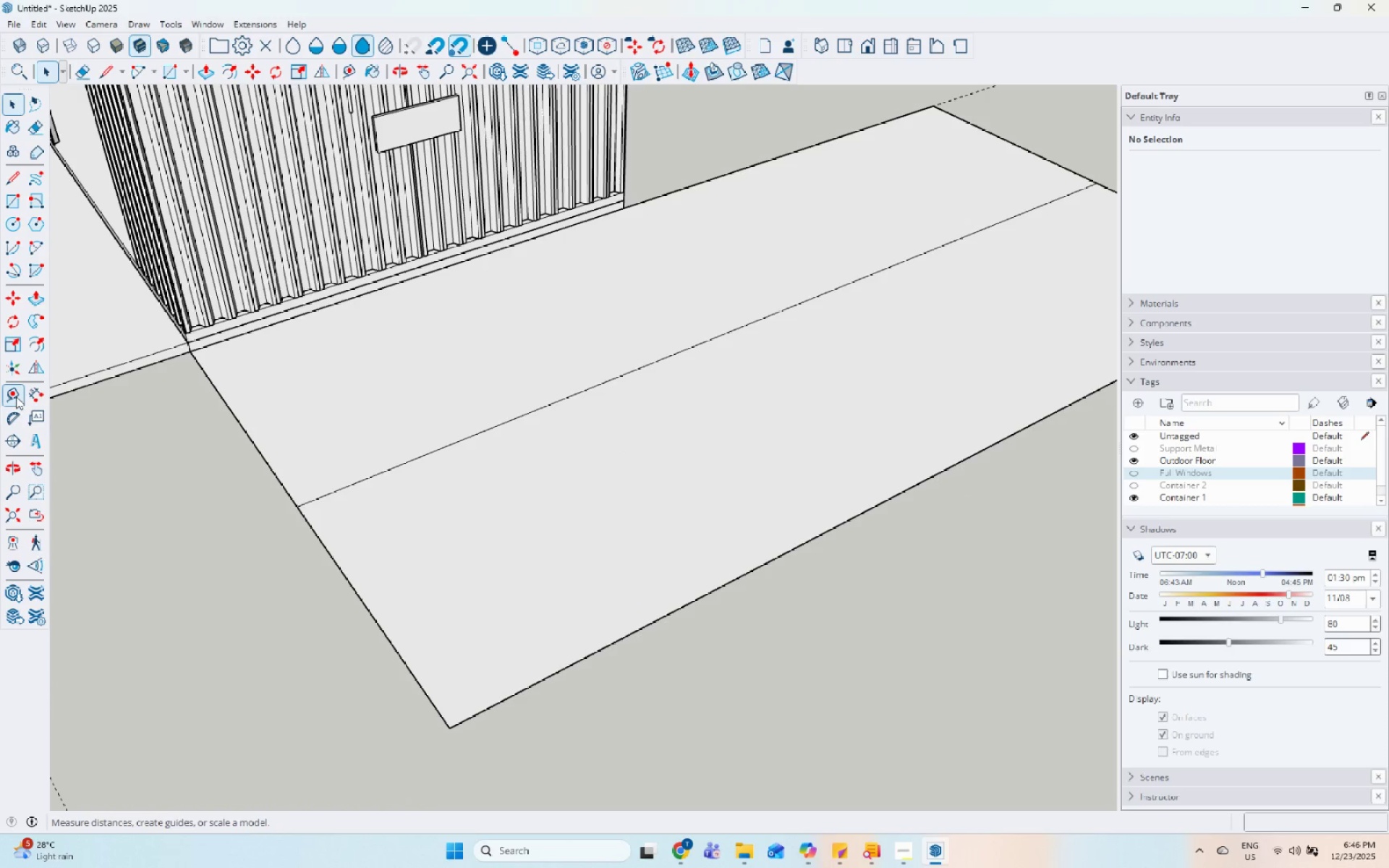 
left_click([351, 591])
 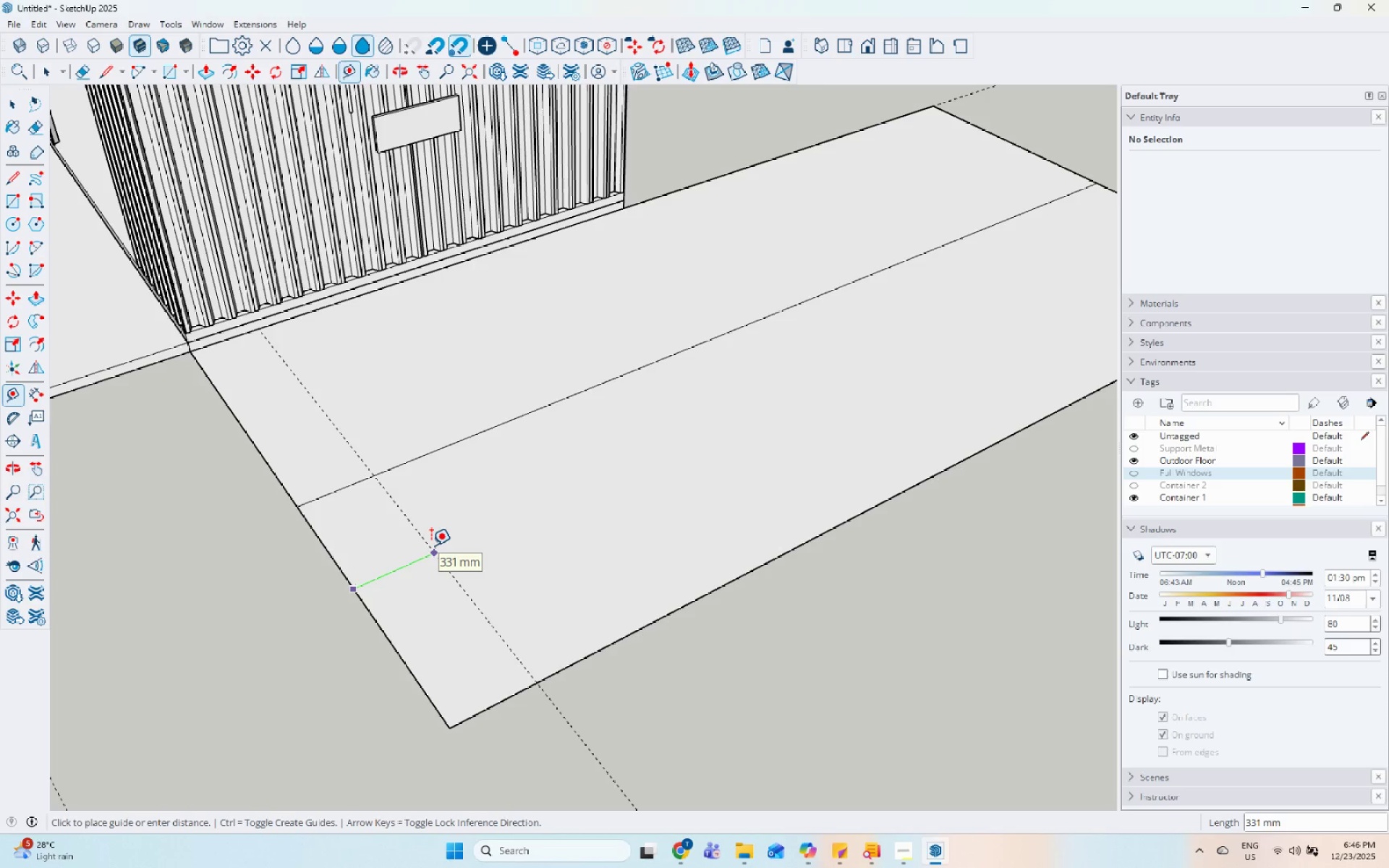 
key(Numpad3)
 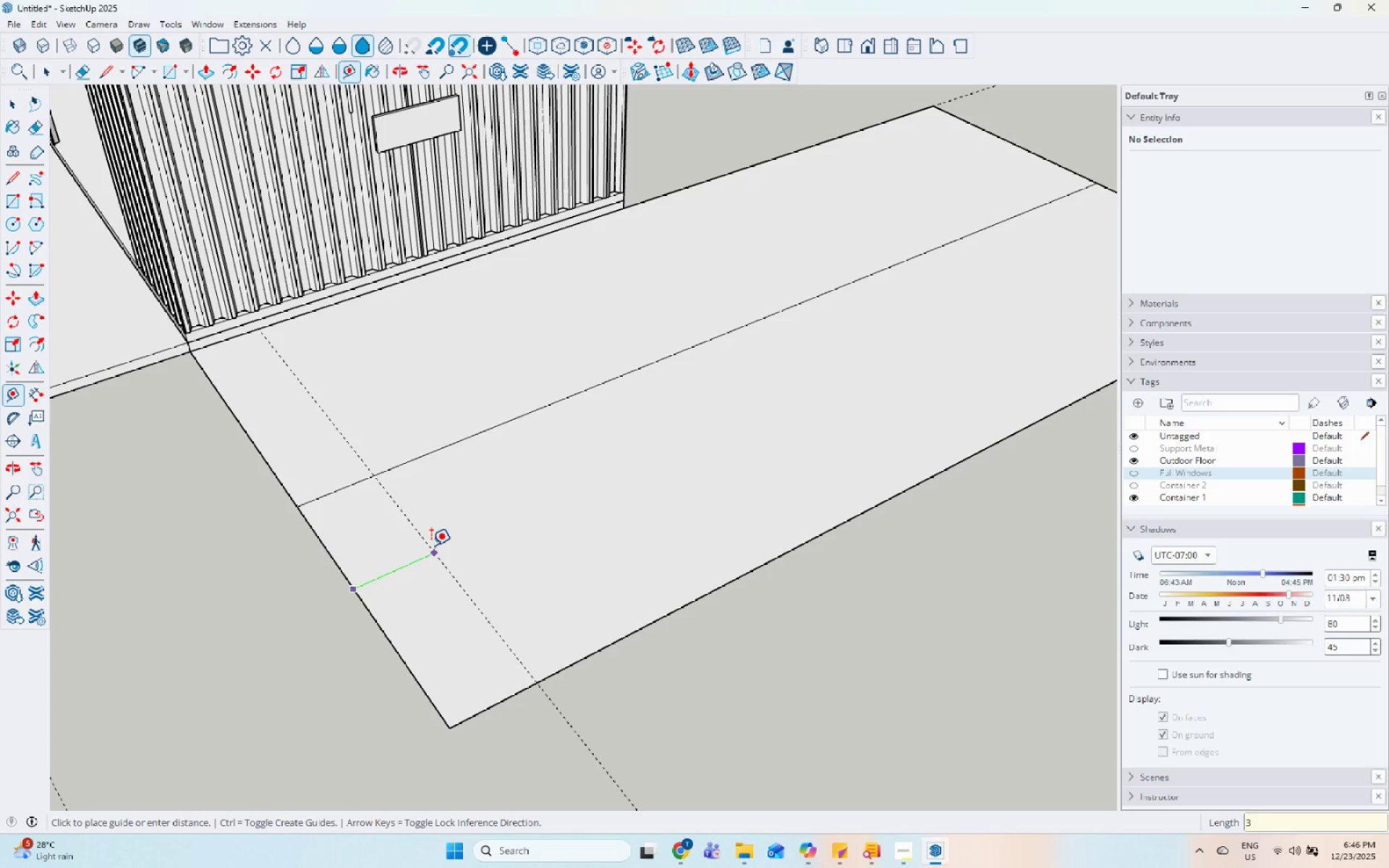 
key(Numpad0)
 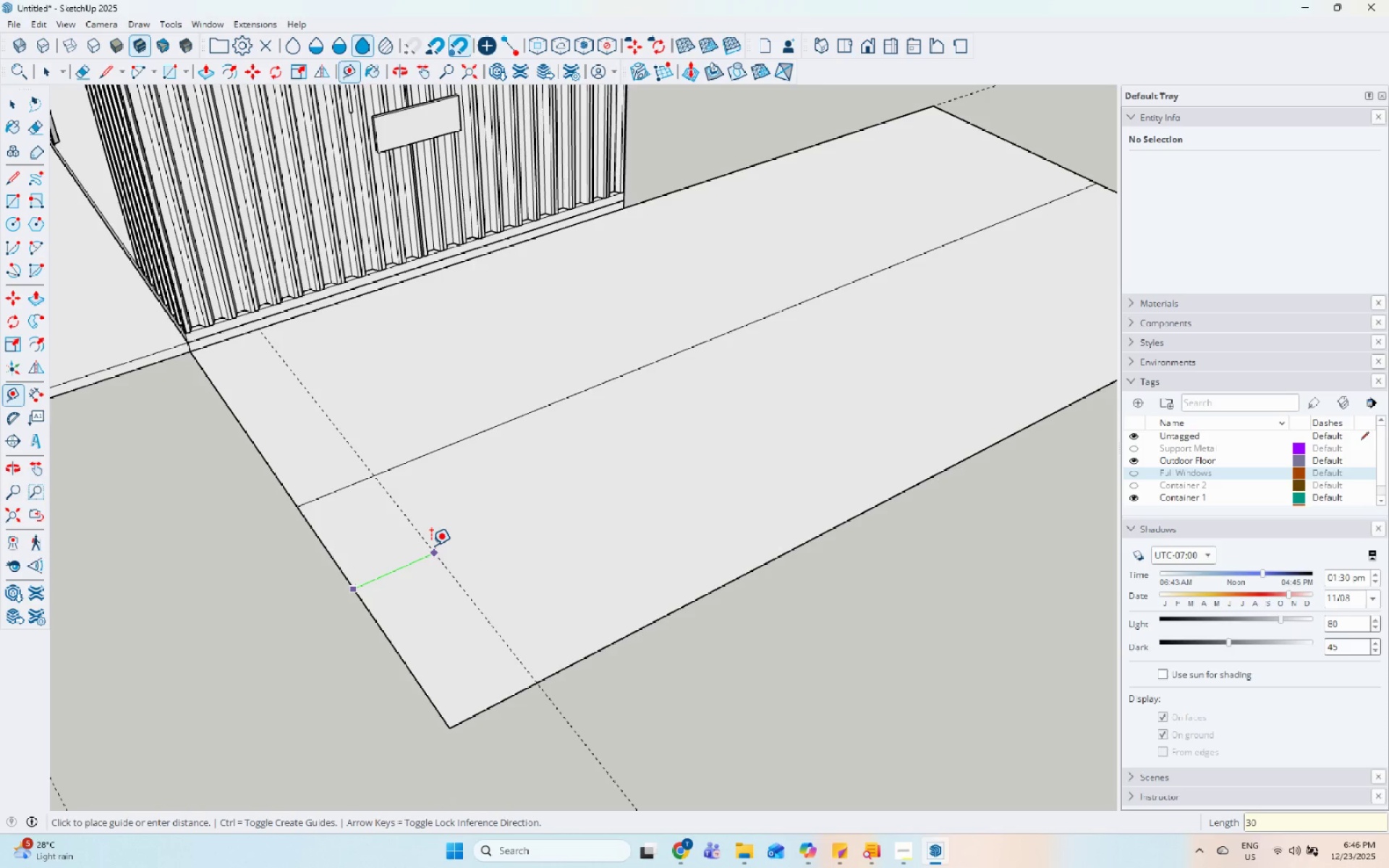 
key(Numpad0)
 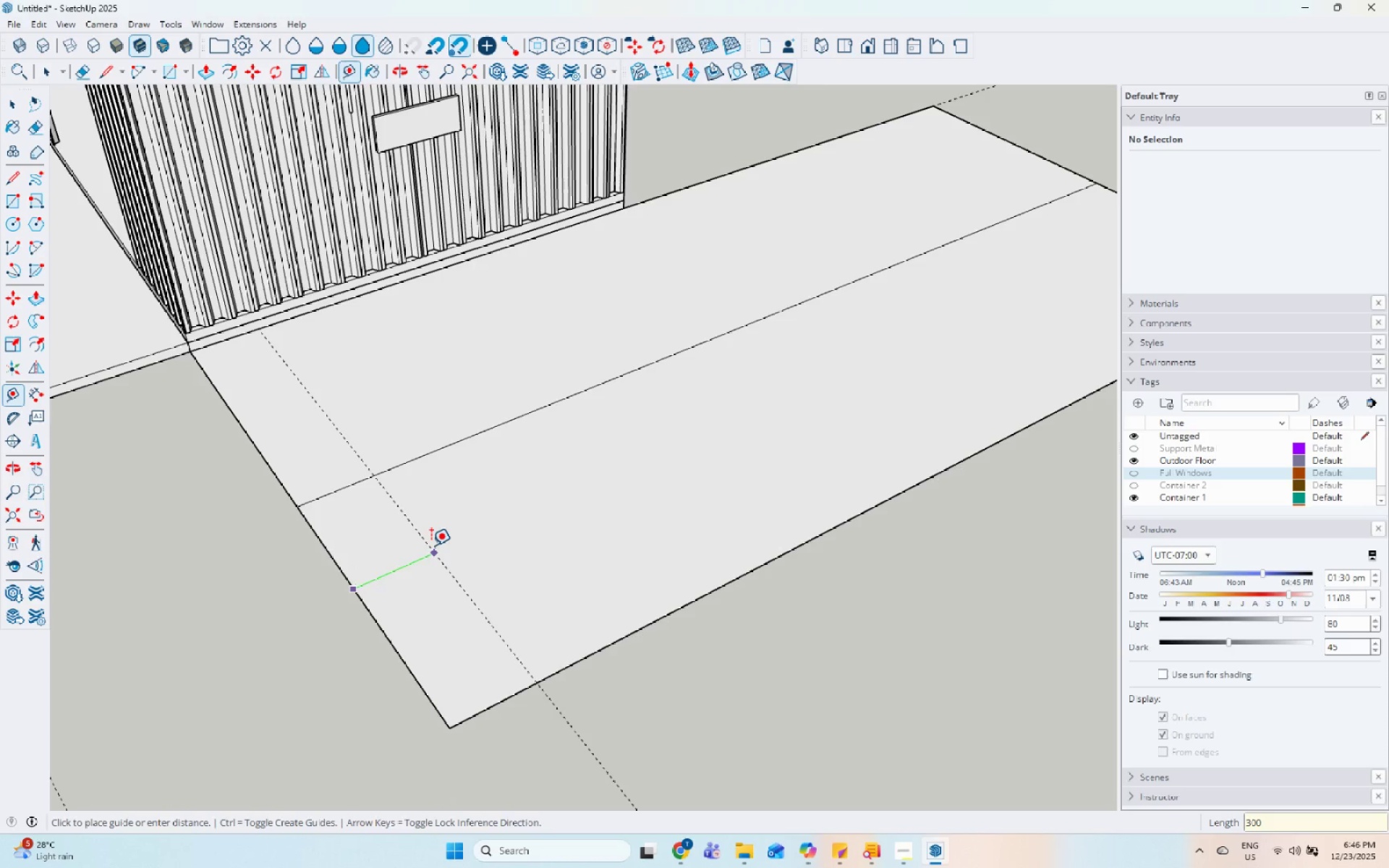 
key(Enter)
 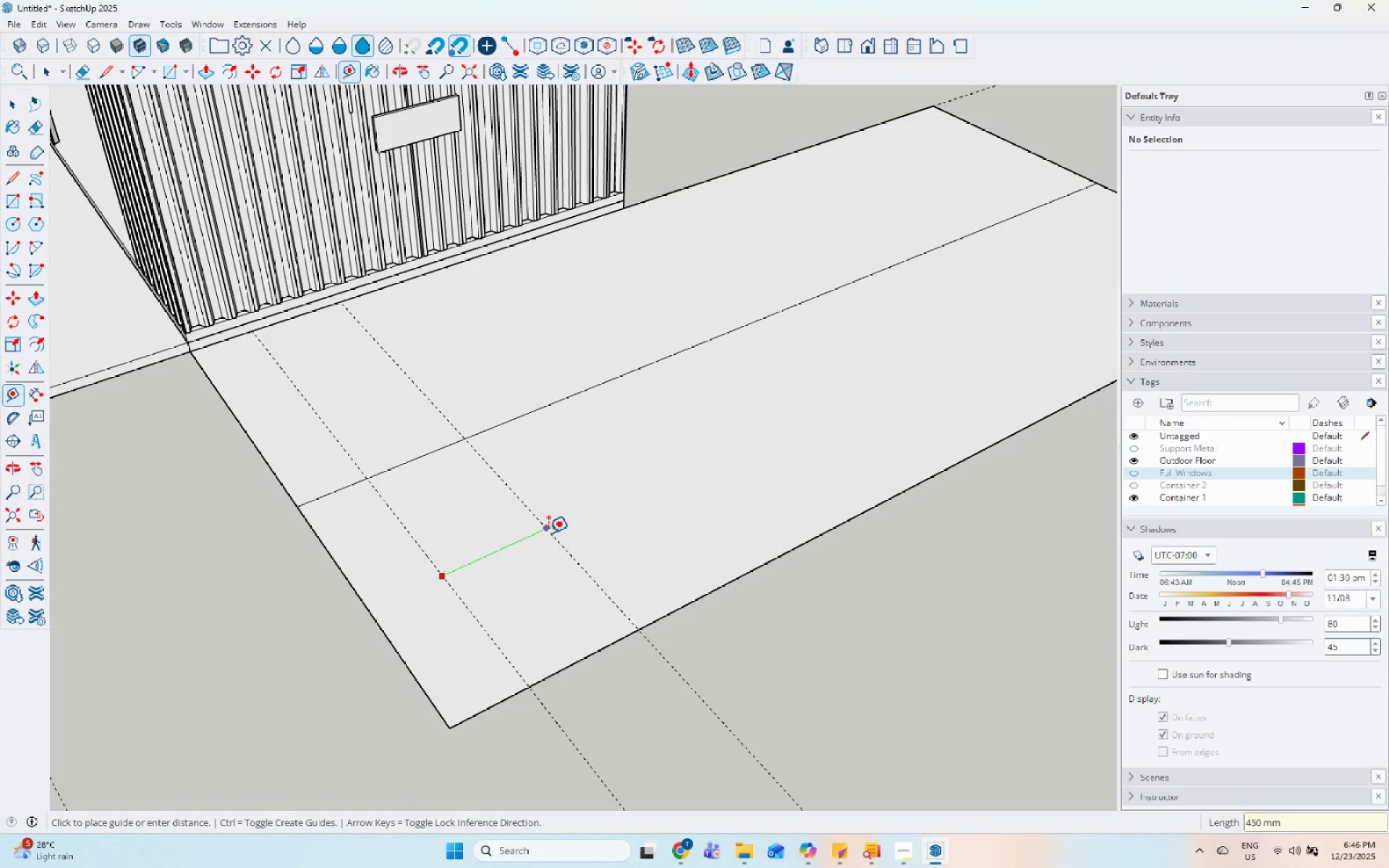 
key(Numpad3)
 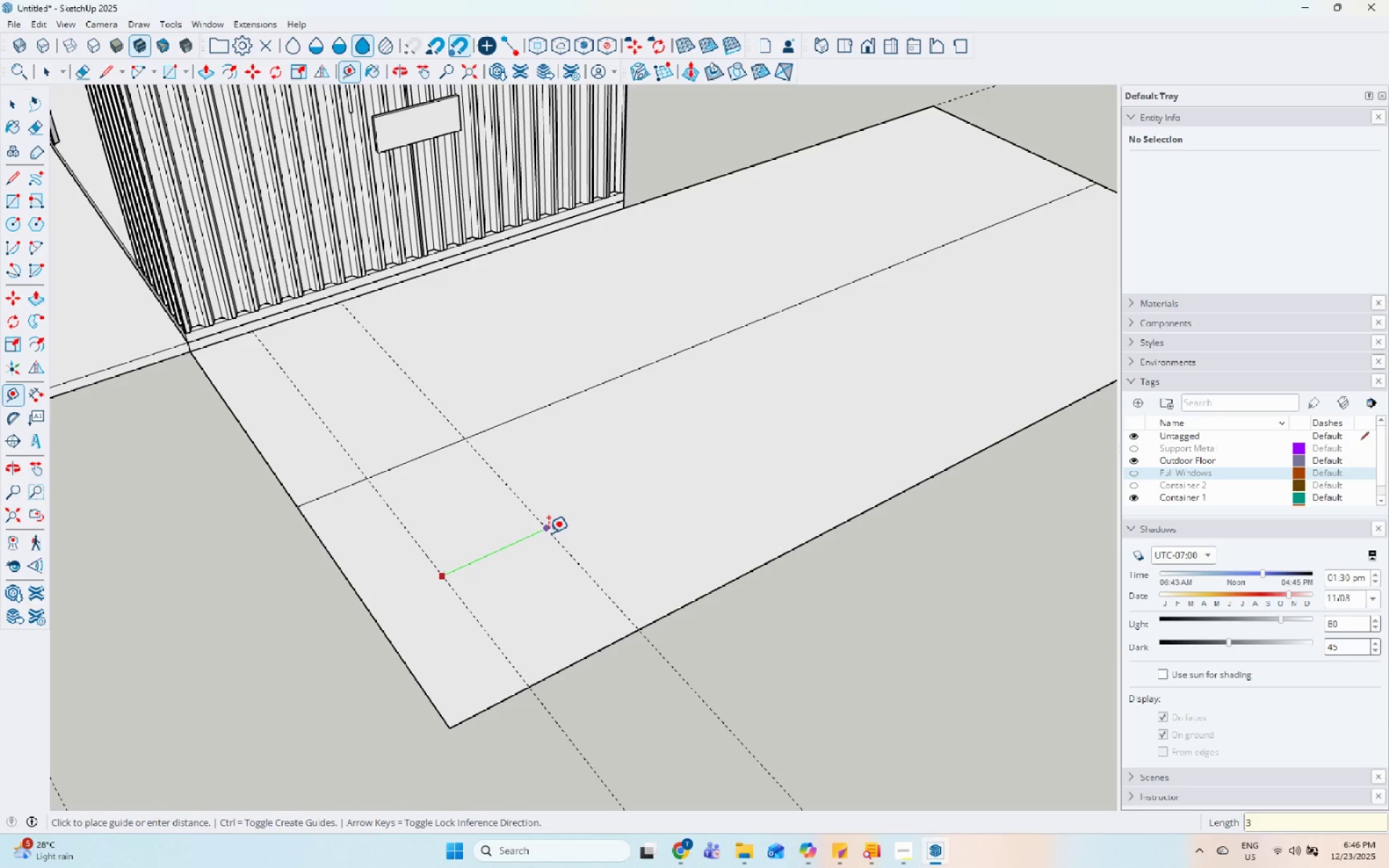 
key(Numpad0)
 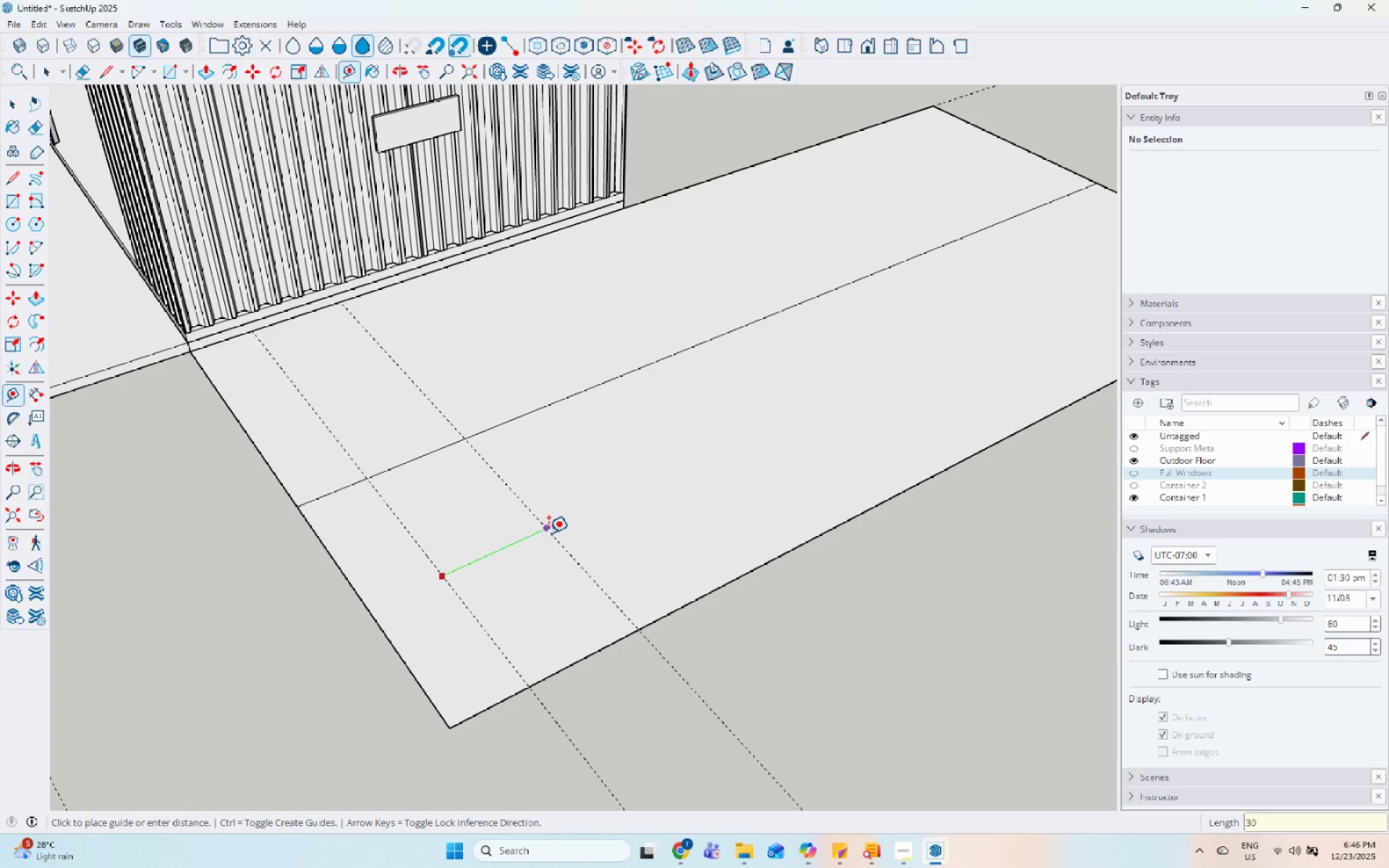 
key(Numpad0)
 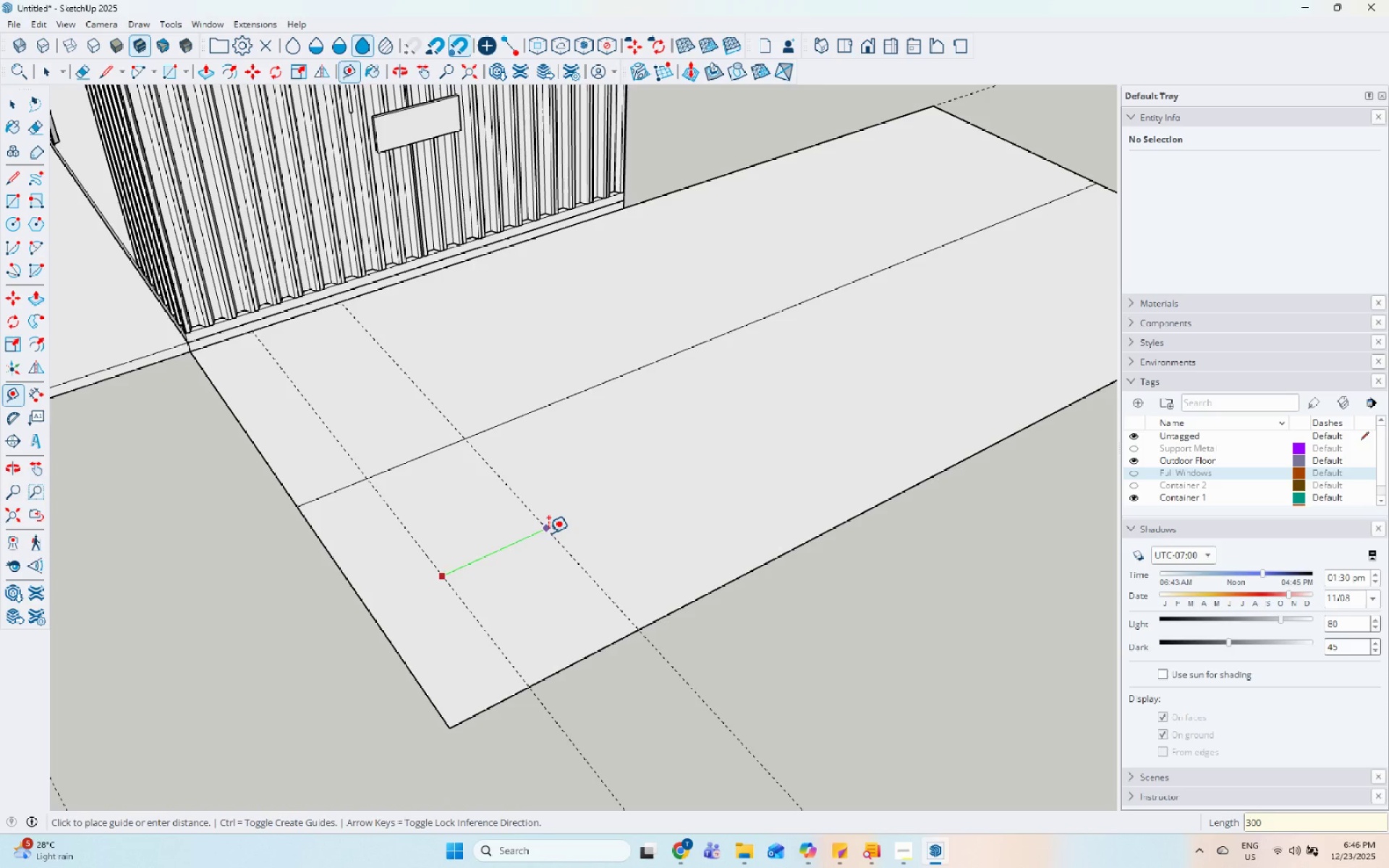 
key(Enter)
 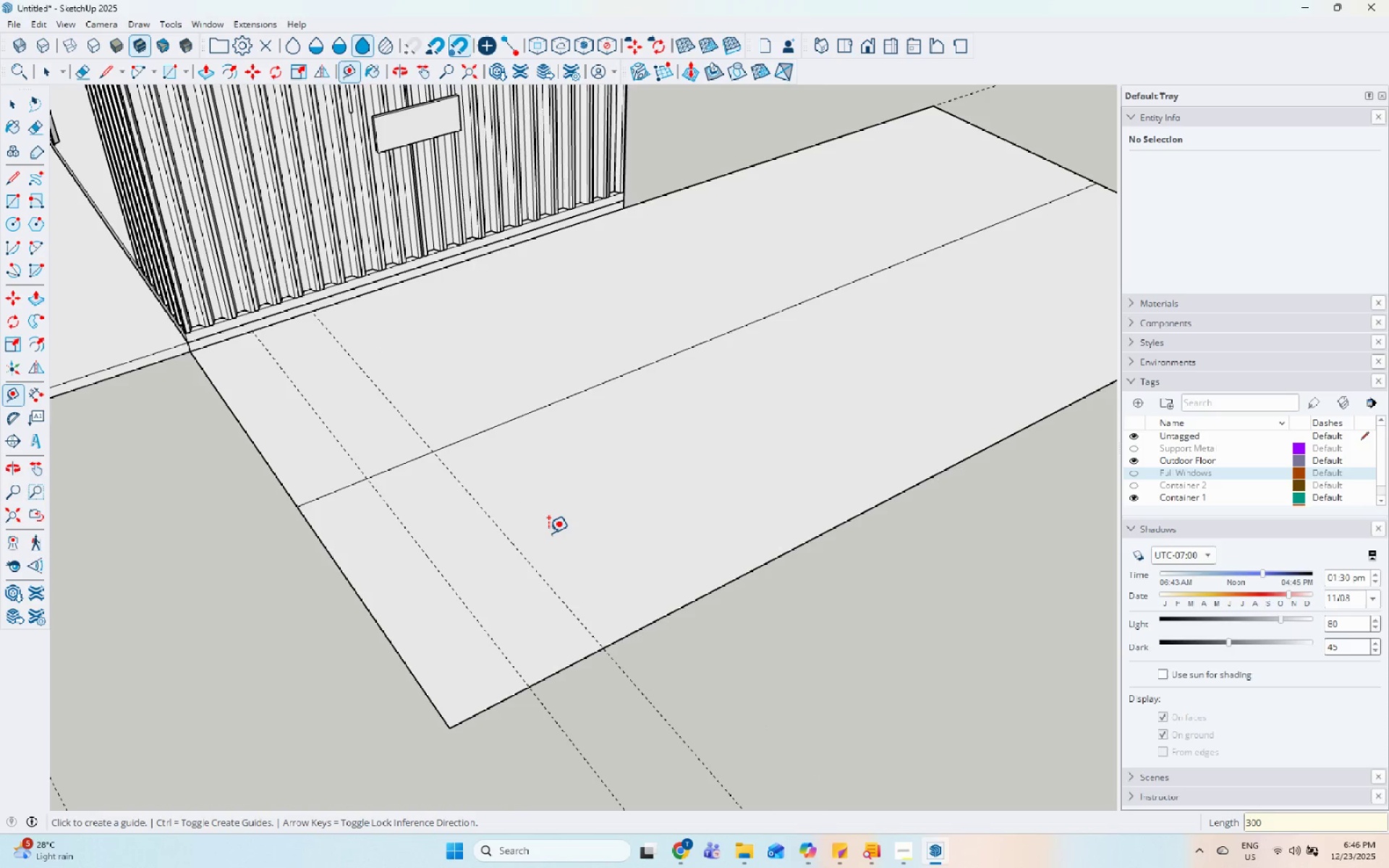 
key(Escape)
 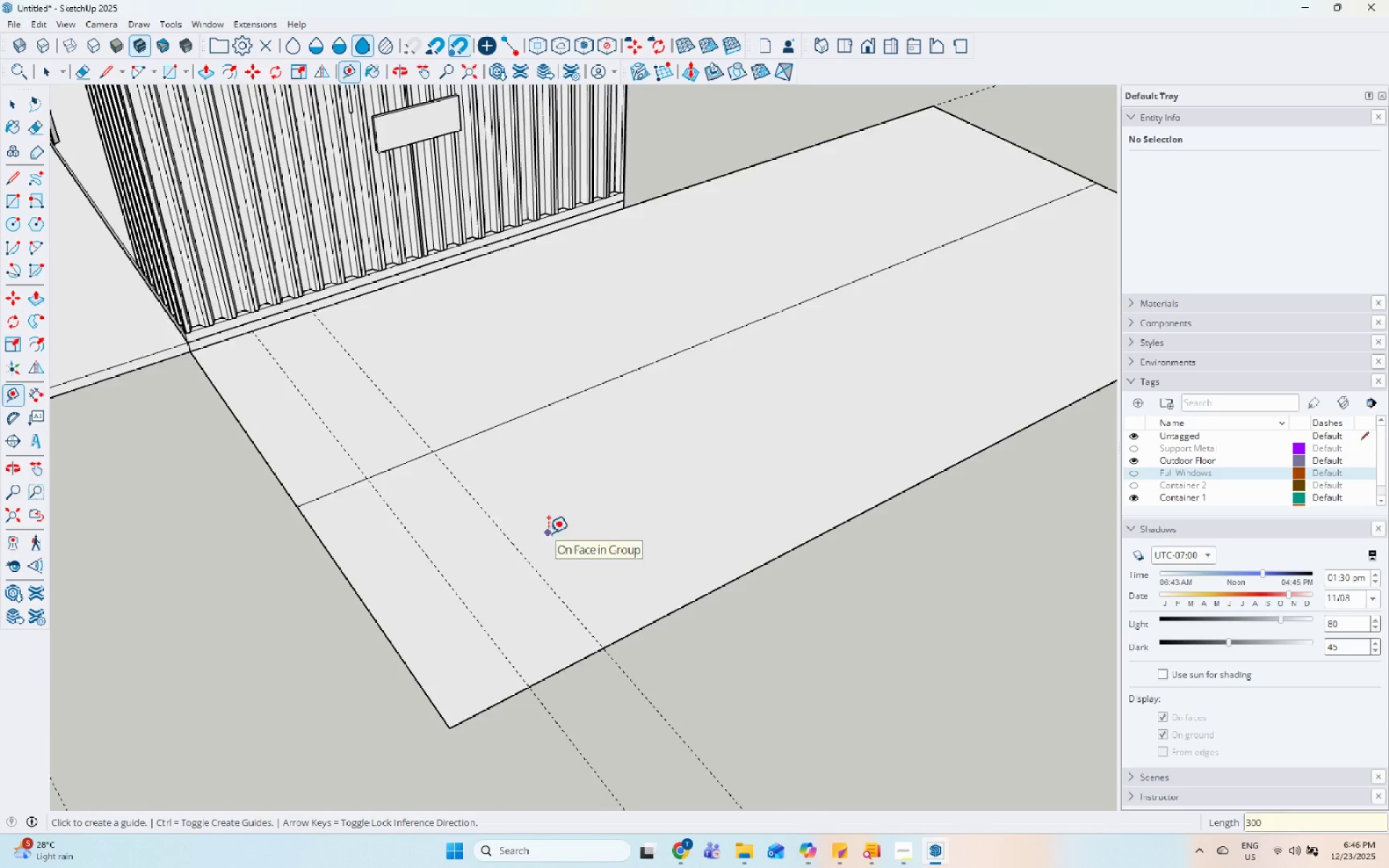 
scroll: coordinate [543, 535], scroll_direction: down, amount: 6.0
 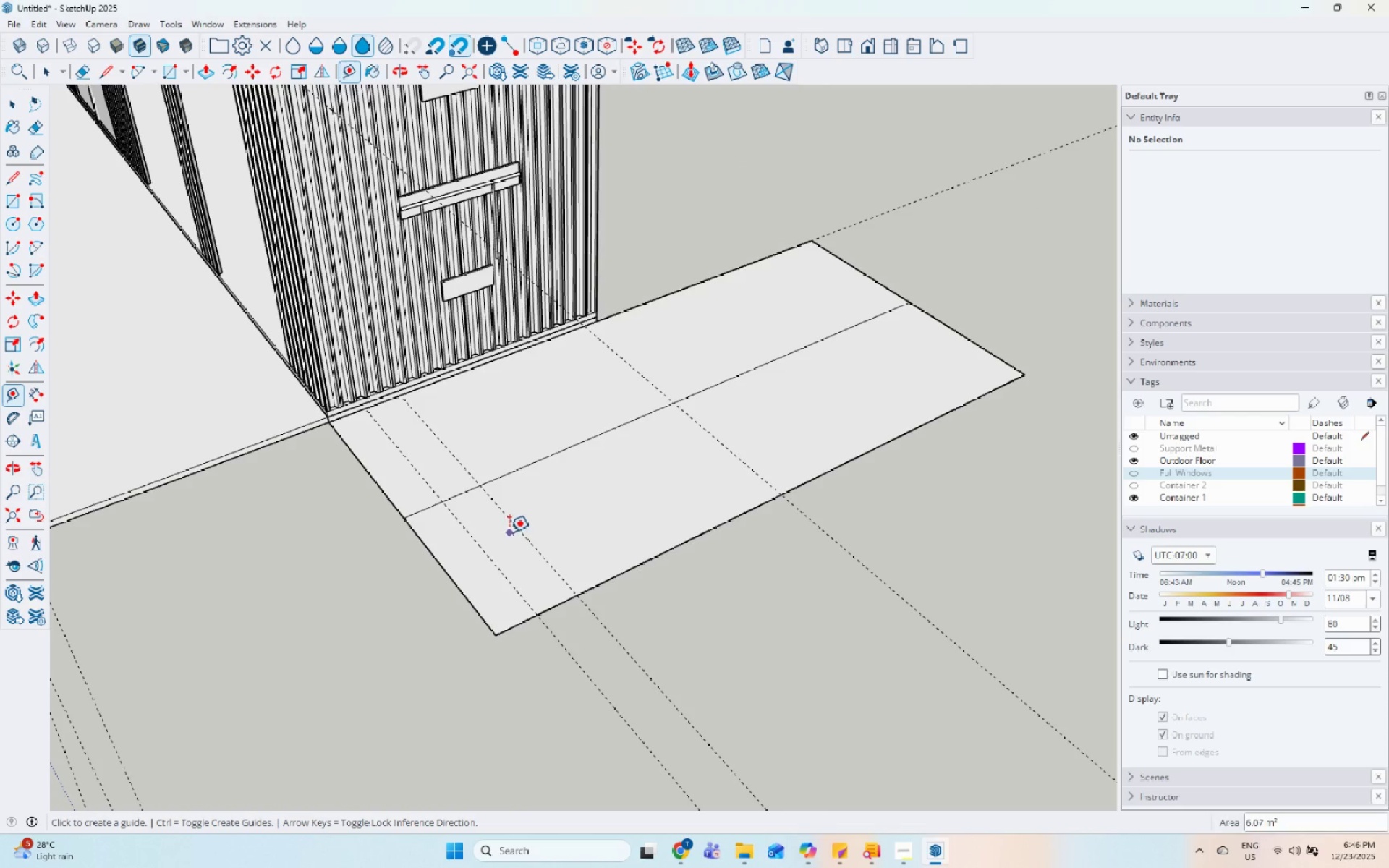 
scroll: coordinate [516, 522], scroll_direction: up, amount: 5.0
 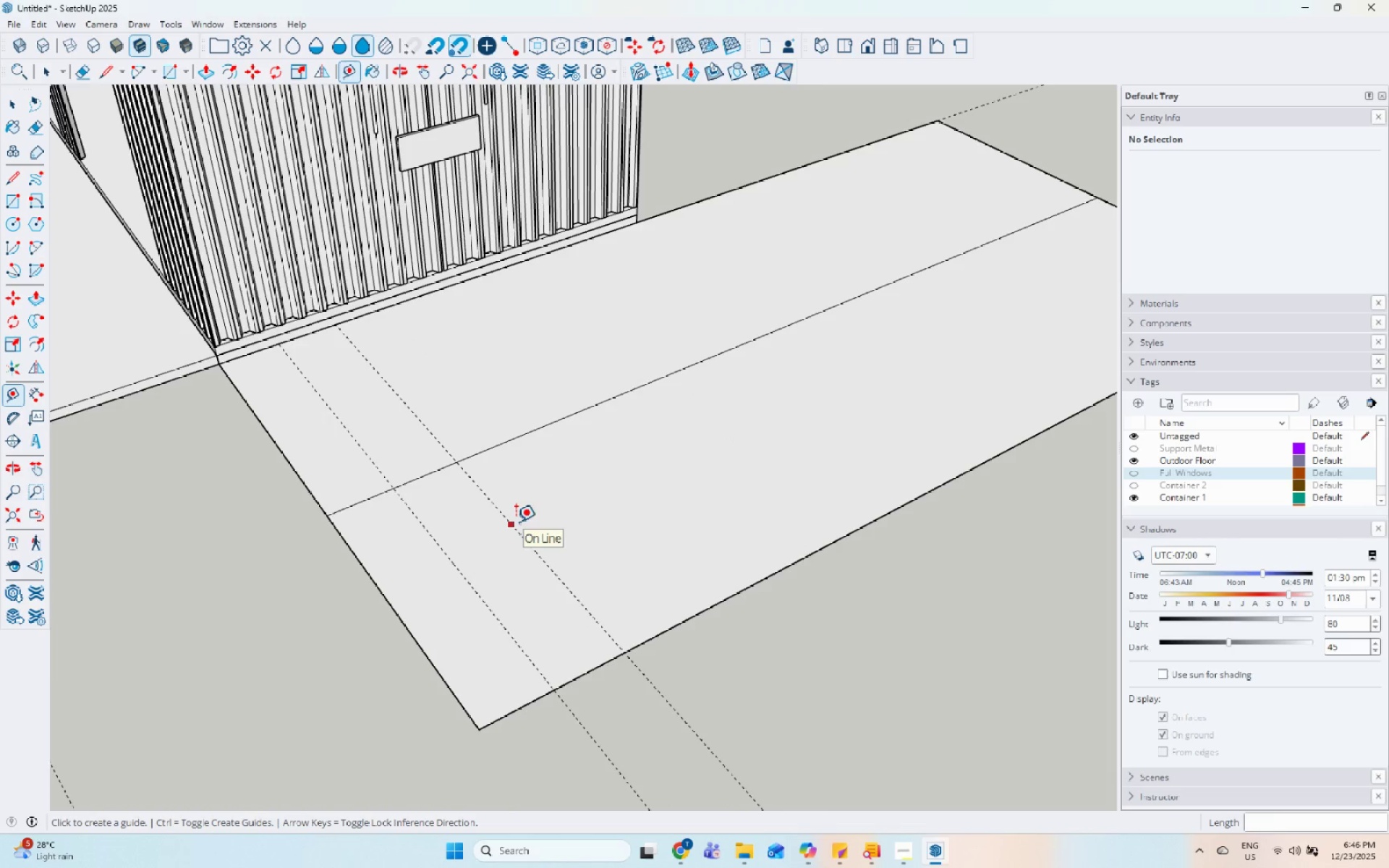 
scroll: coordinate [298, 544], scroll_direction: down, amount: 4.0
 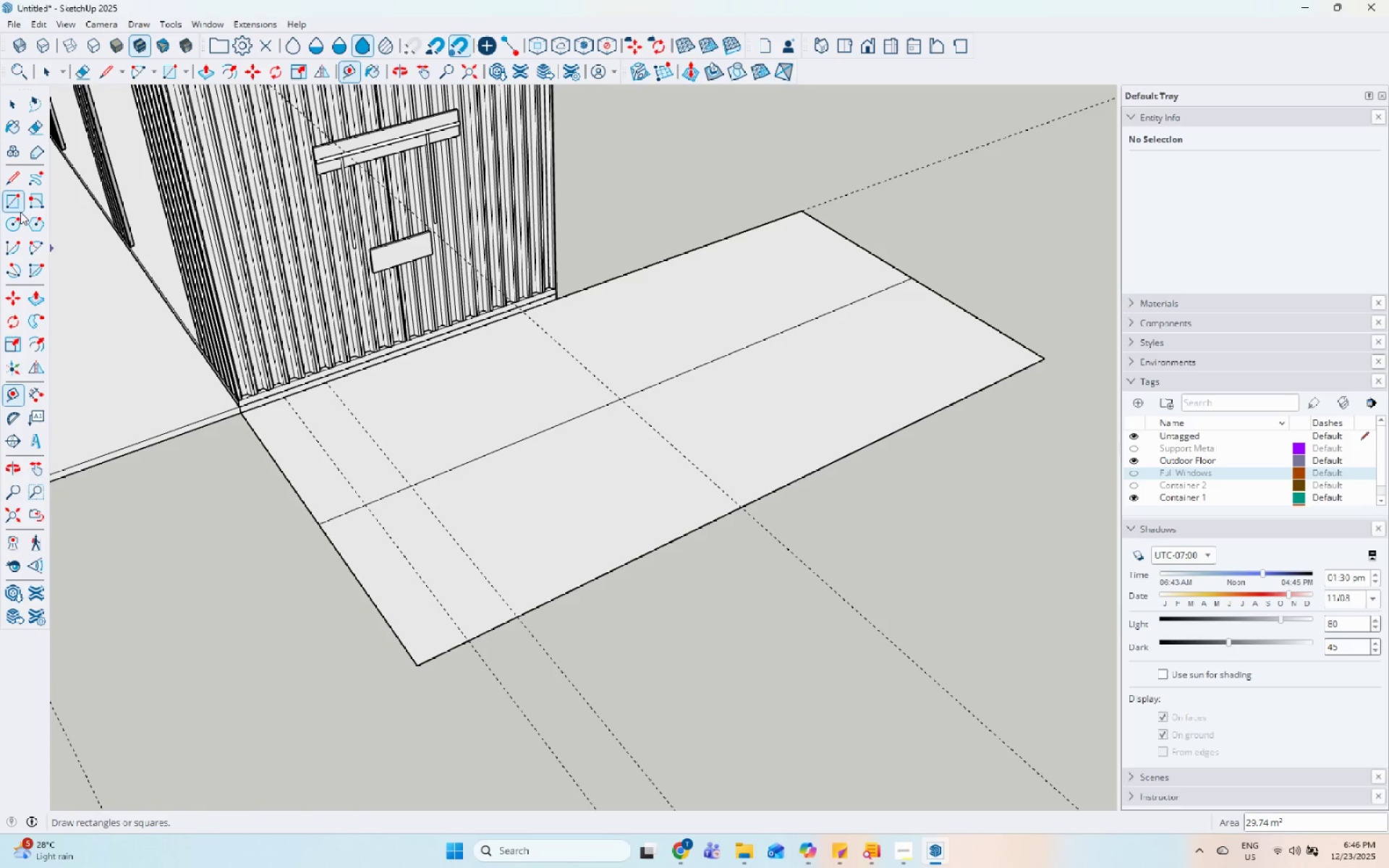 
key(Escape)
 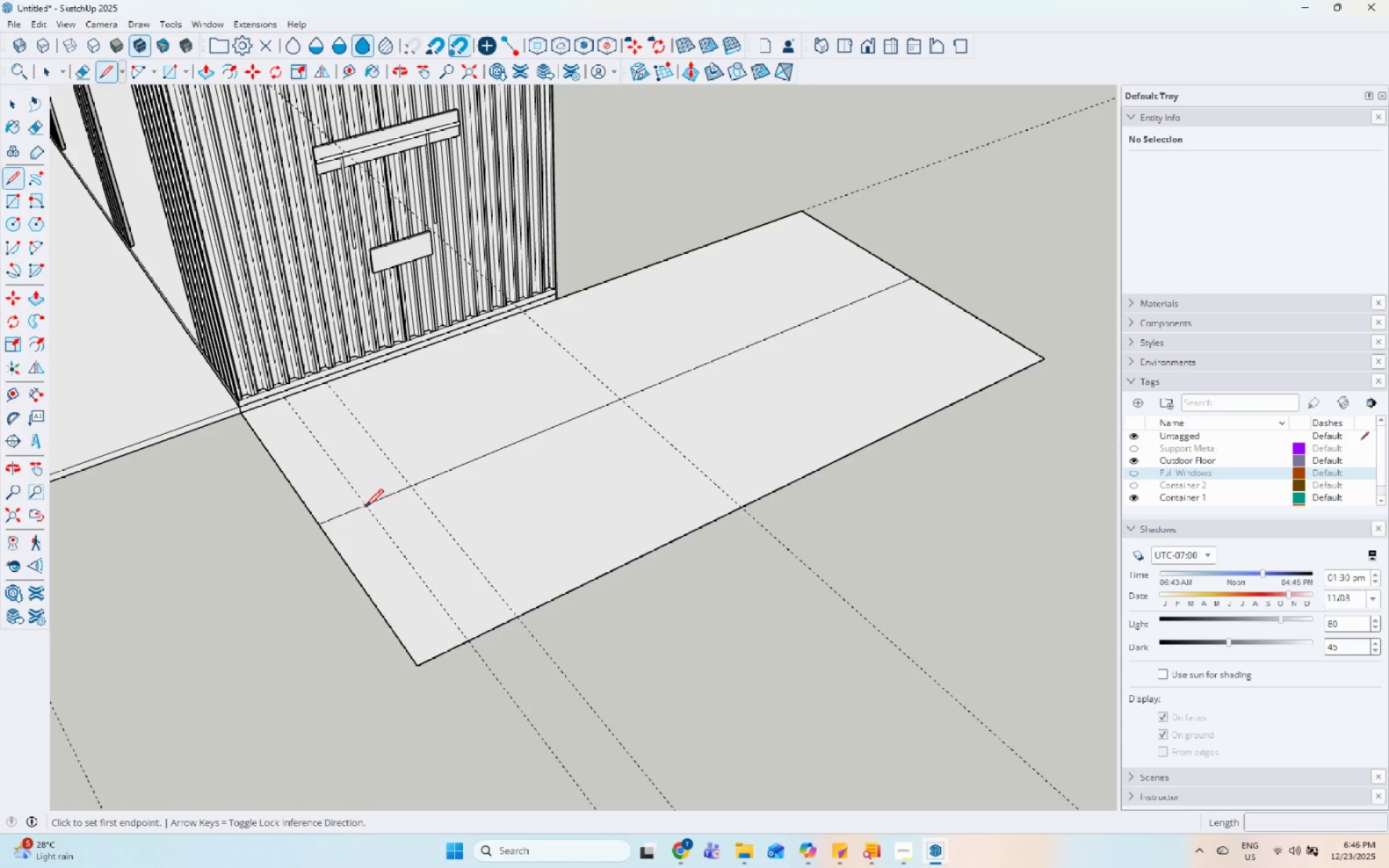 
scroll: coordinate [365, 509], scroll_direction: up, amount: 4.0
 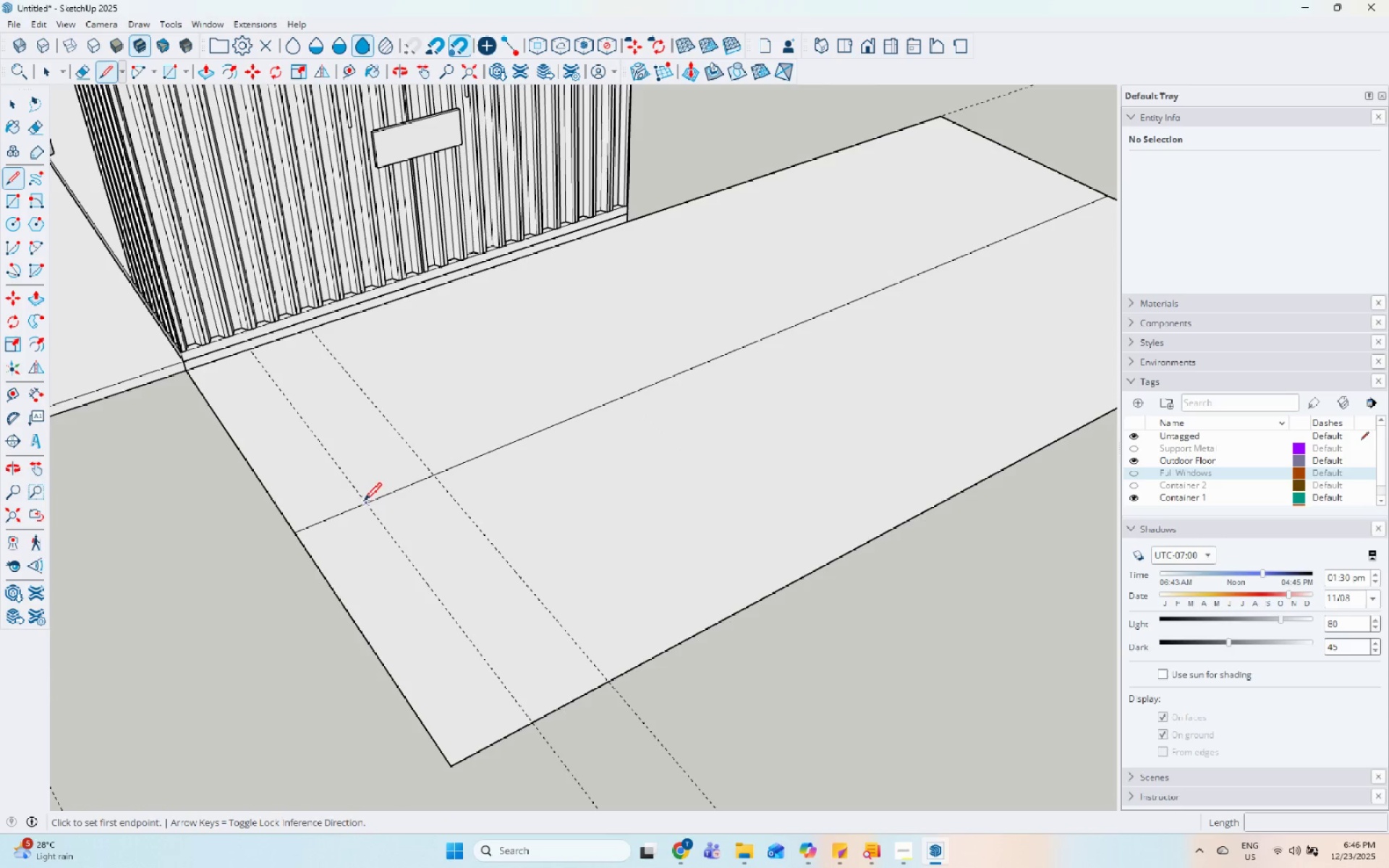 
left_click_drag(start_coordinate=[362, 504], to_coordinate=[364, 508])
 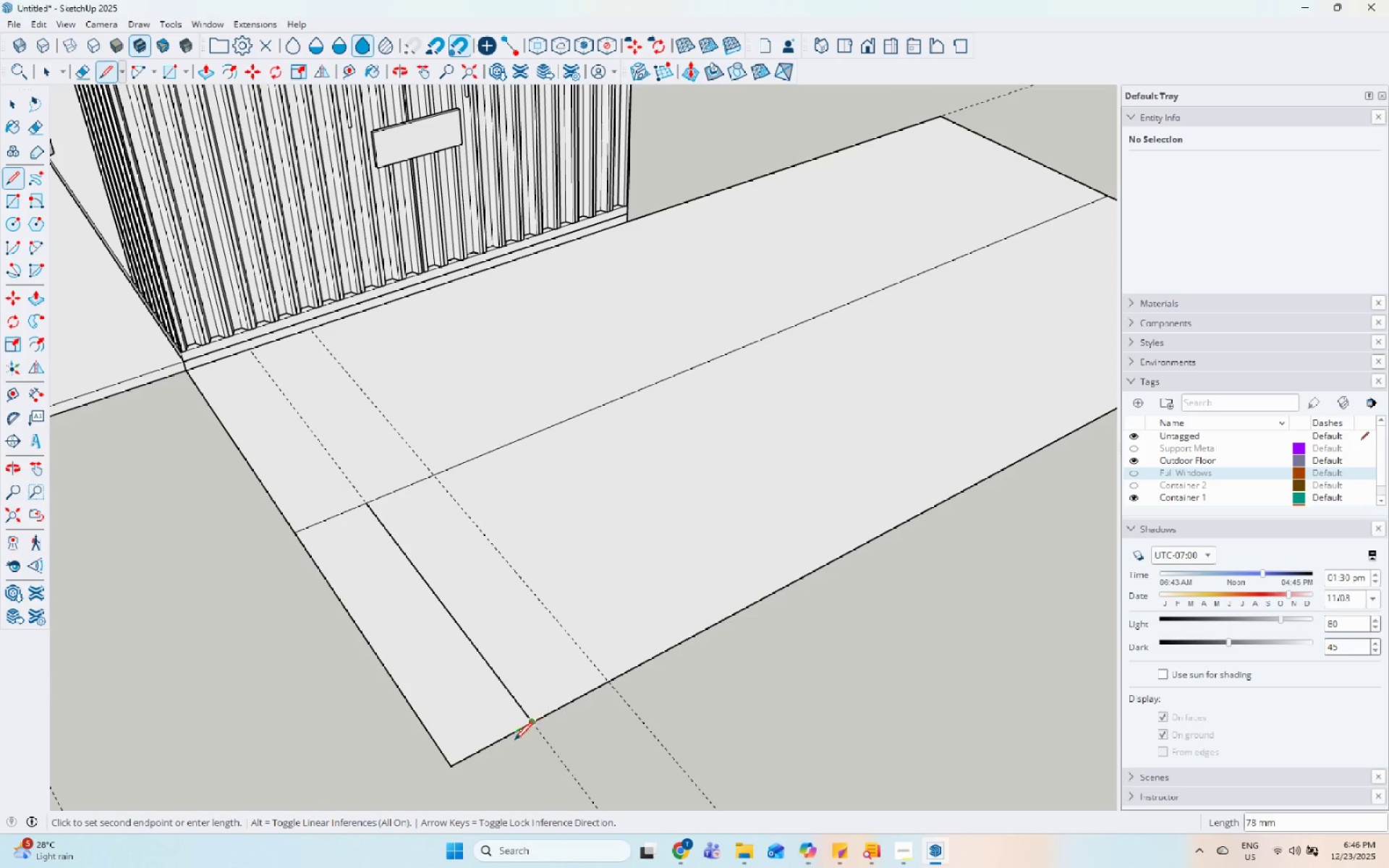 
left_click([453, 770])
 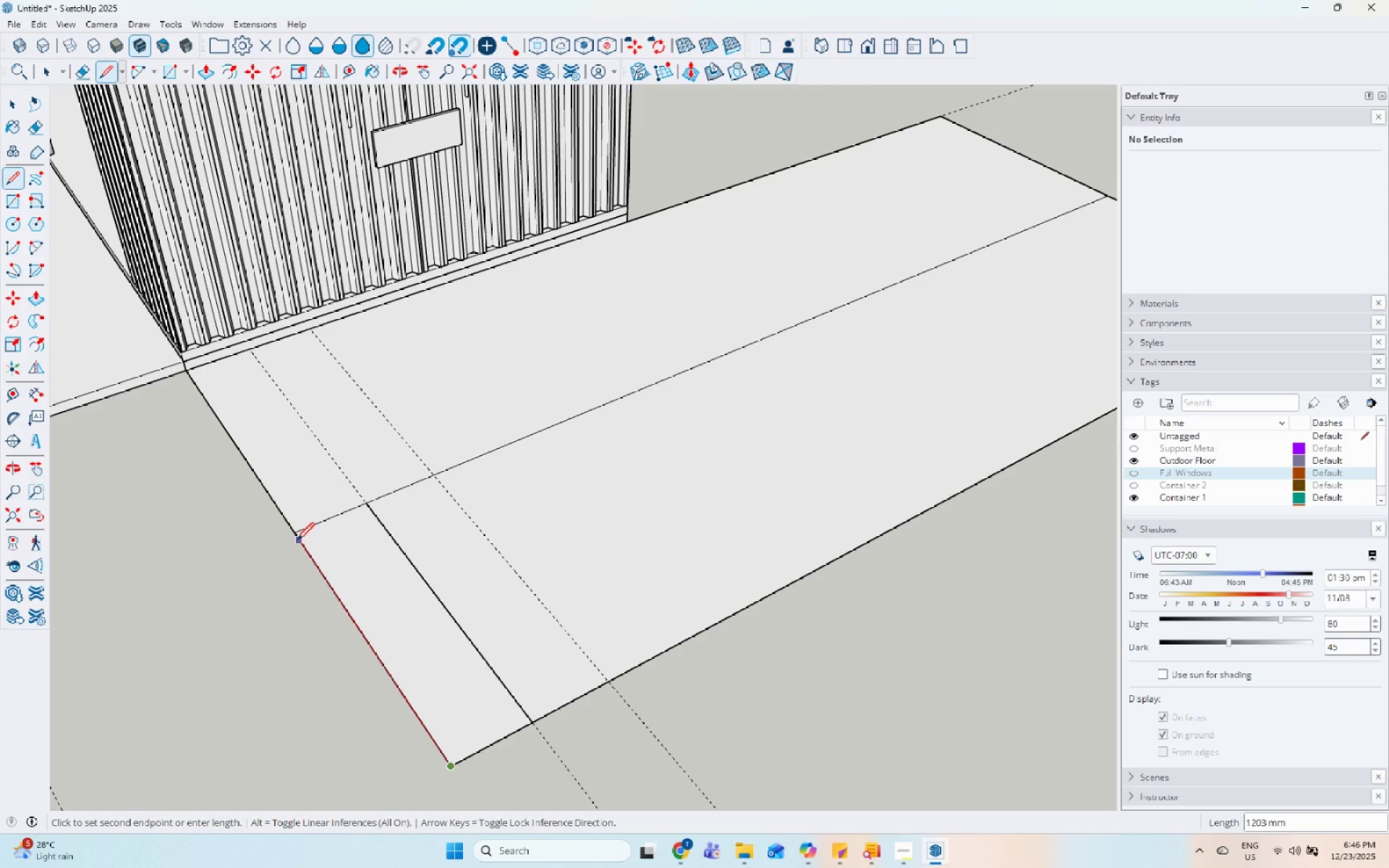 
left_click([294, 532])
 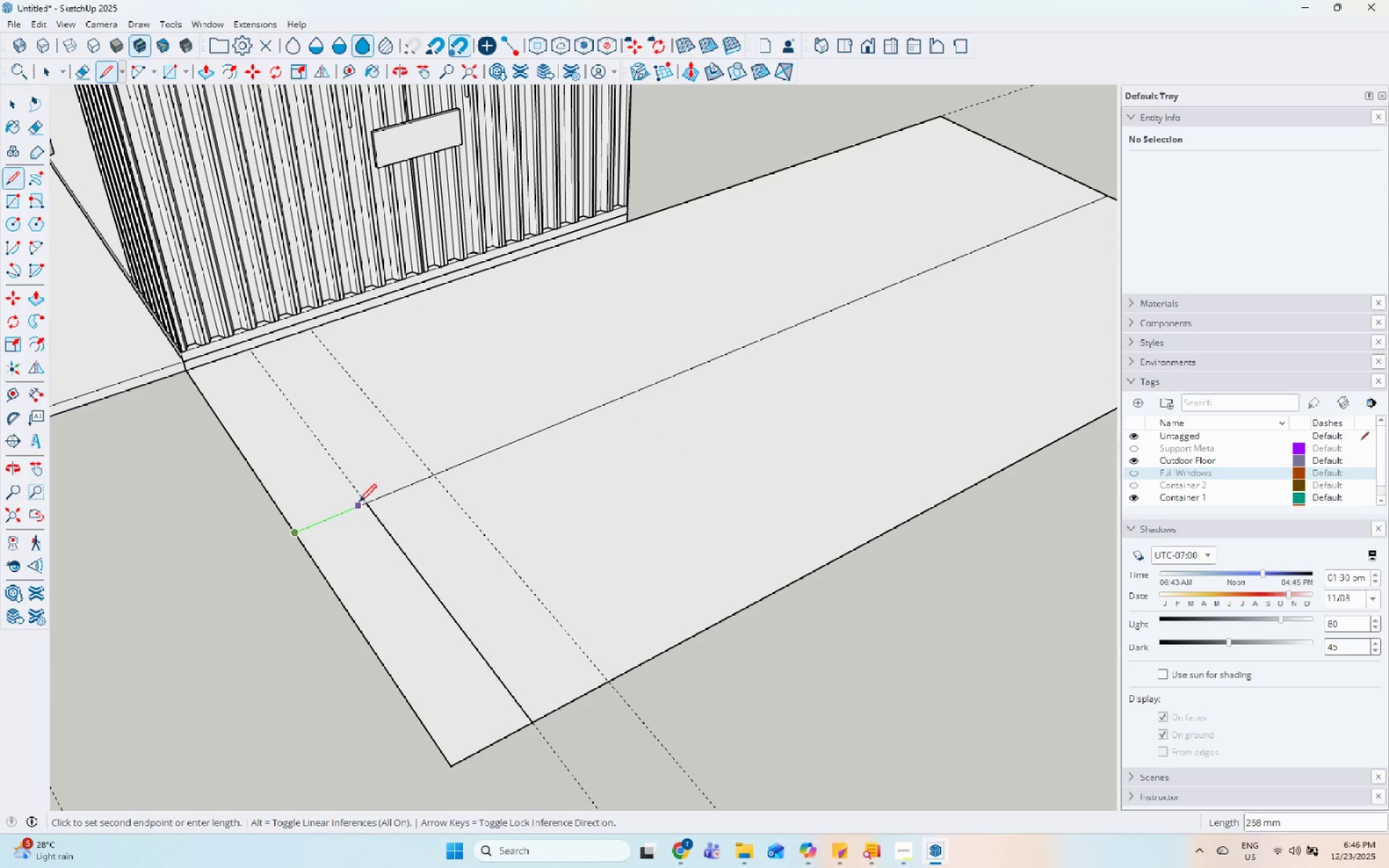 
left_click([362, 502])
 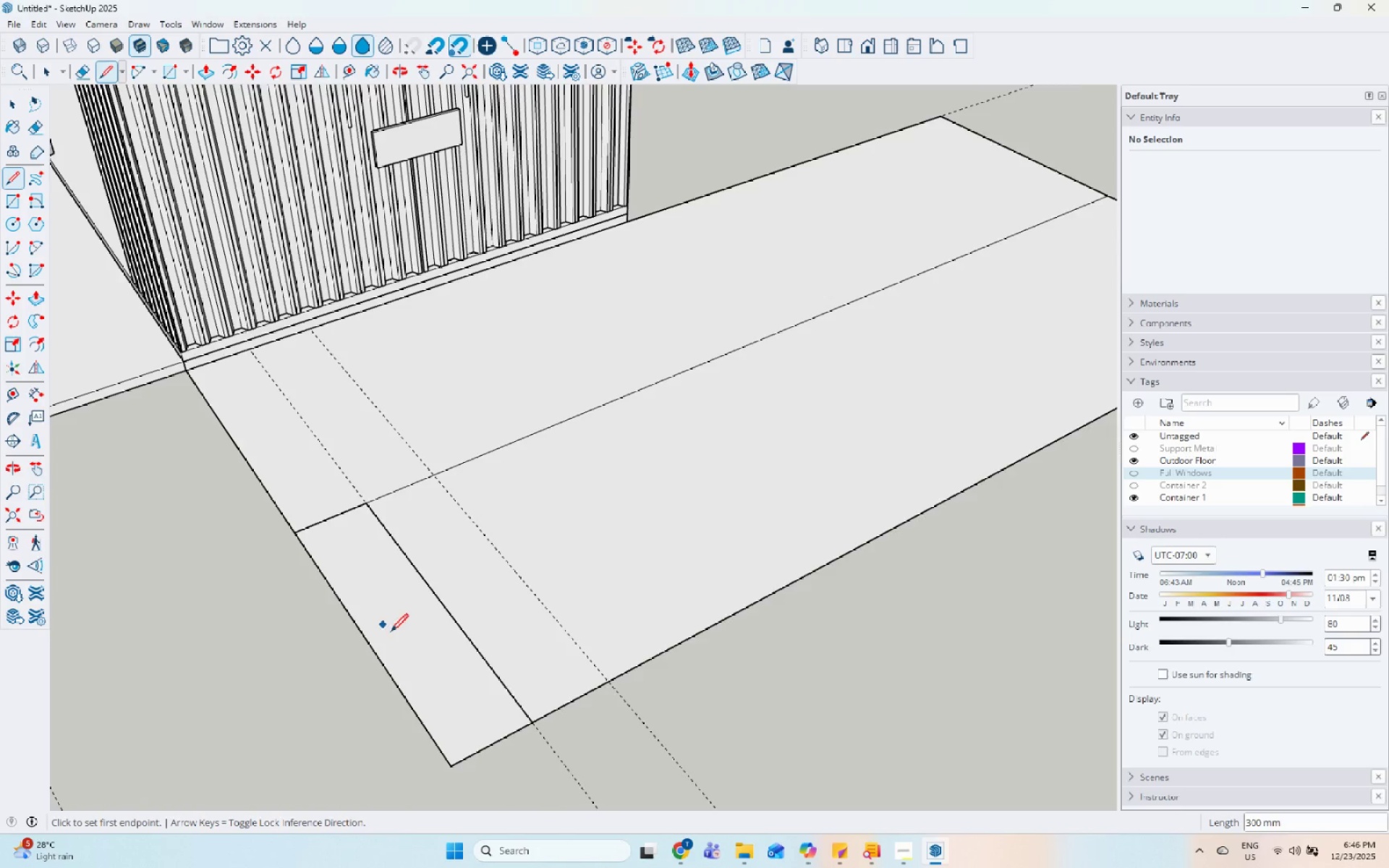 
key(Space)
 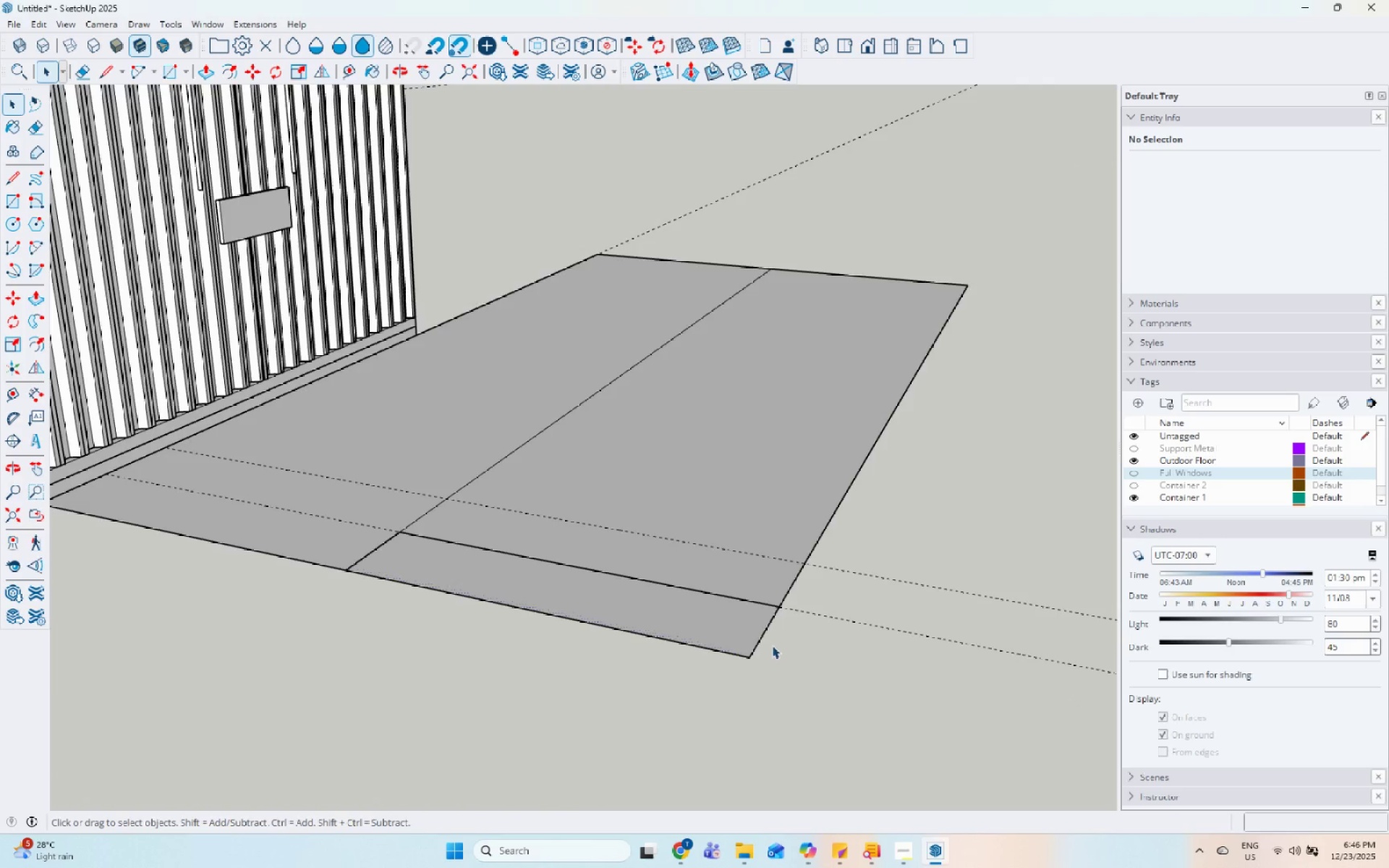 
scroll: coordinate [508, 617], scroll_direction: up, amount: 9.0
 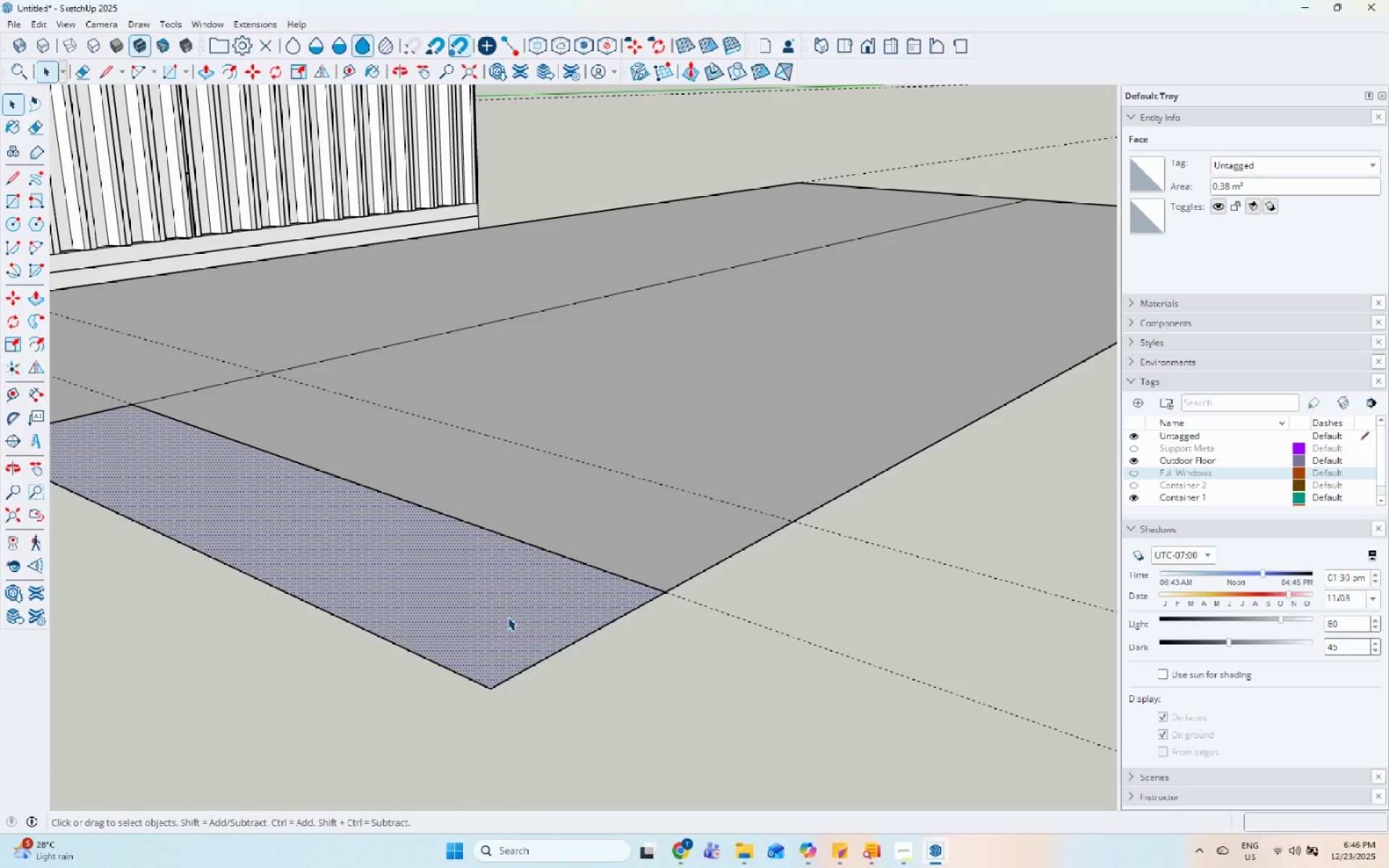 
key(P)
 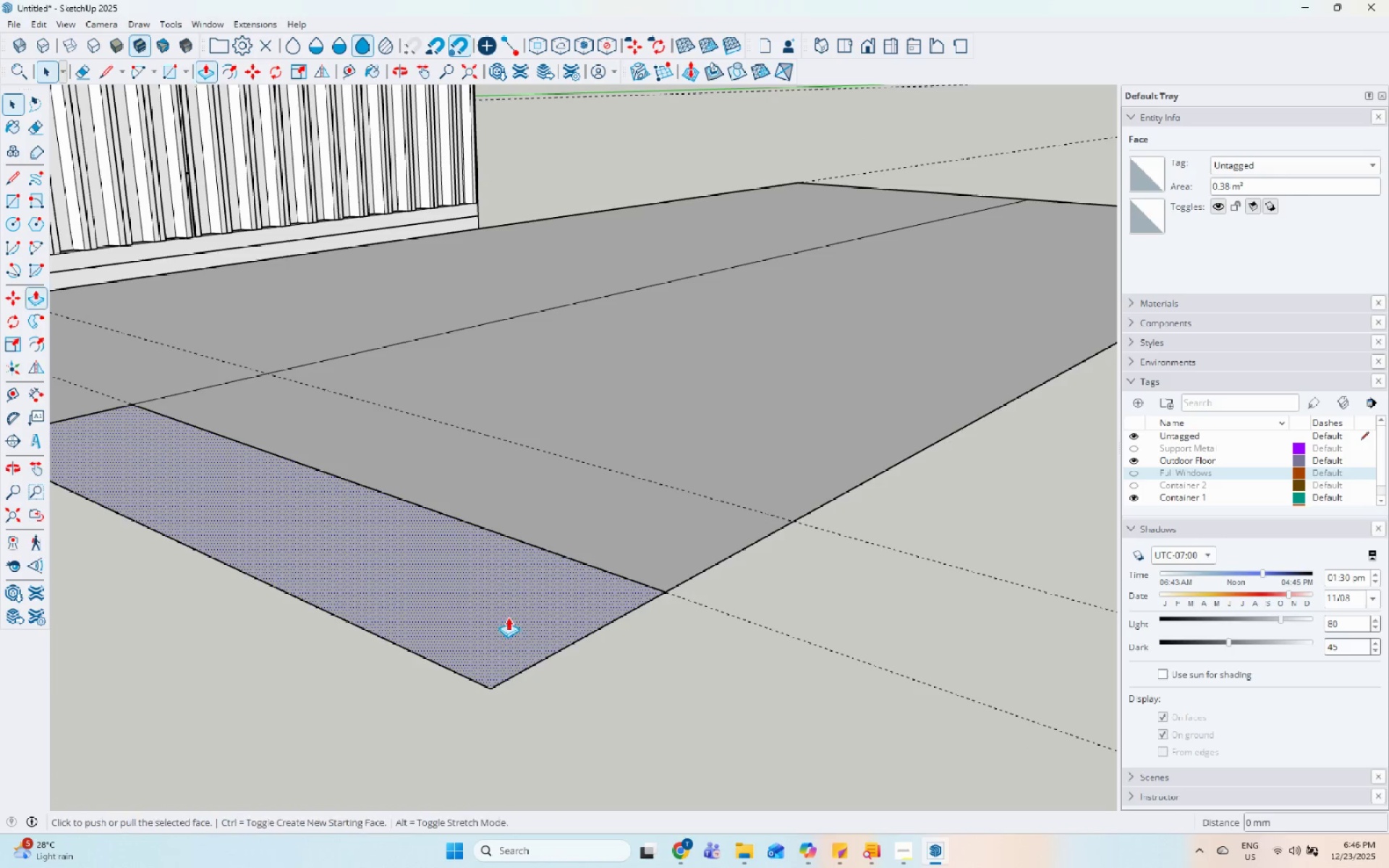 
left_click([508, 617])
 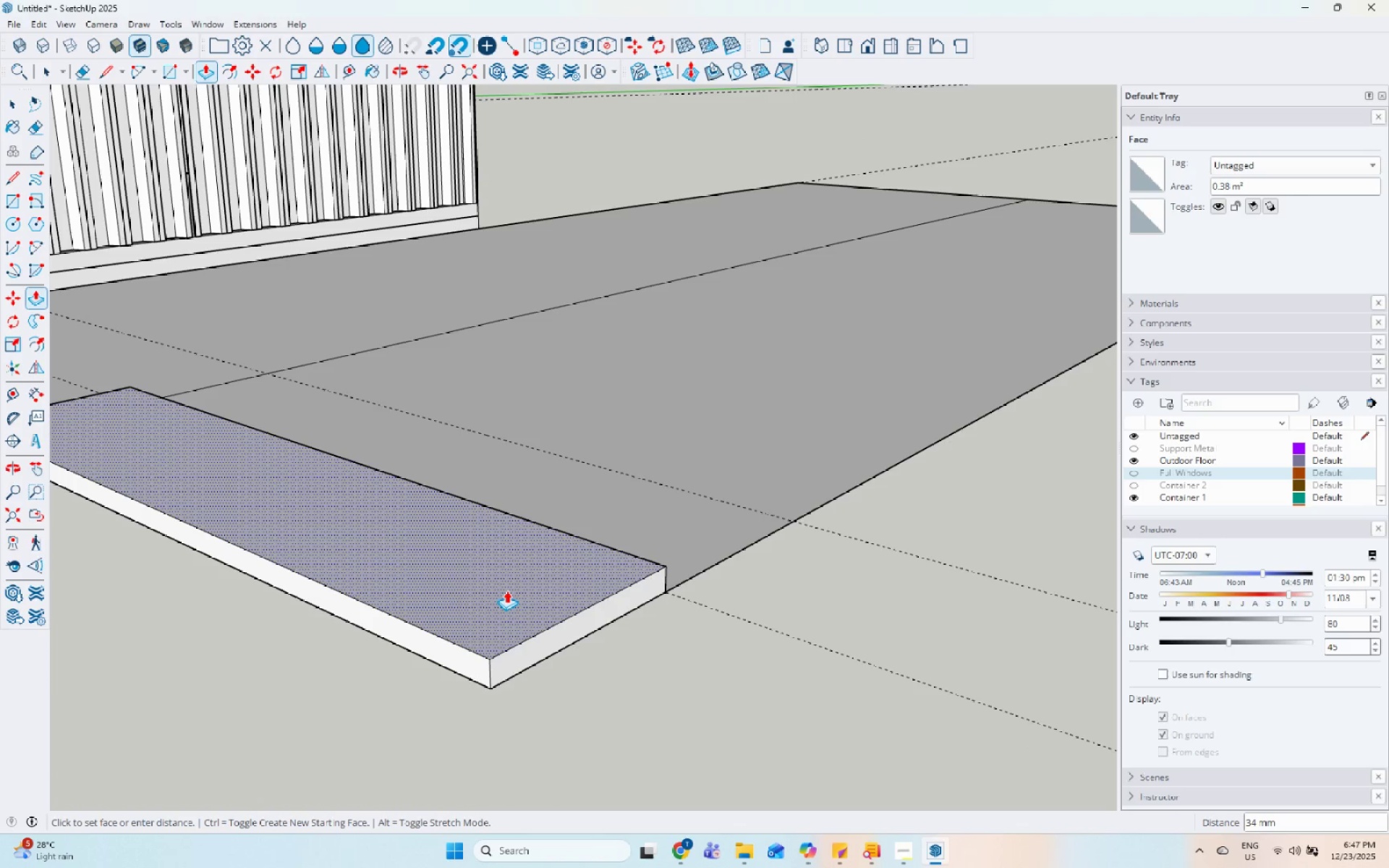 
key(Numpad2)
 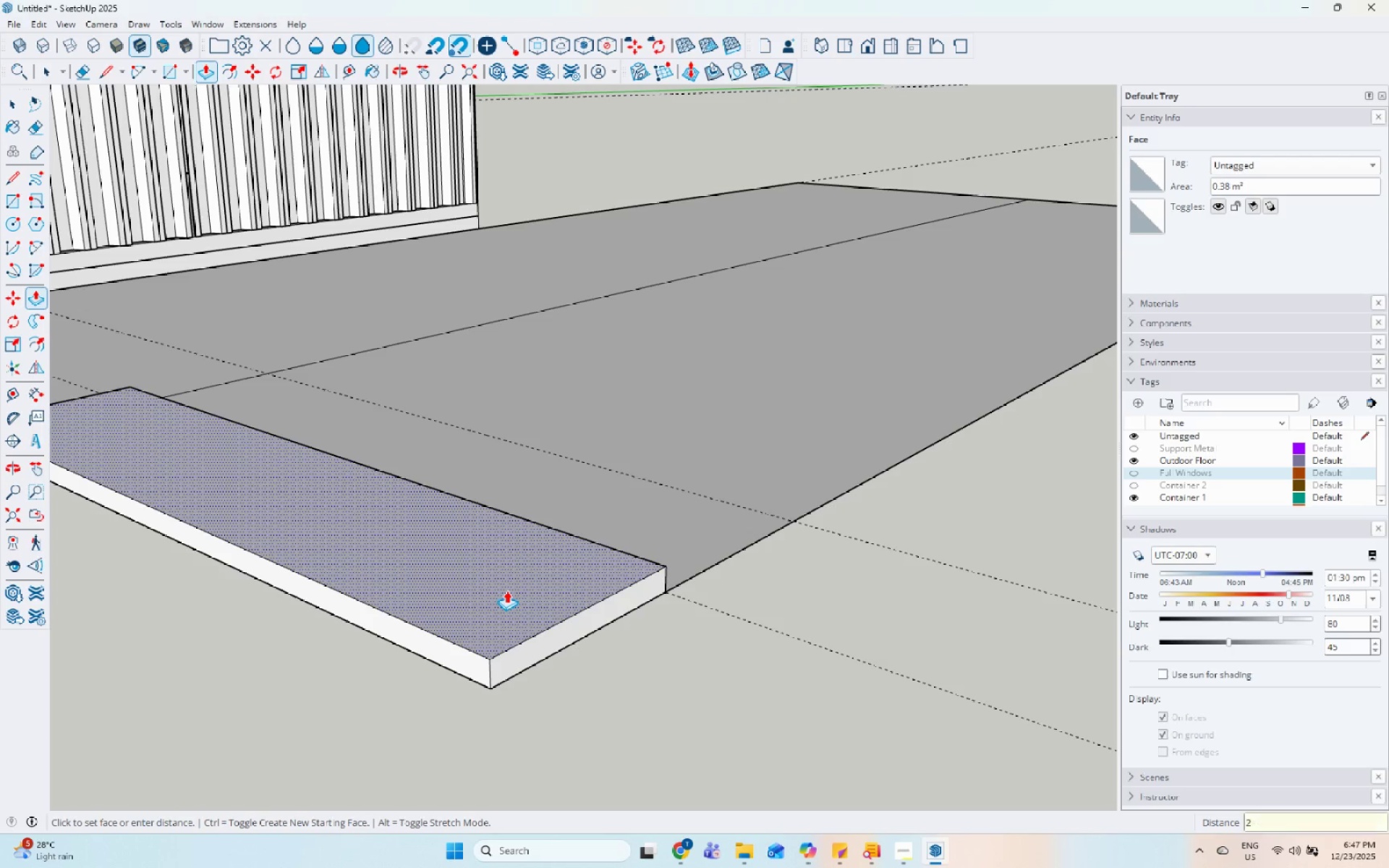 
key(Numpad5)
 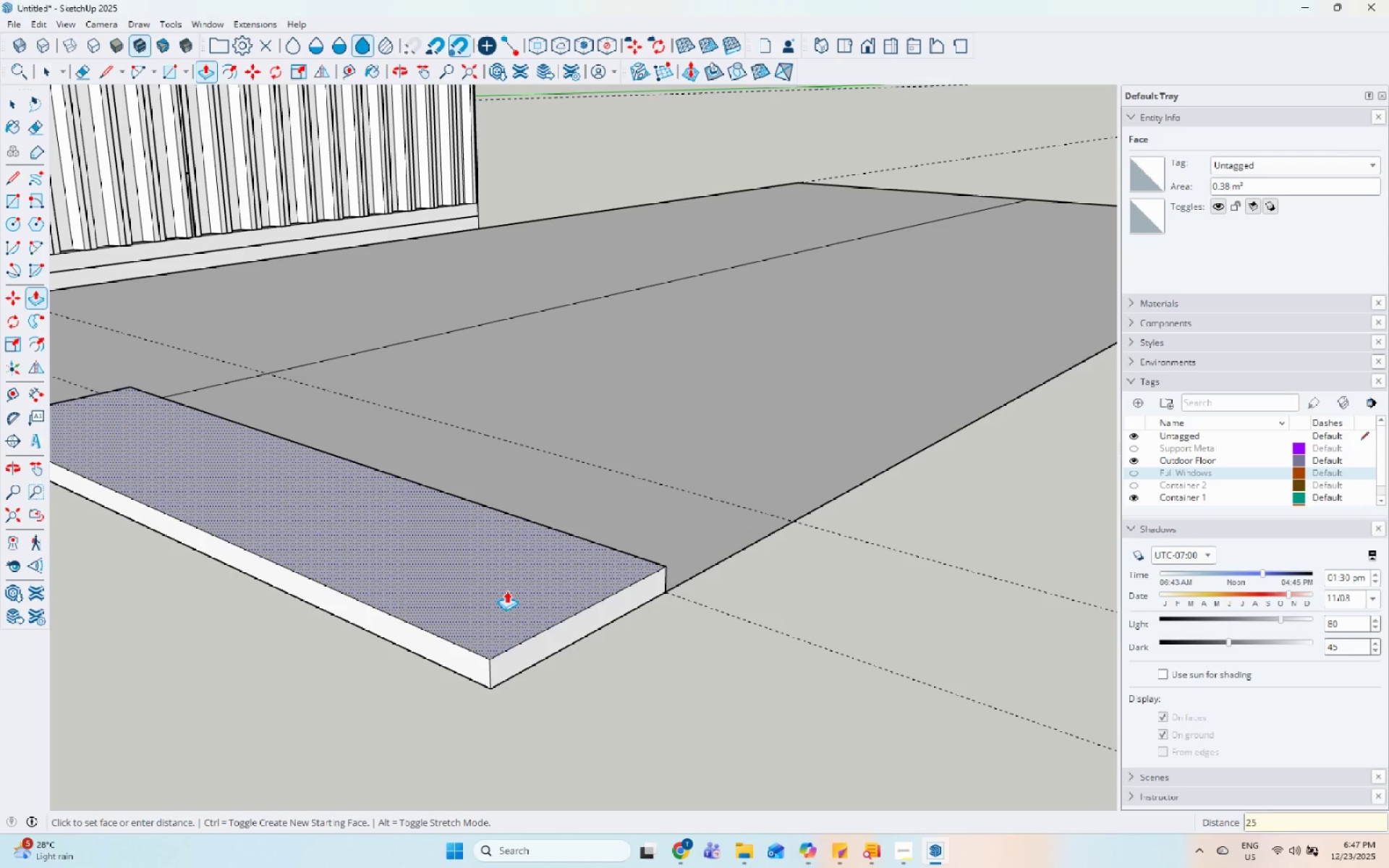 
key(Enter)
 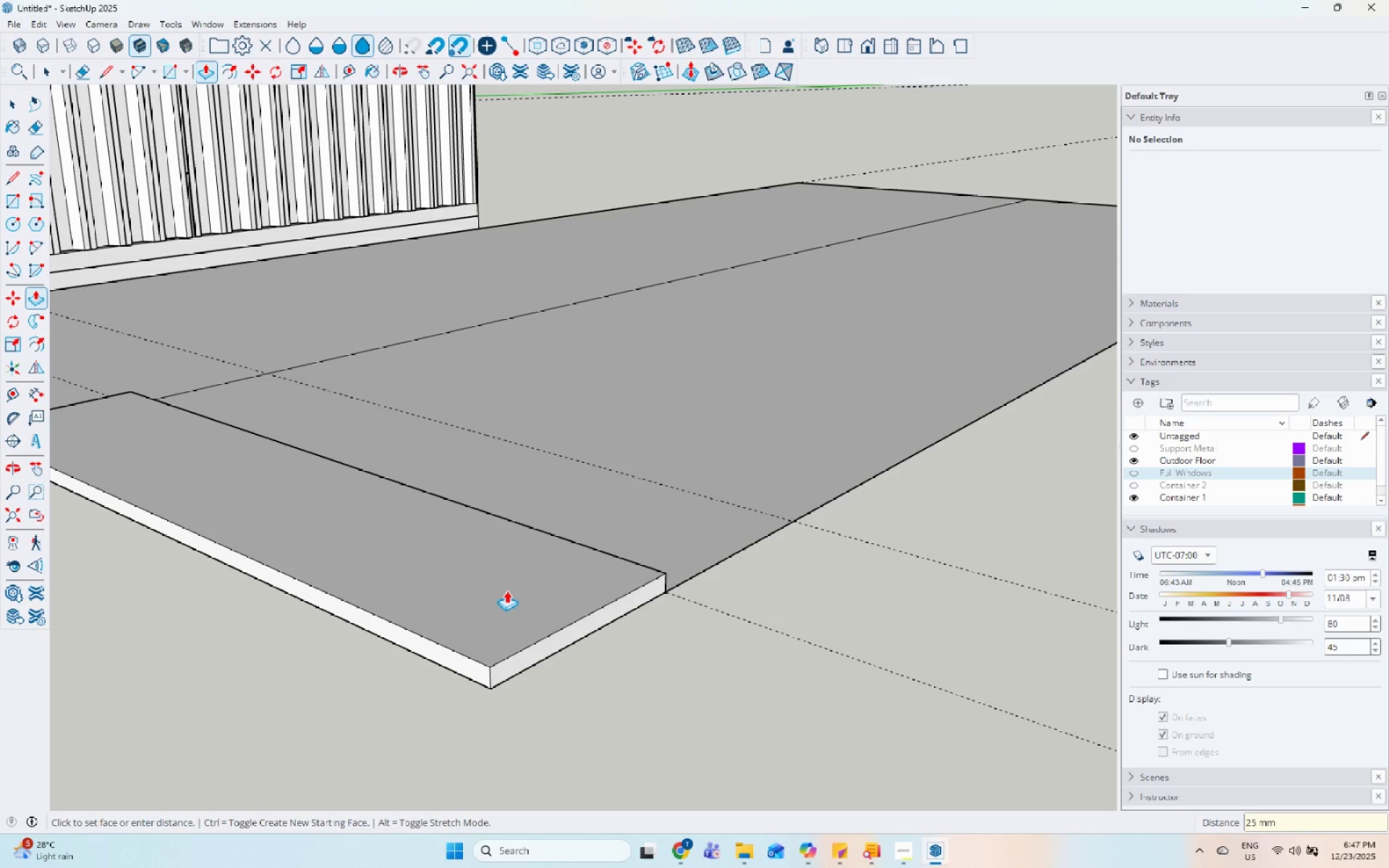 
key(Control+Z)
 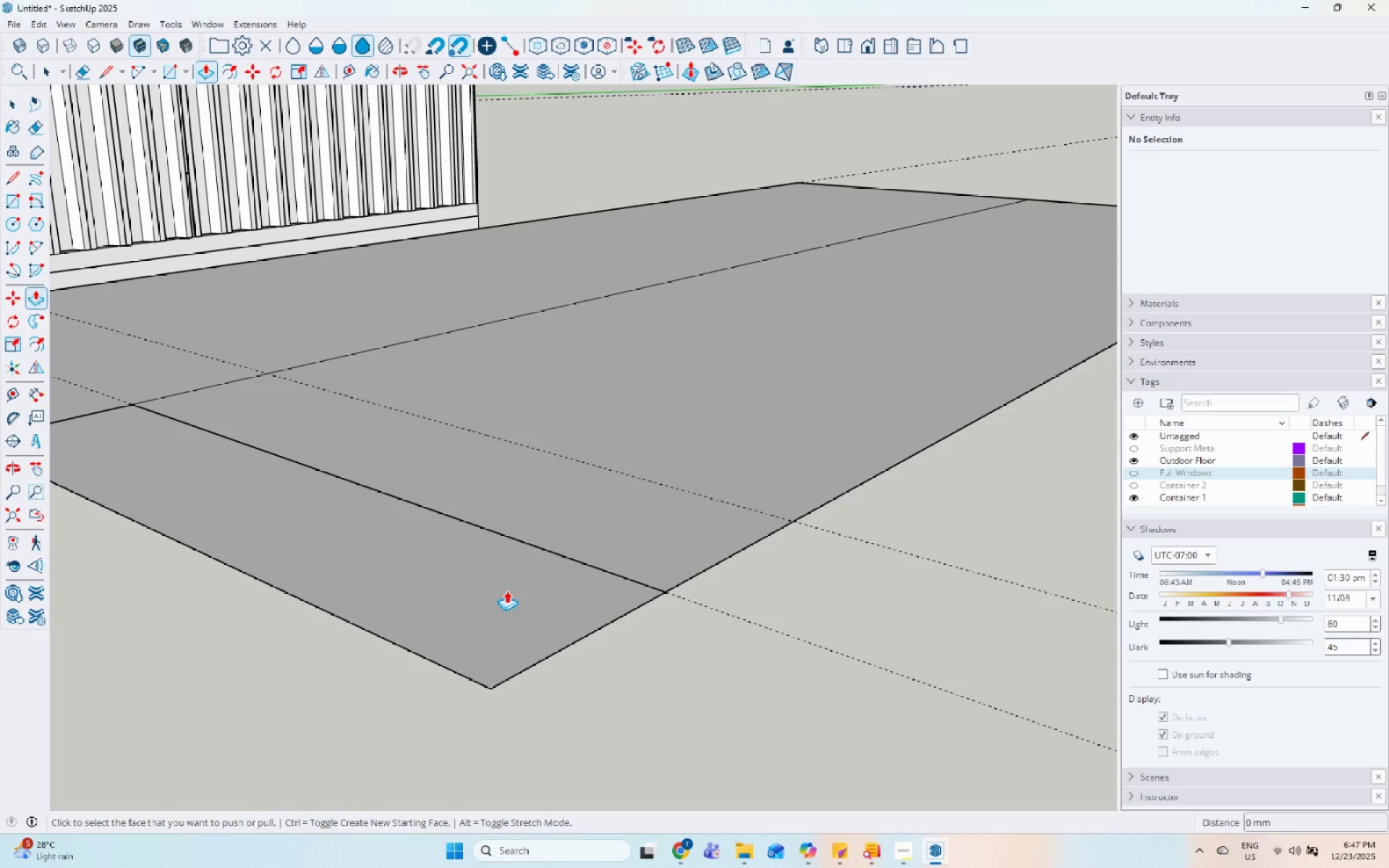 
left_click([506, 590])
 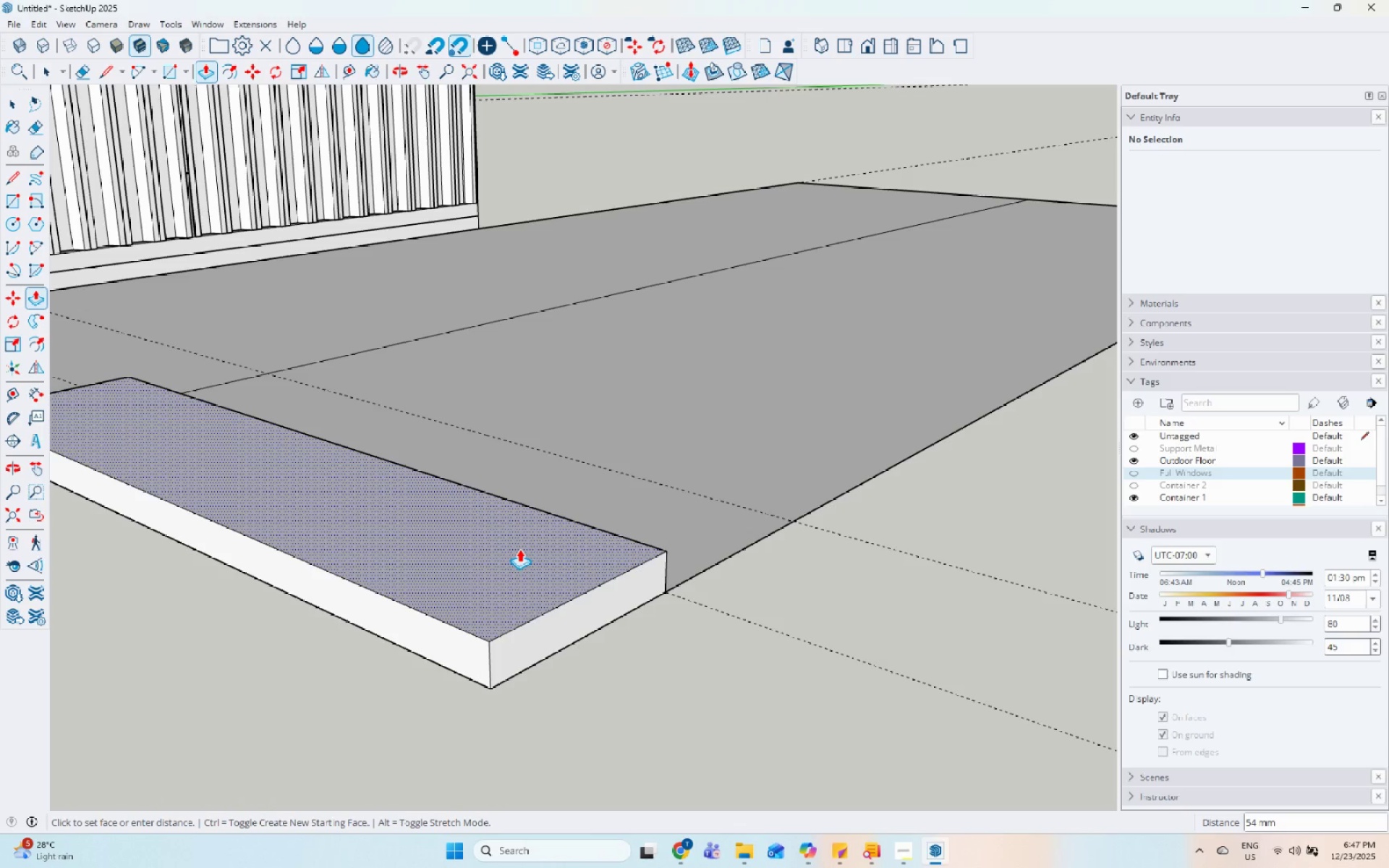 
key(Numpad5)
 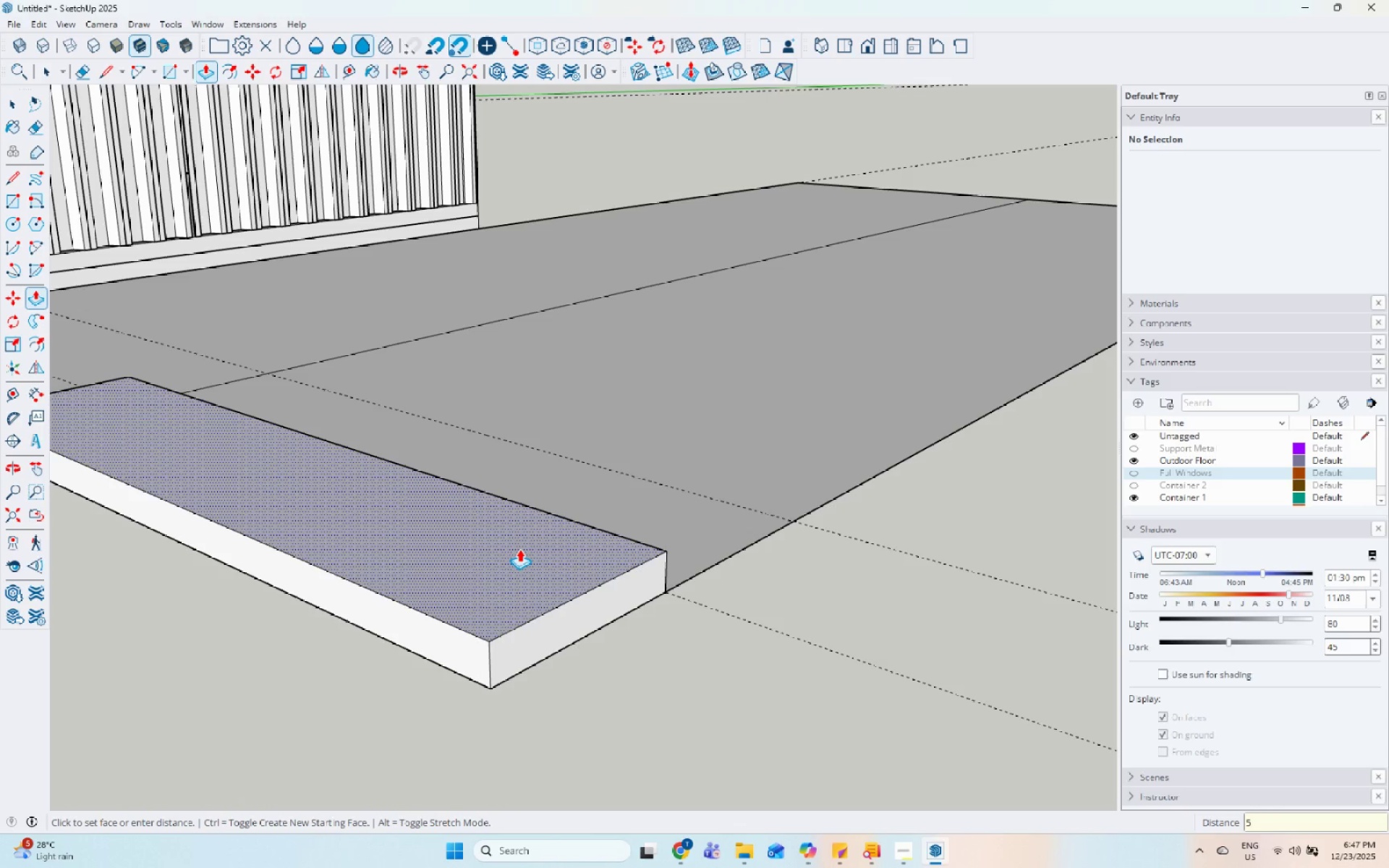 
key(Numpad0)
 